 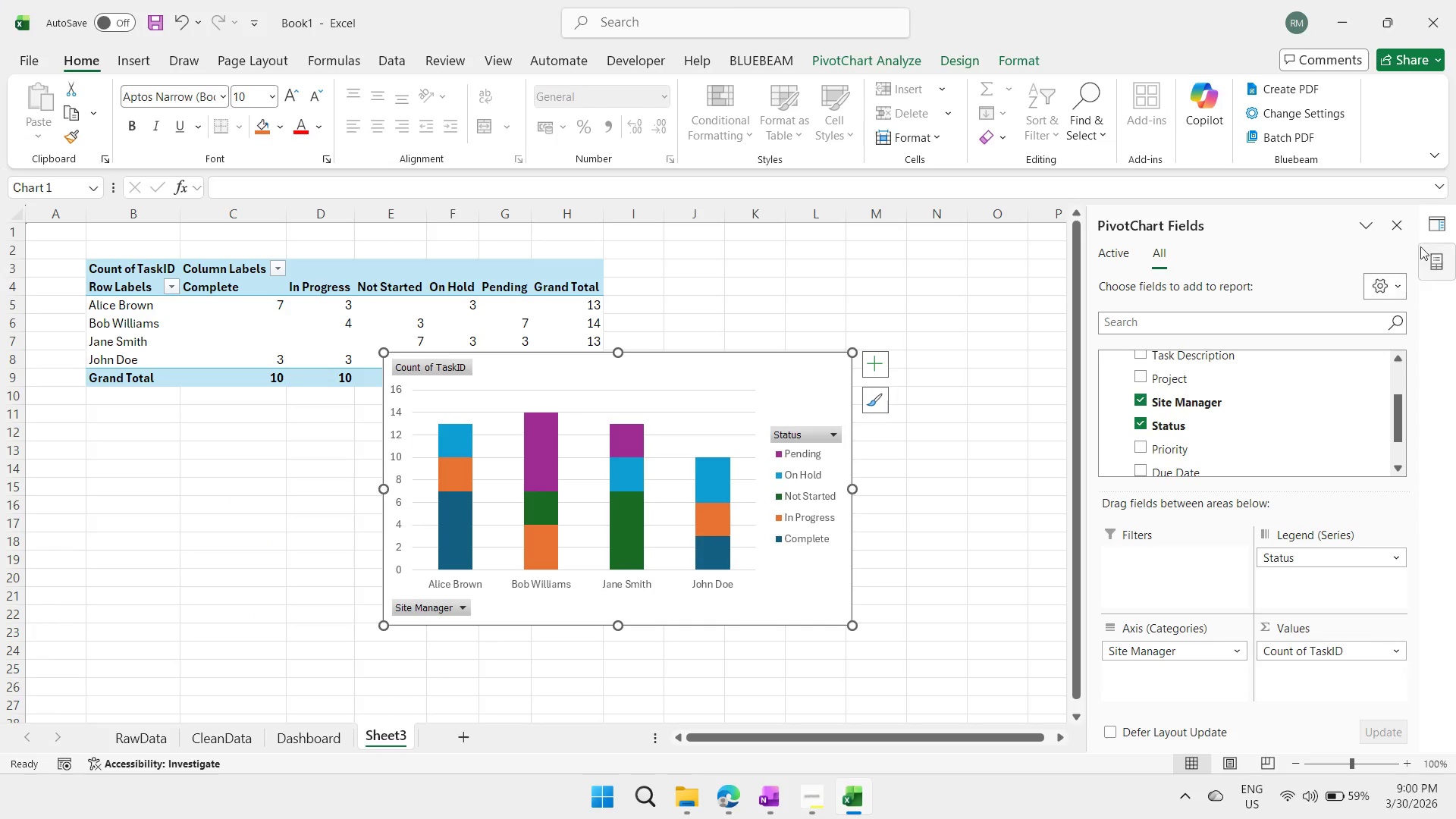 
left_click([1441, 225])
 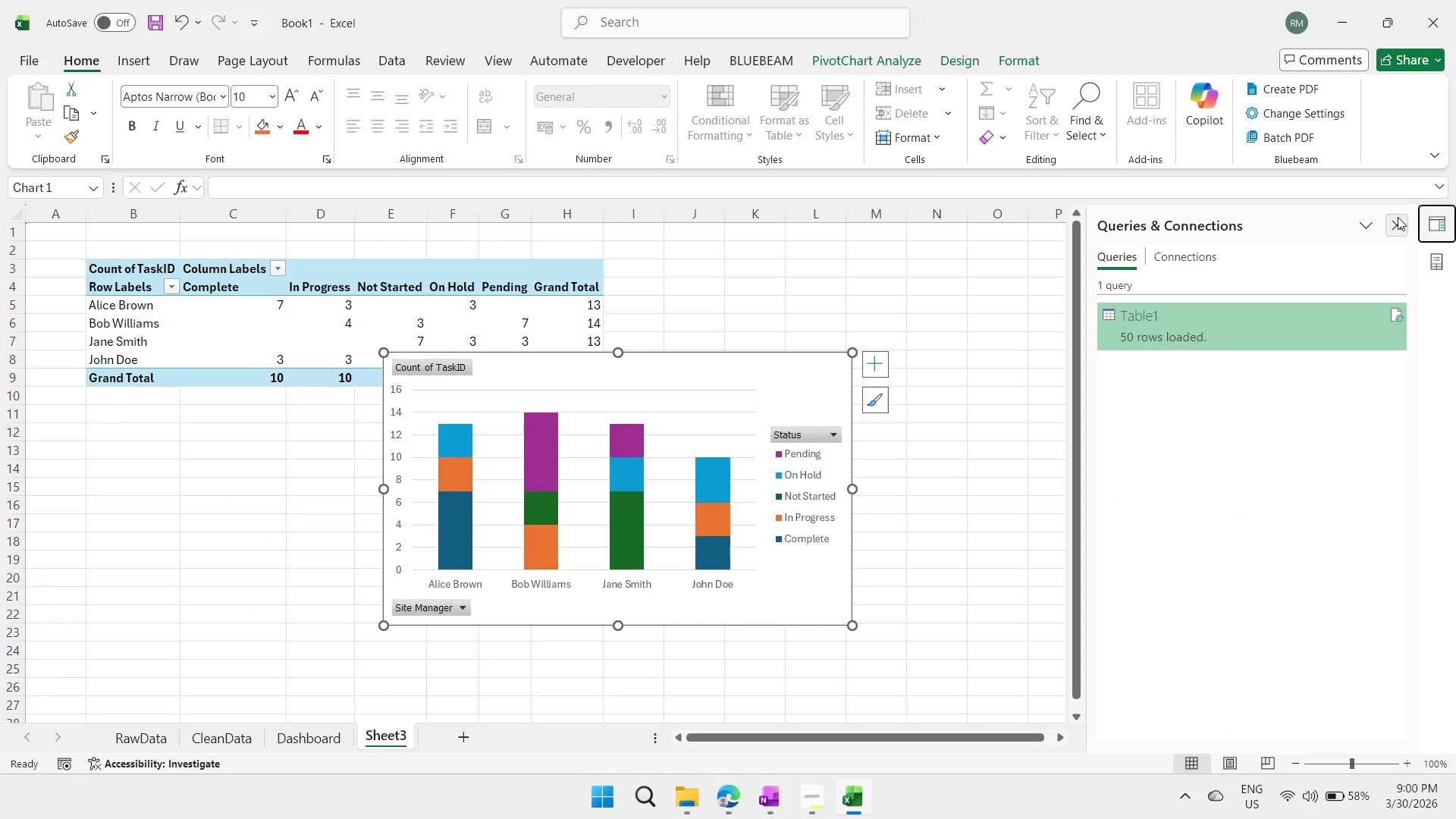 
left_click([1398, 221])
 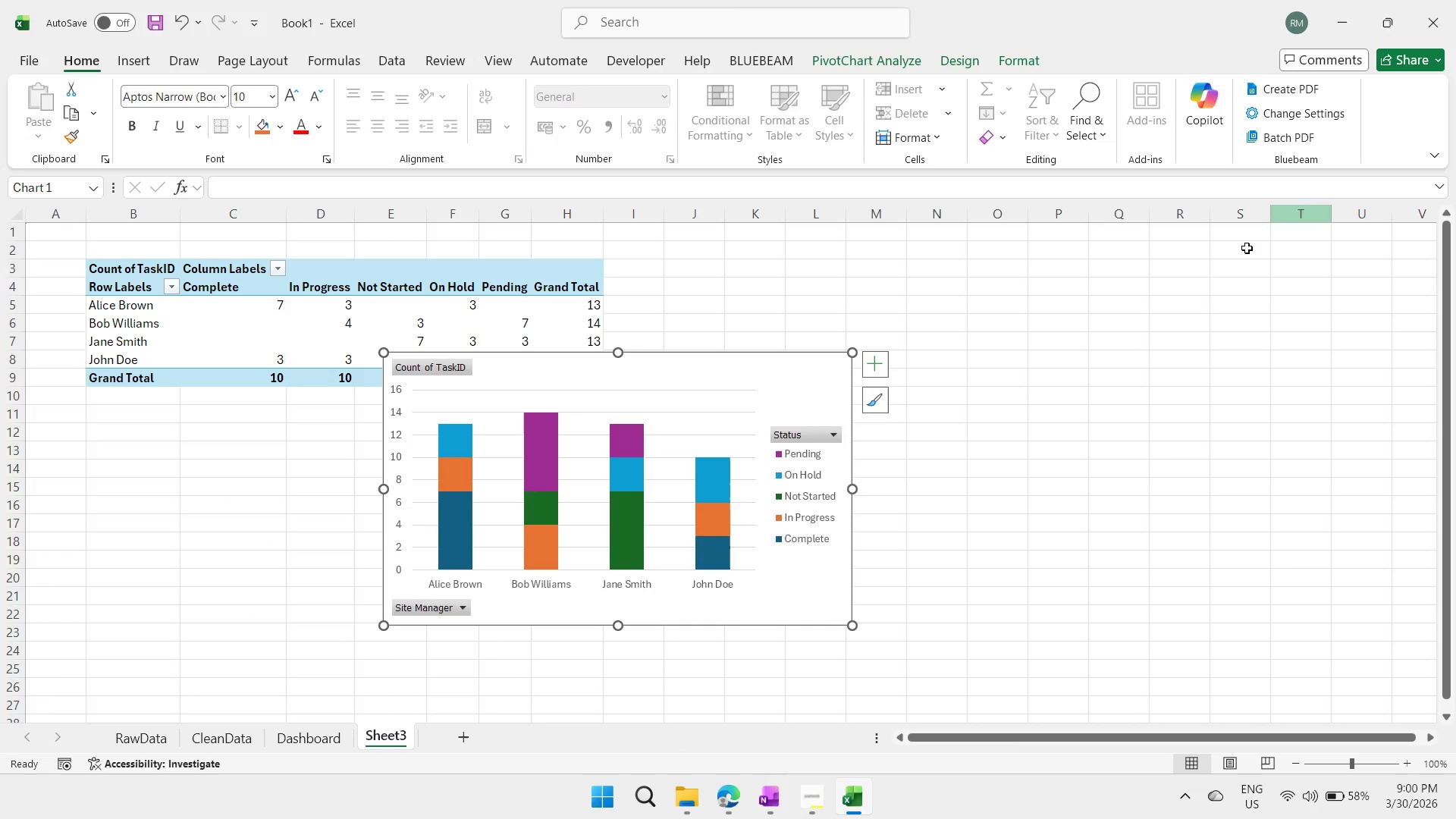 
left_click_drag(start_coordinate=[727, 372], to_coordinate=[1031, 309])
 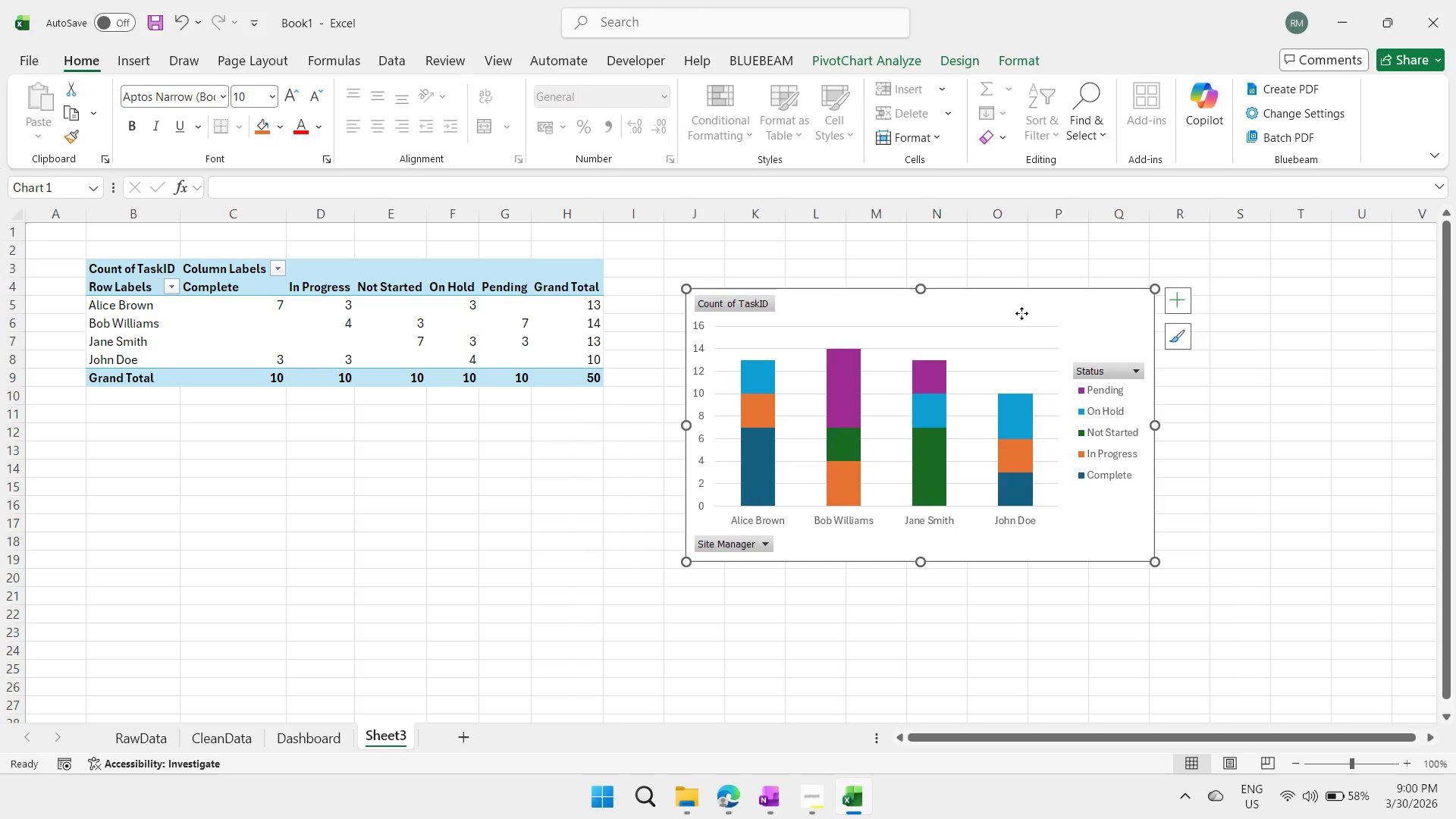 
right_click([1021, 313])
 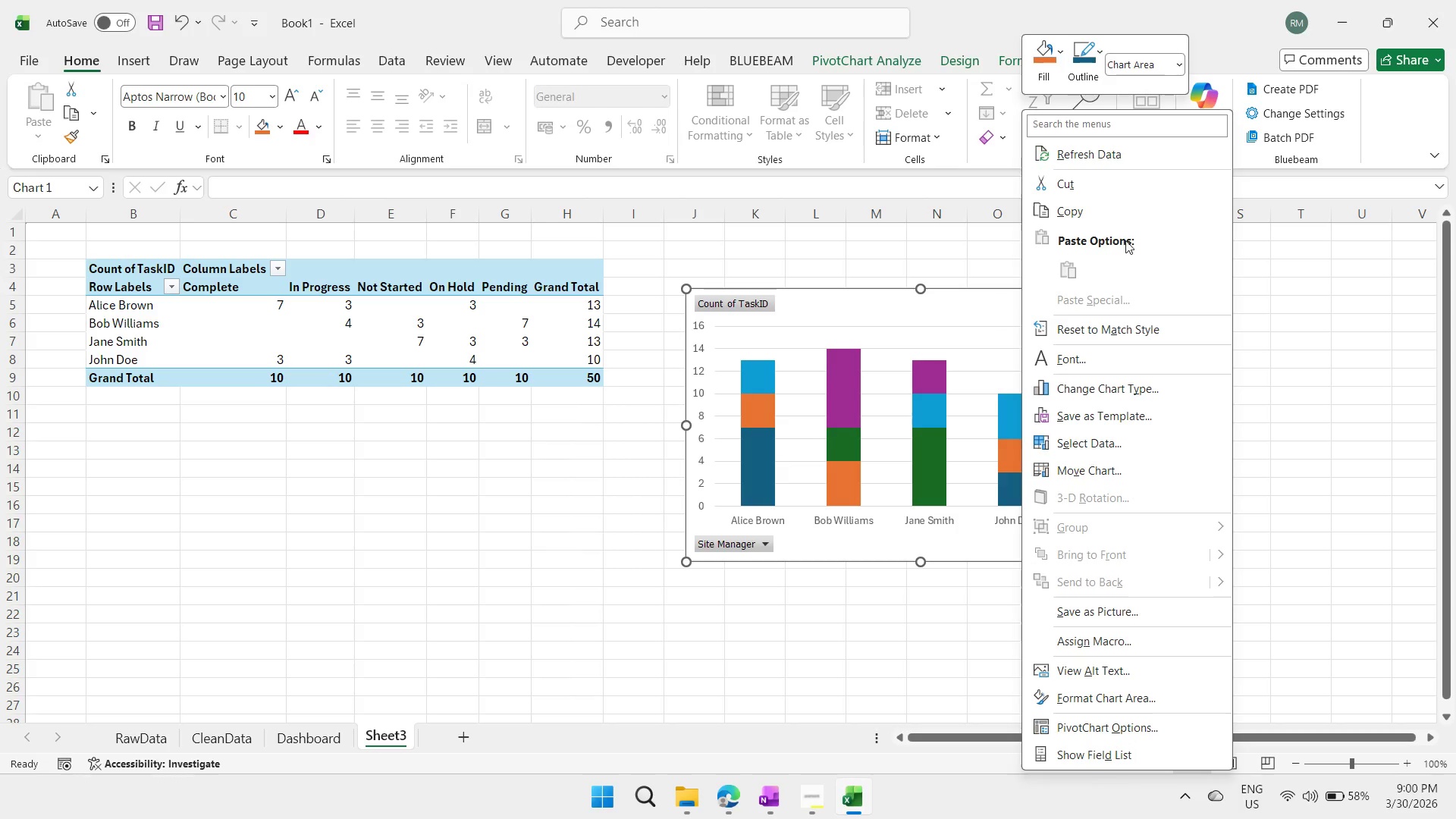 
left_click([1097, 207])
 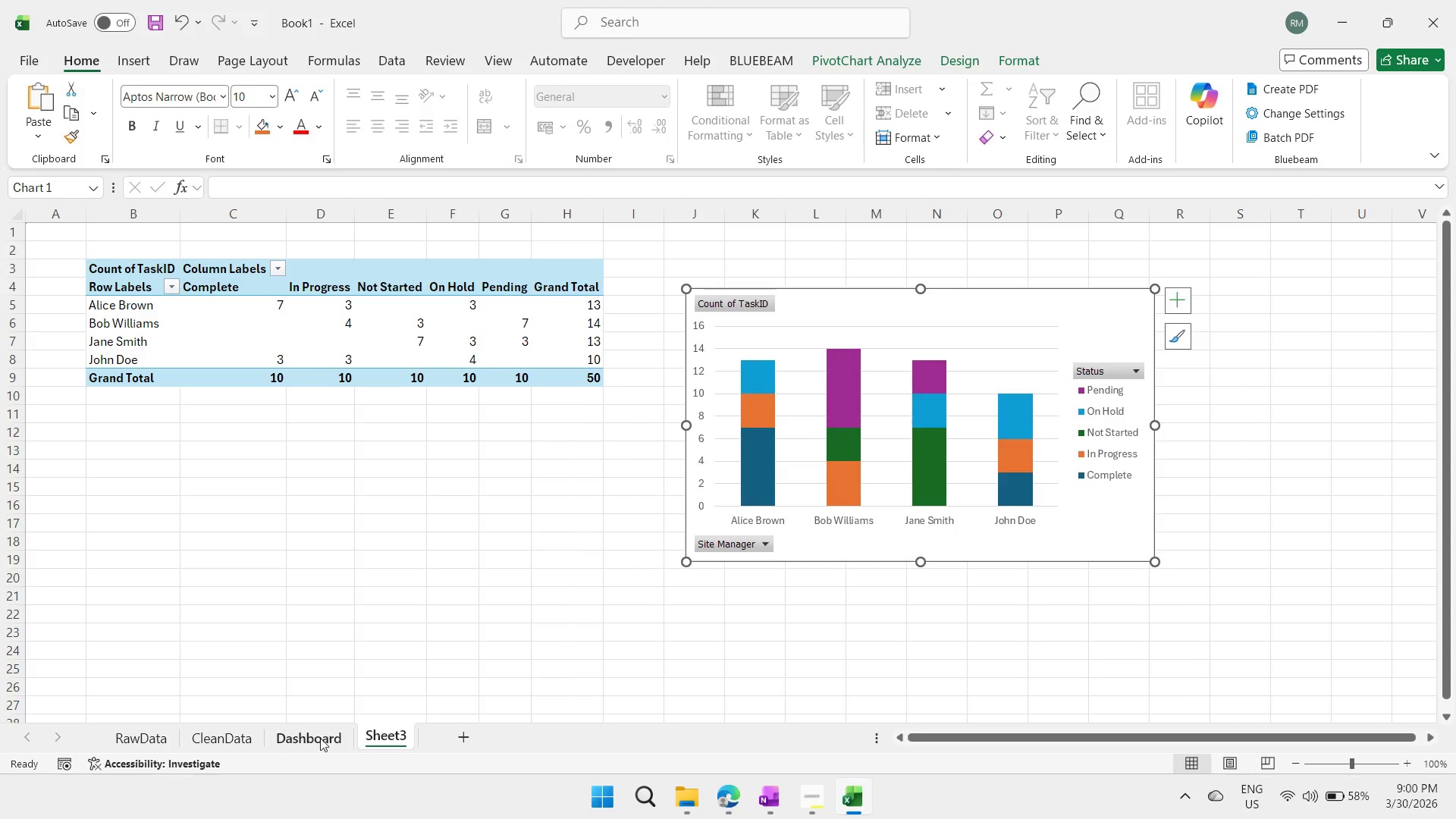 
left_click([302, 728])
 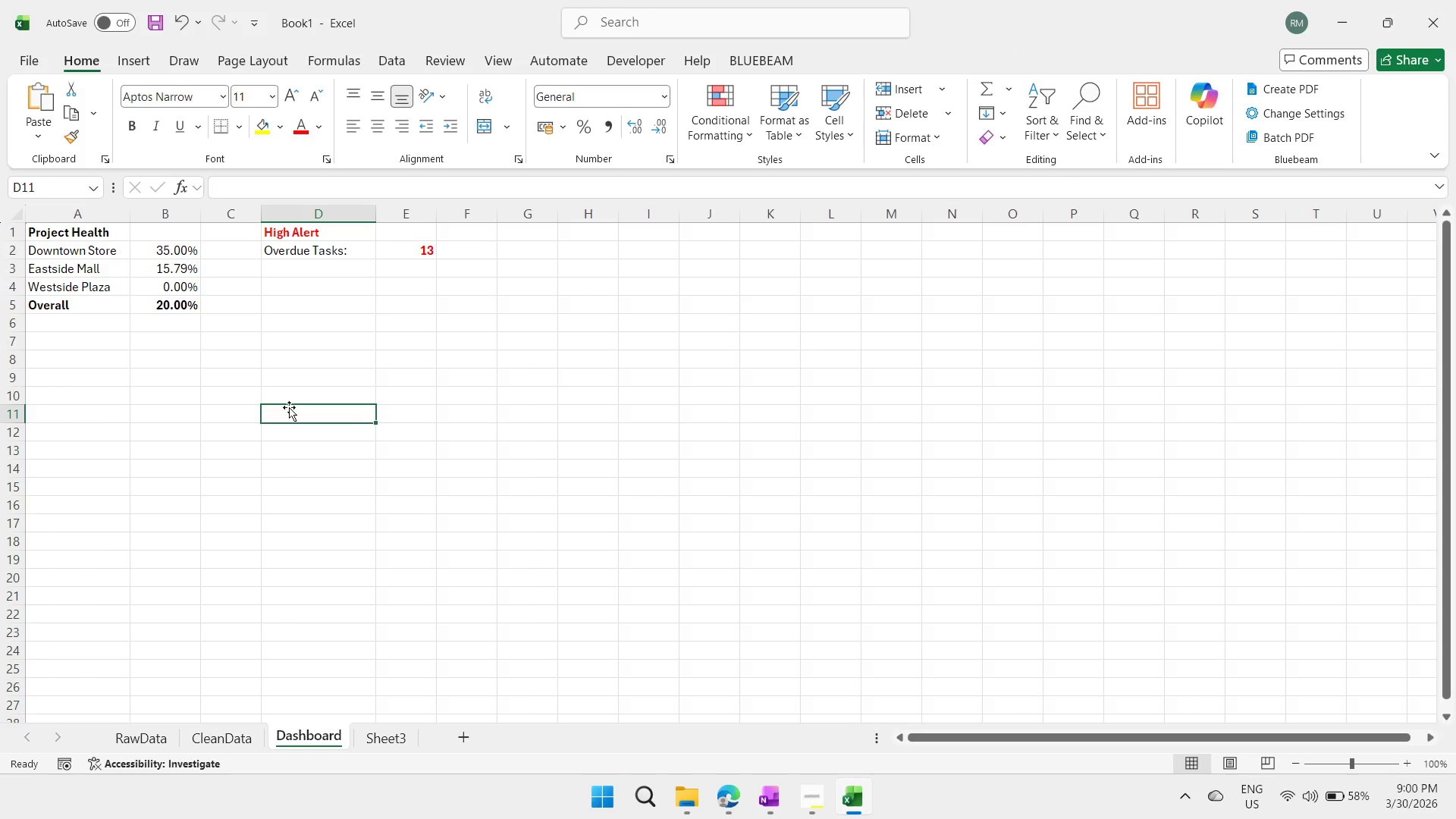 
right_click([289, 407])
 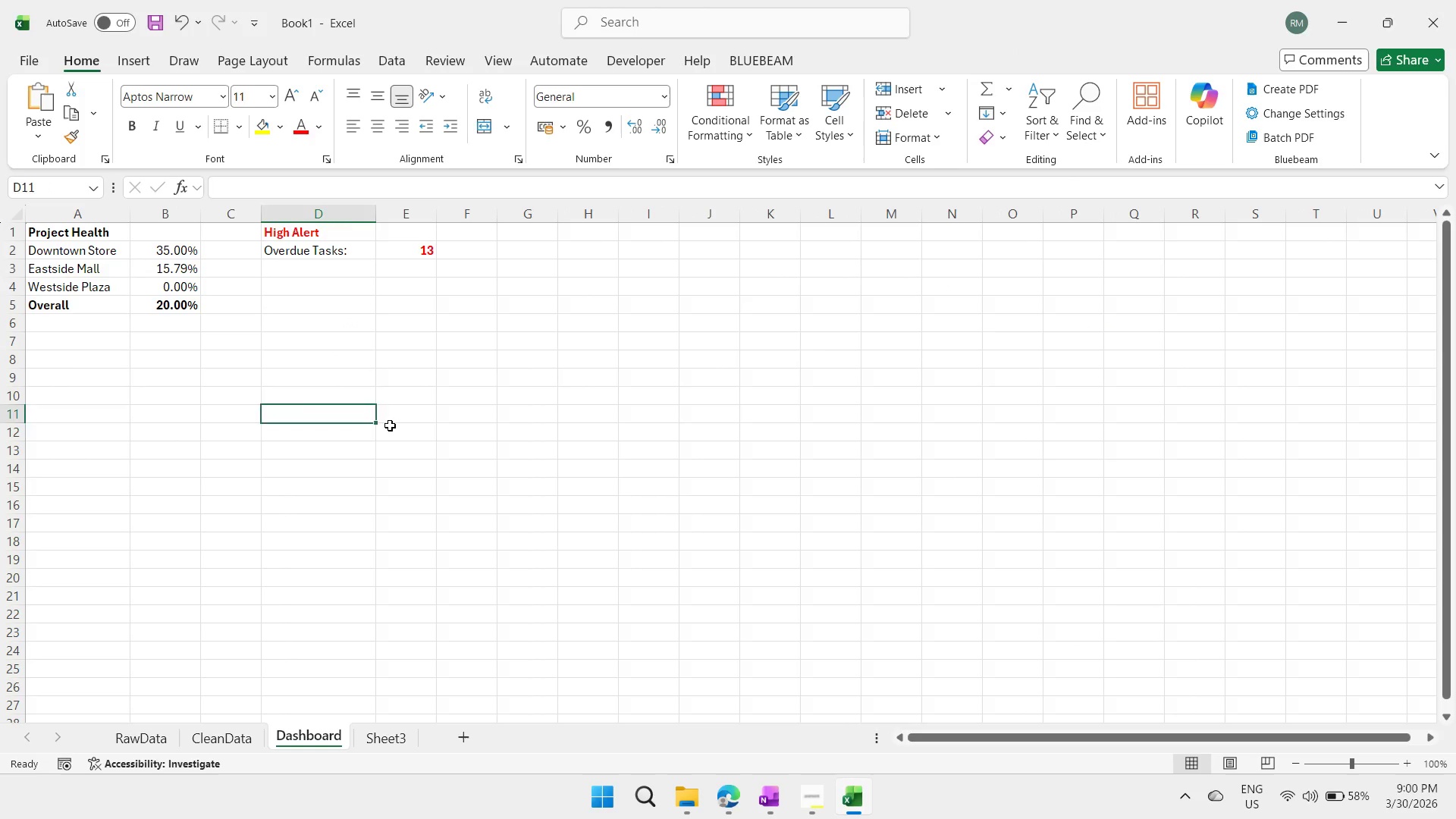 
right_click([390, 425])
 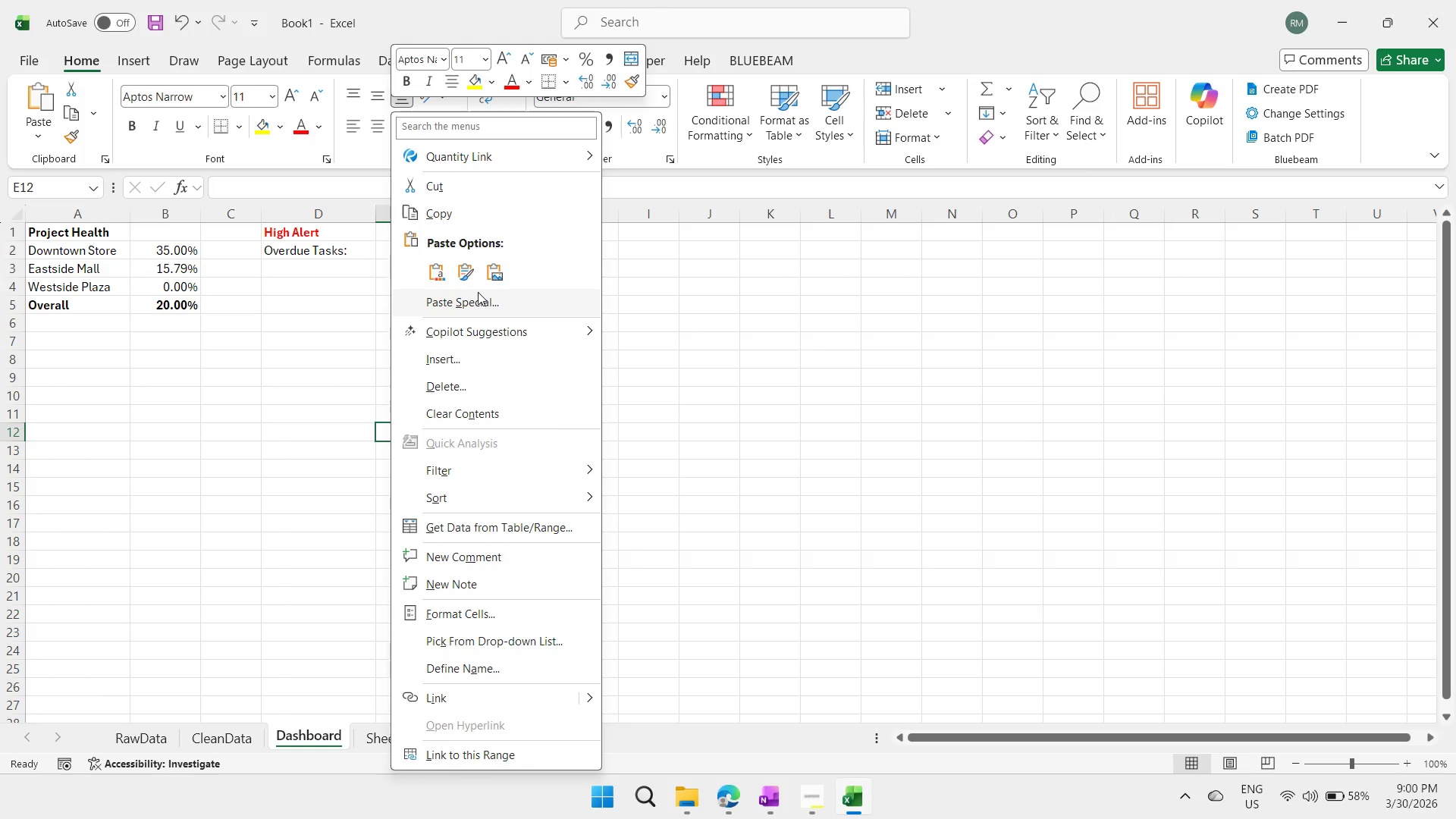 
mouse_move([457, 269])
 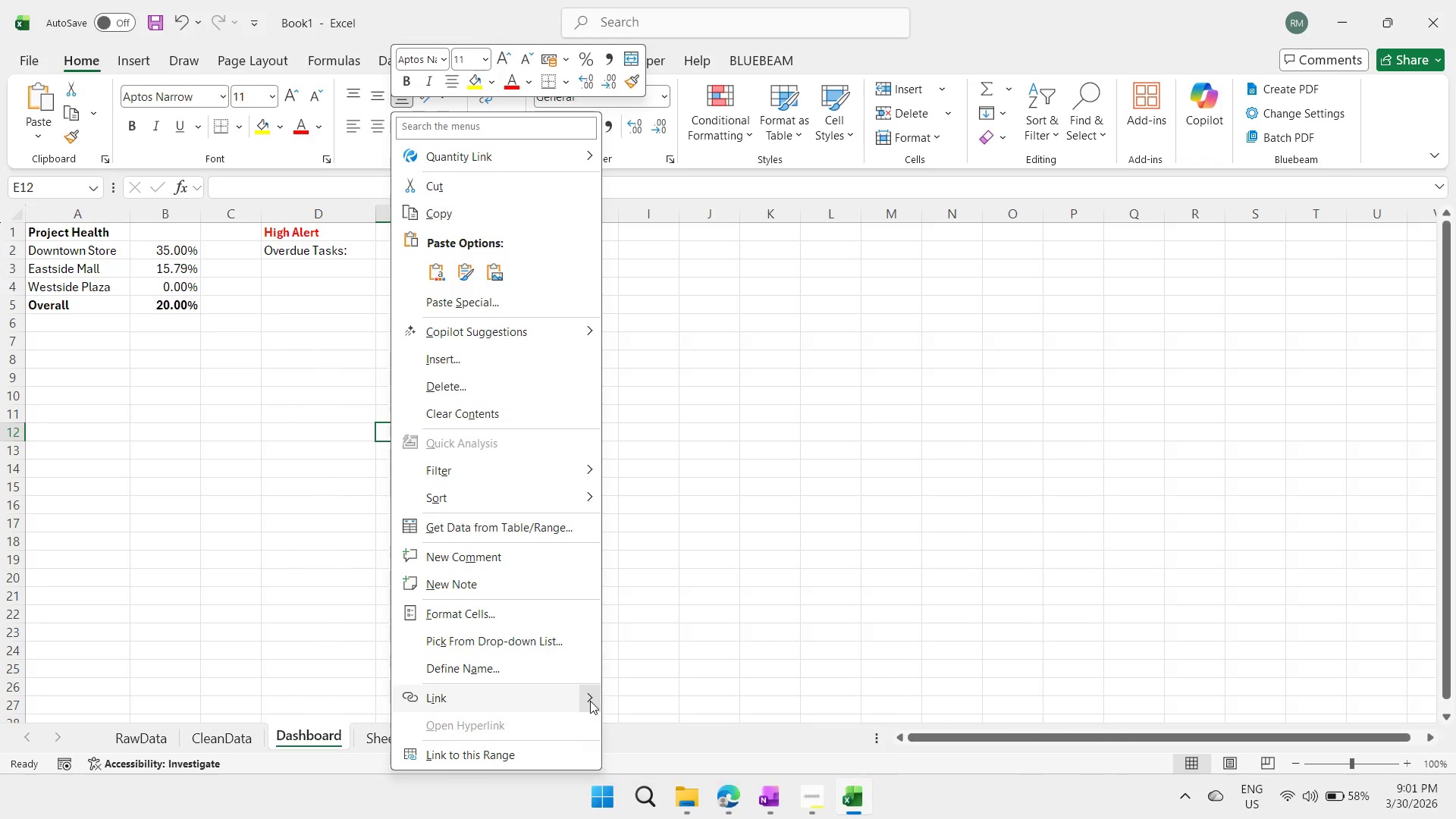 
wait(7.45)
 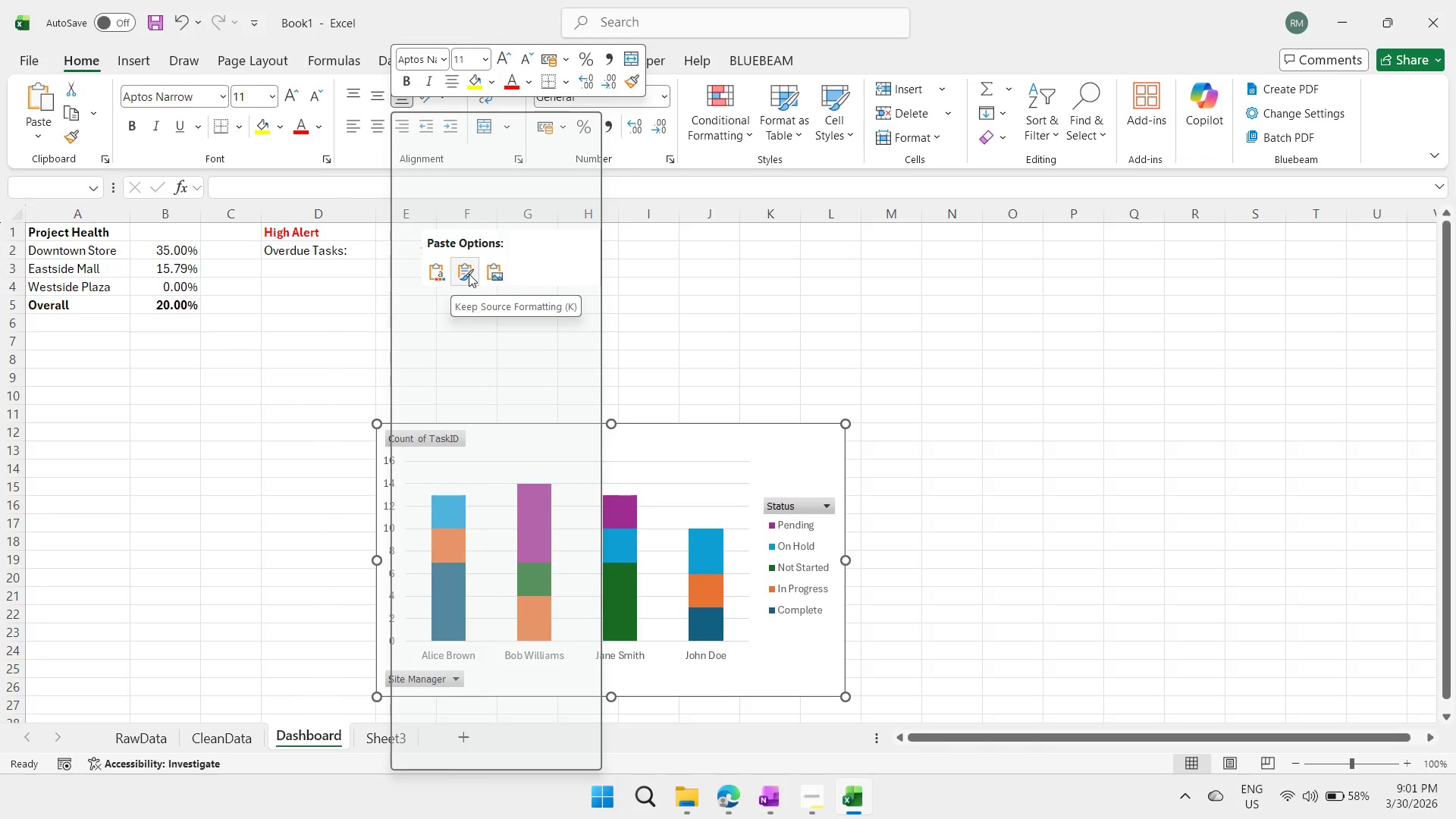 
key(Escape)
 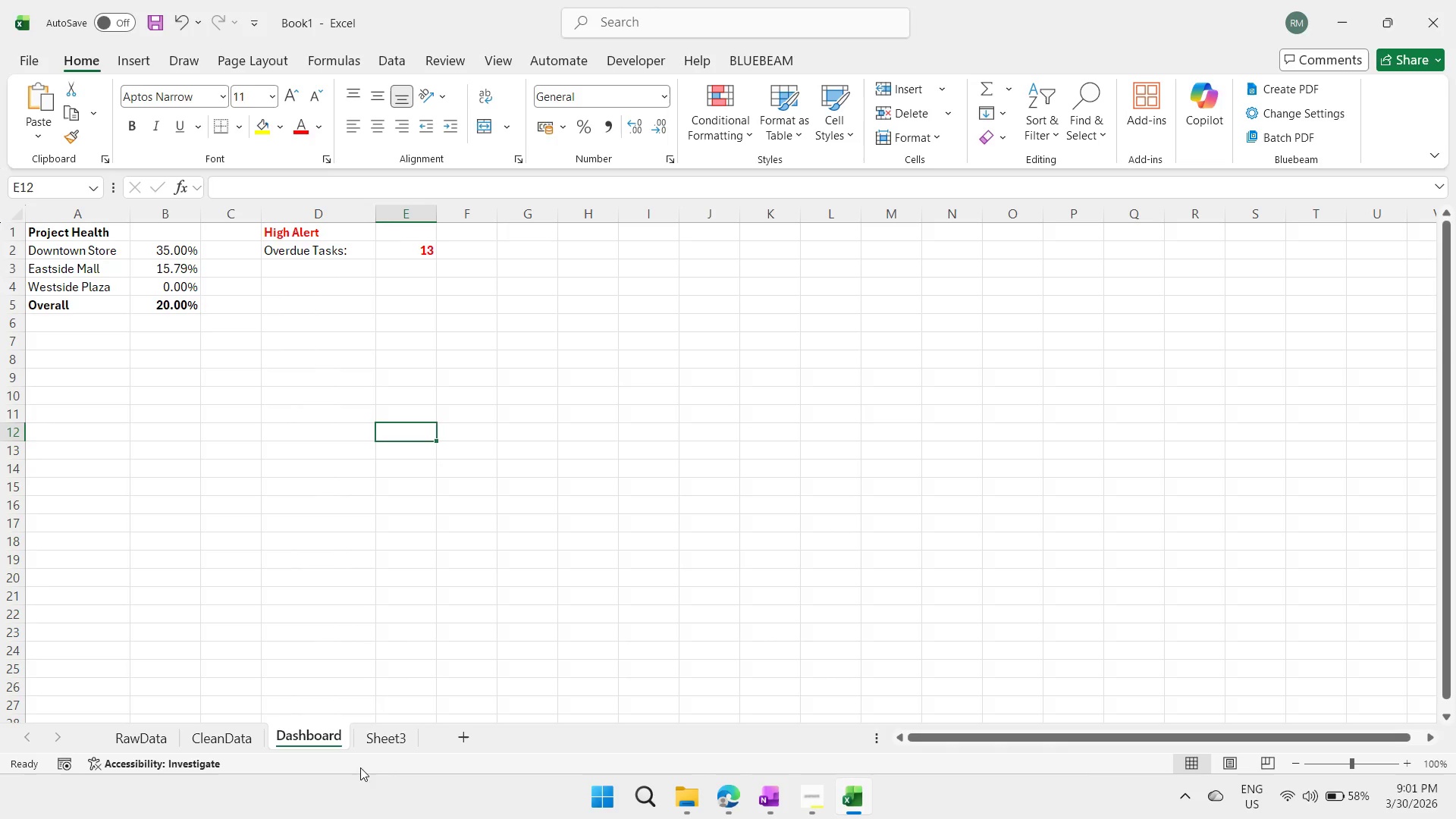 
key(Escape)
 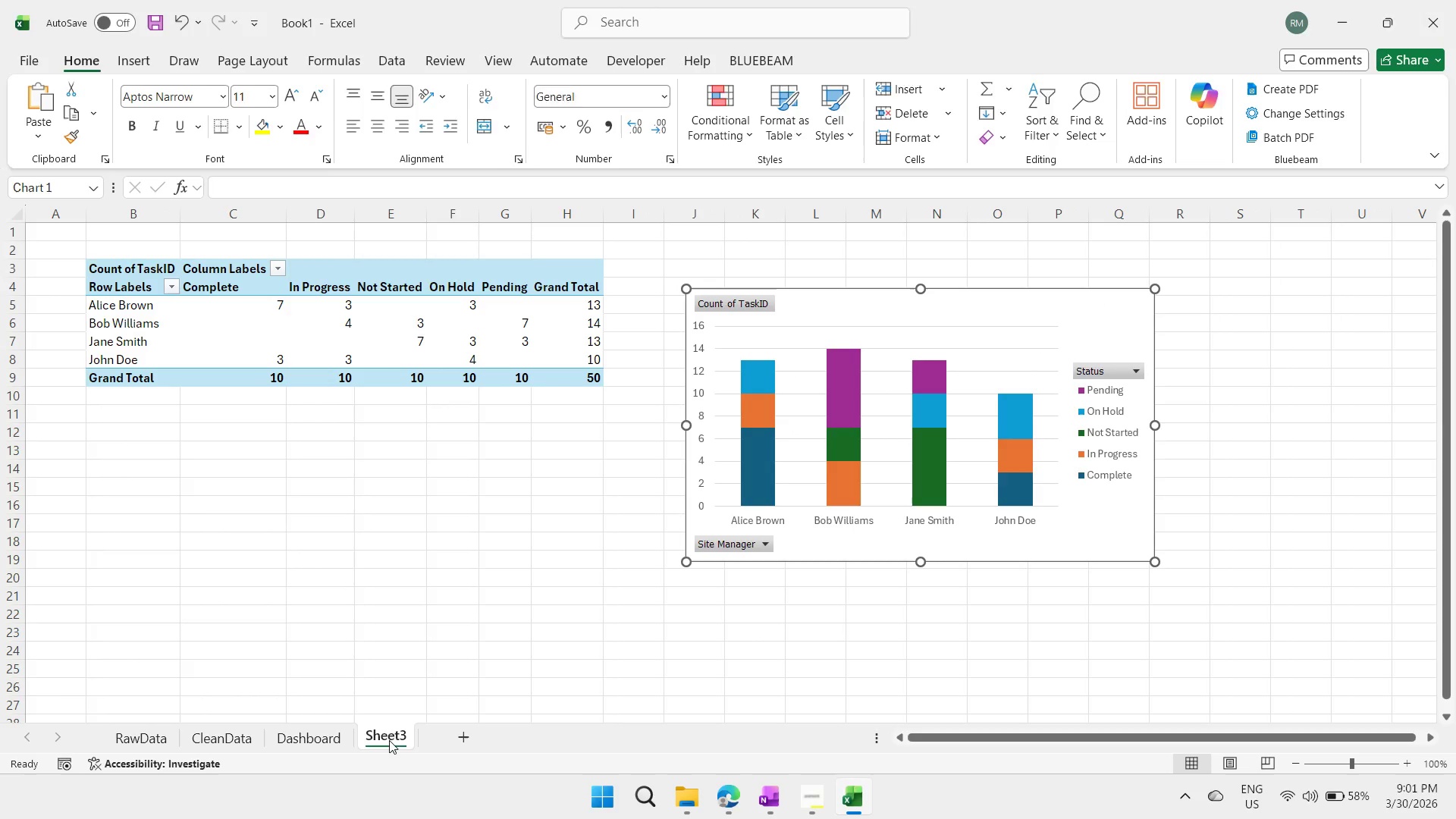 
left_click([389, 740])
 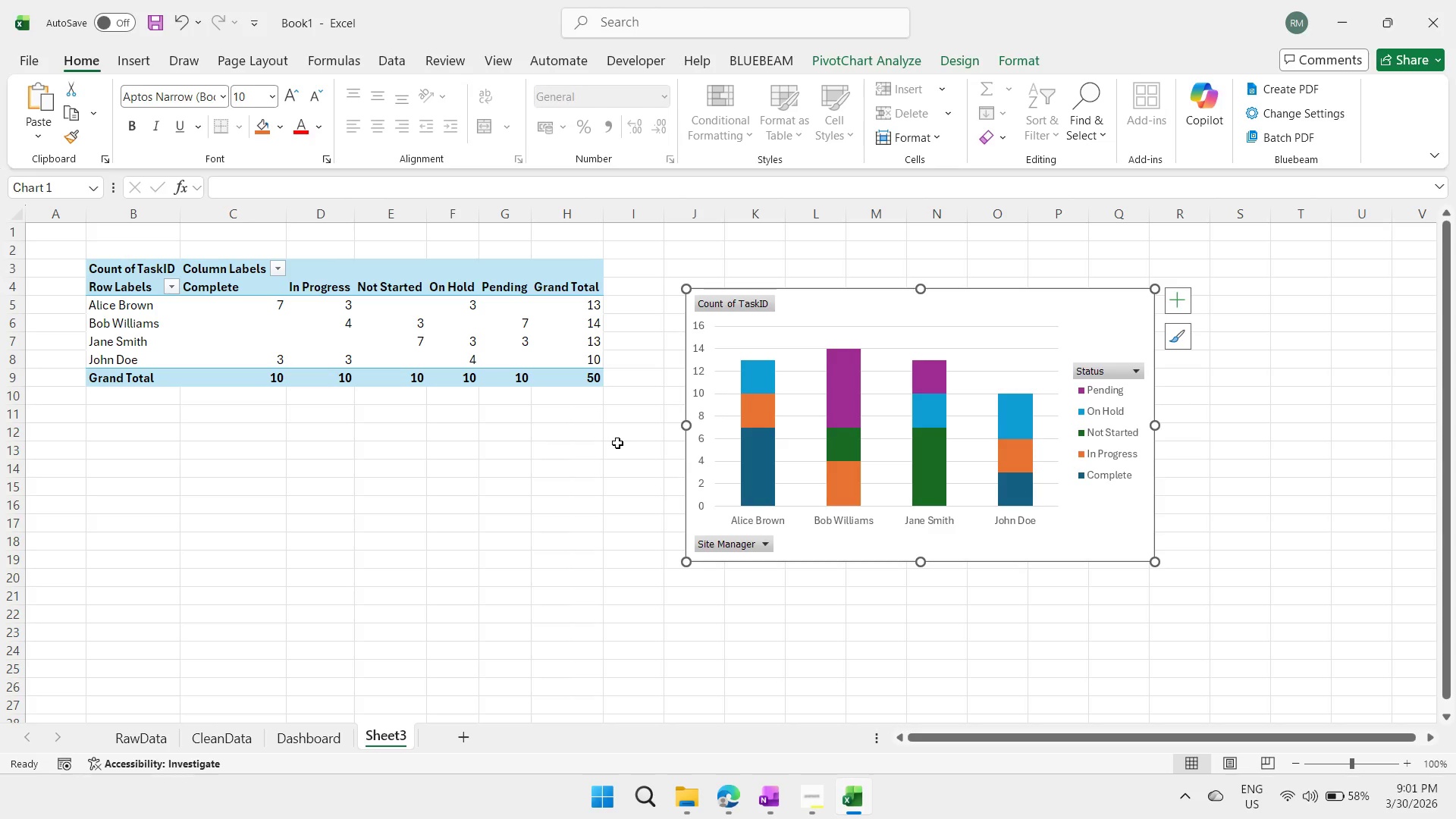 
key(Control+ControlLeft)
 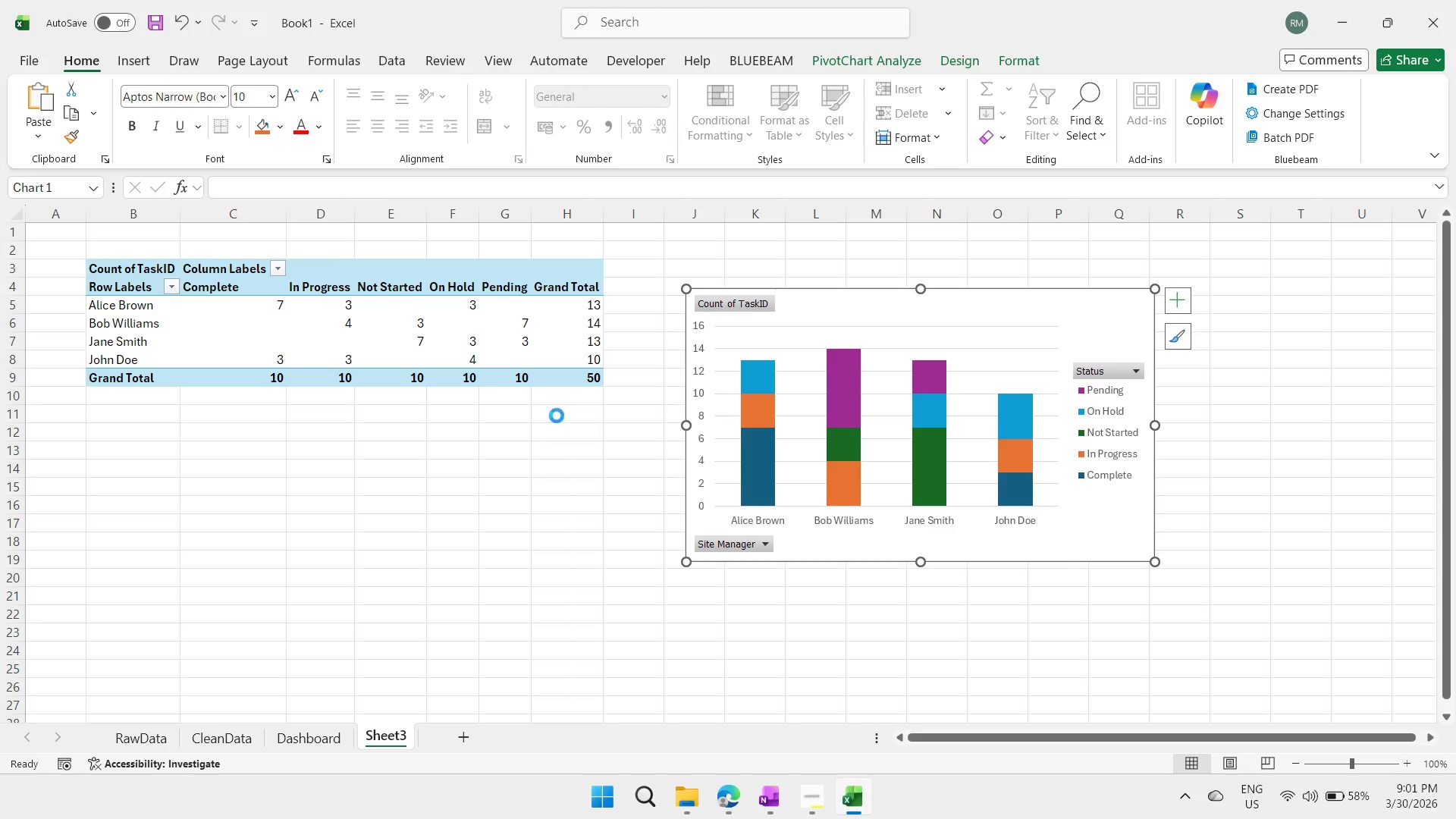 
key(Control+C)
 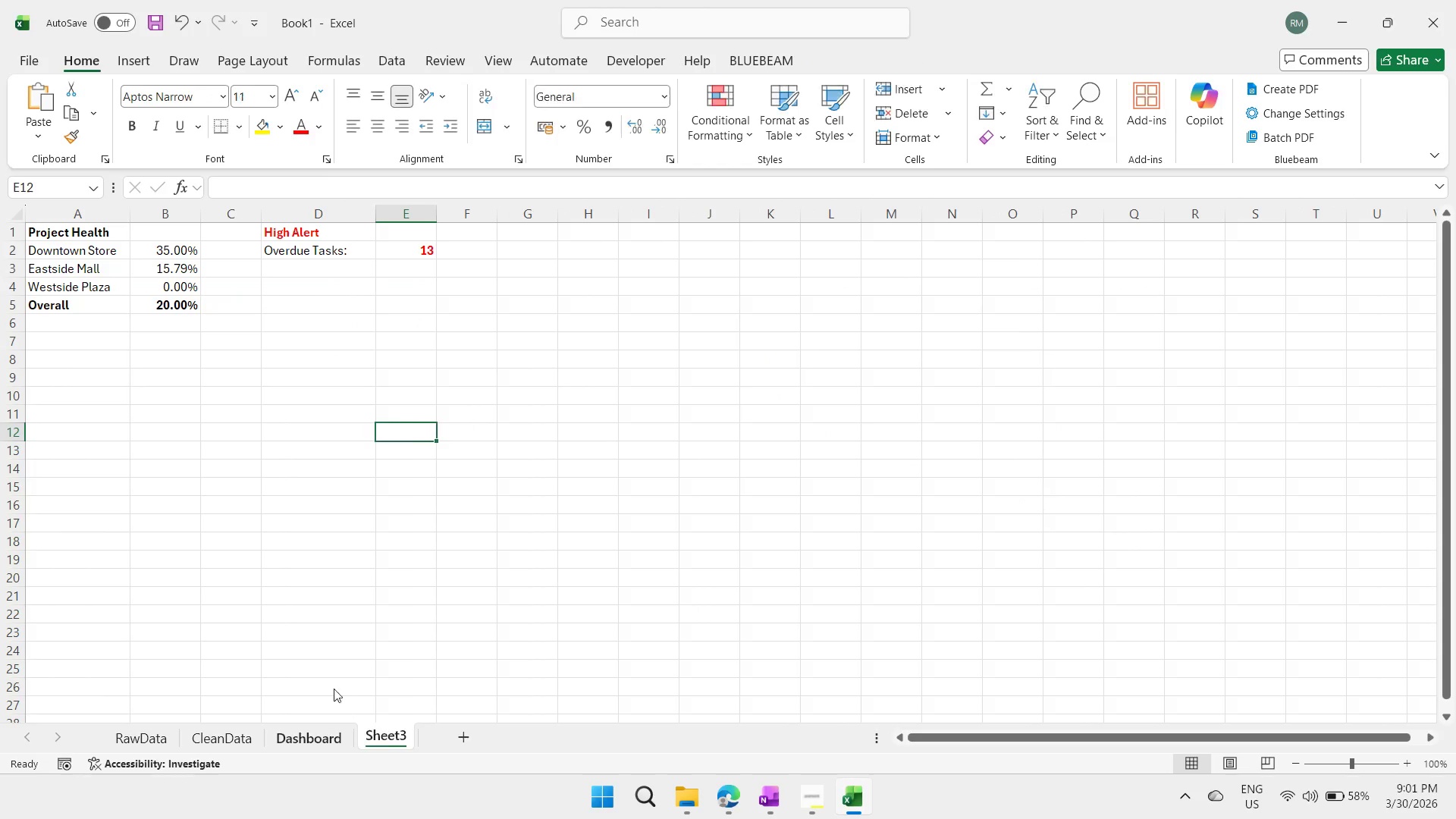 
left_click_drag(start_coordinate=[354, 463], to_coordinate=[356, 453])
 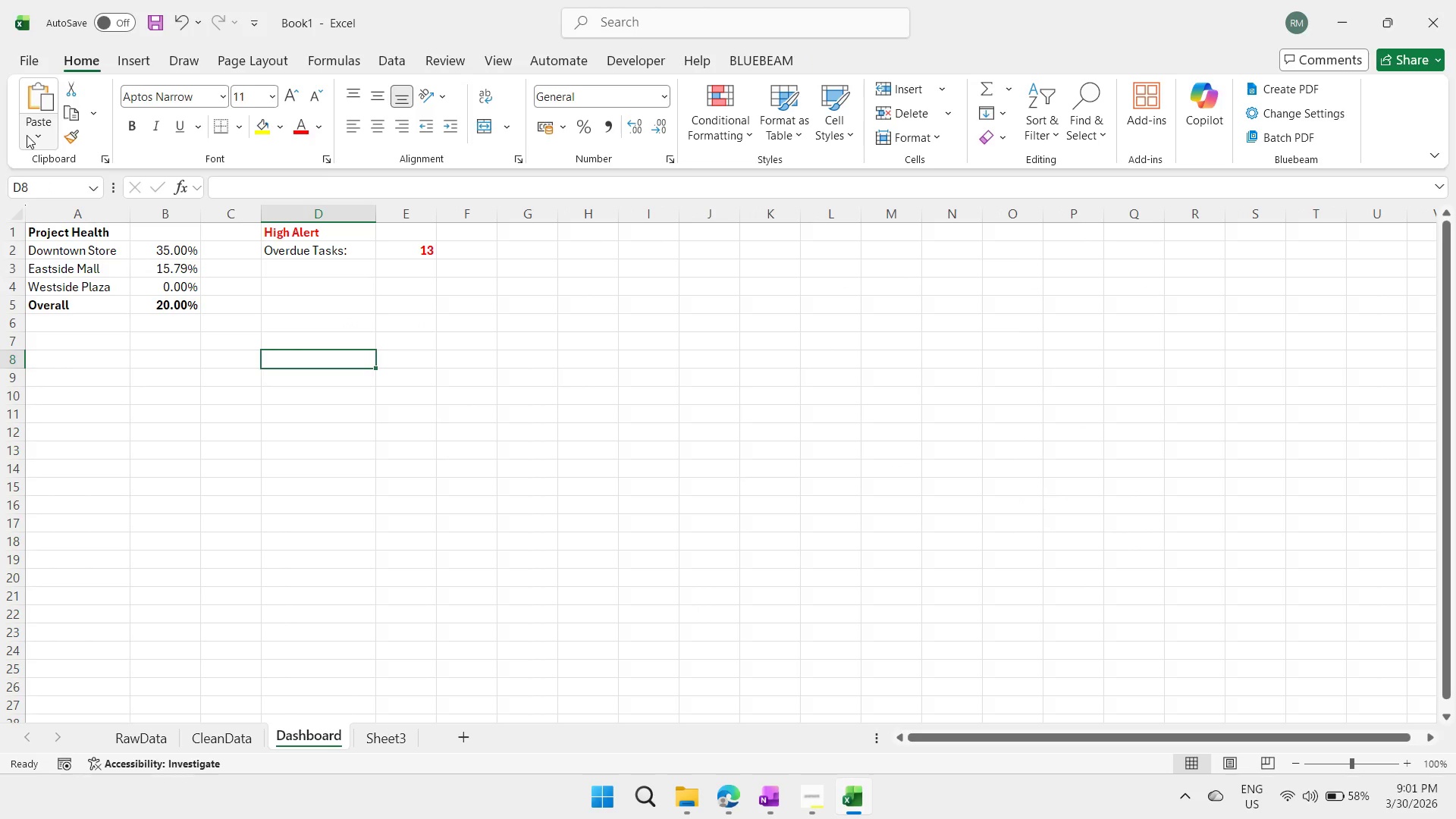 
left_click([27, 135])
 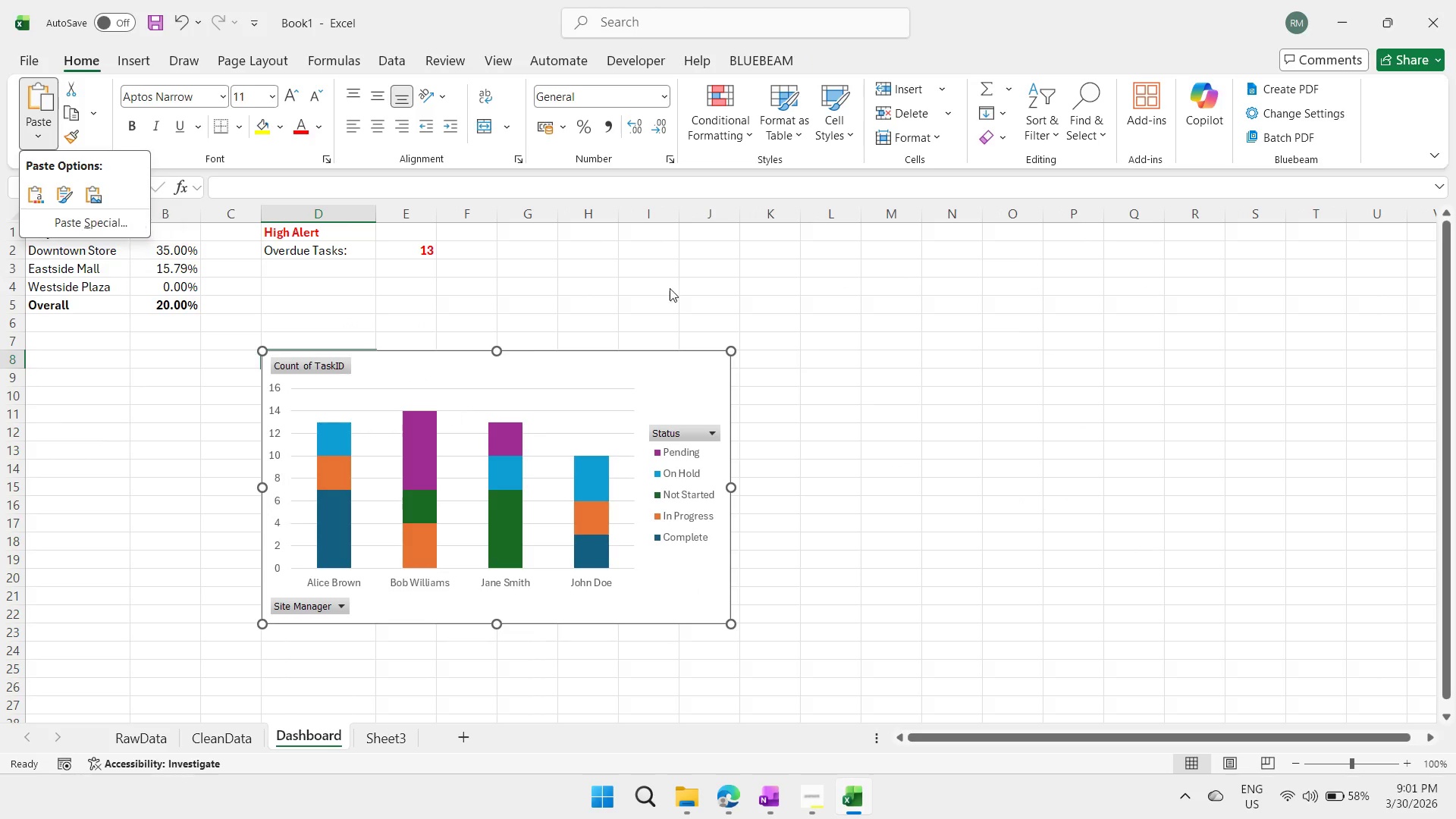 
left_click([958, 354])
 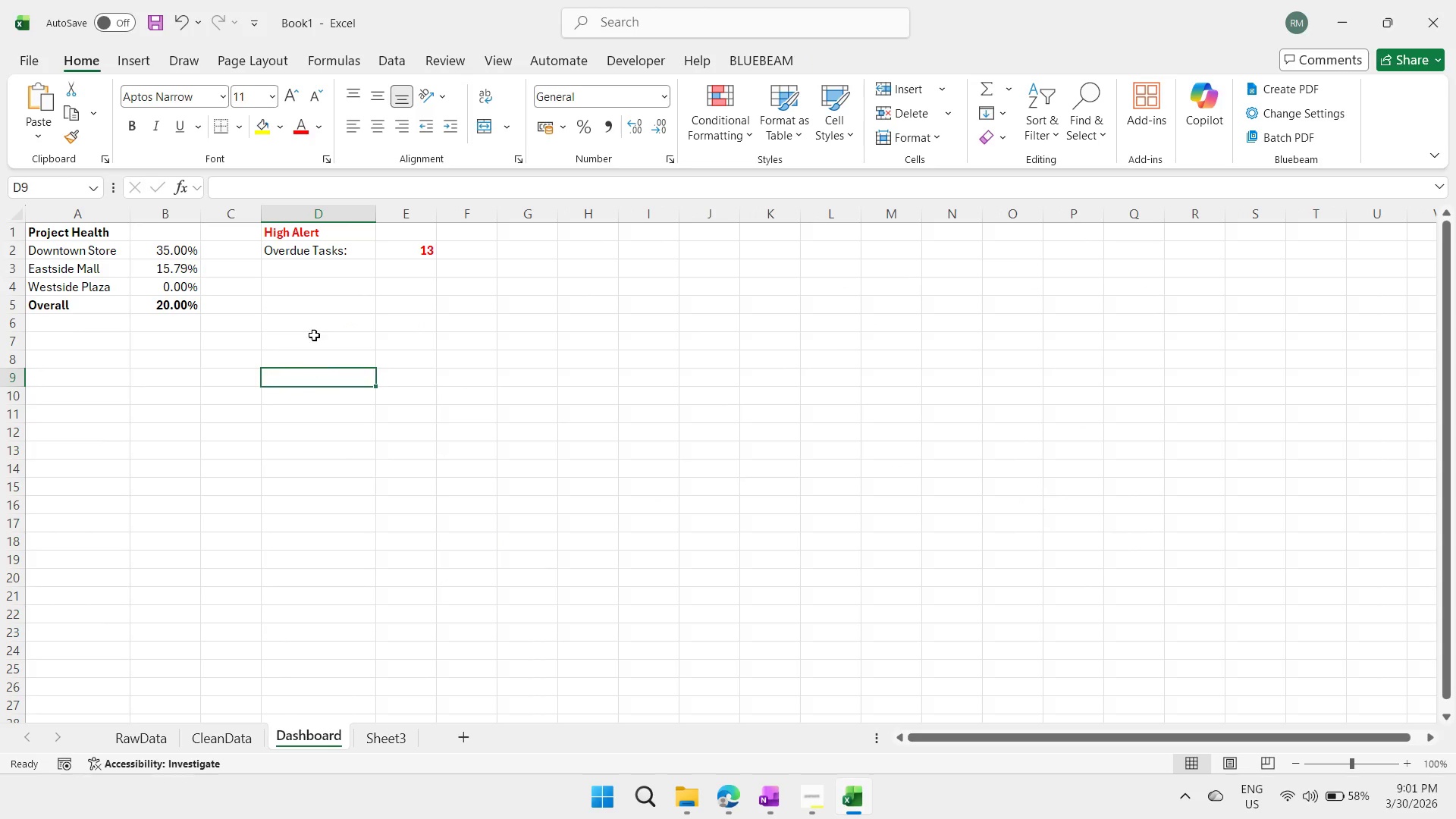 
double_click([314, 331])
 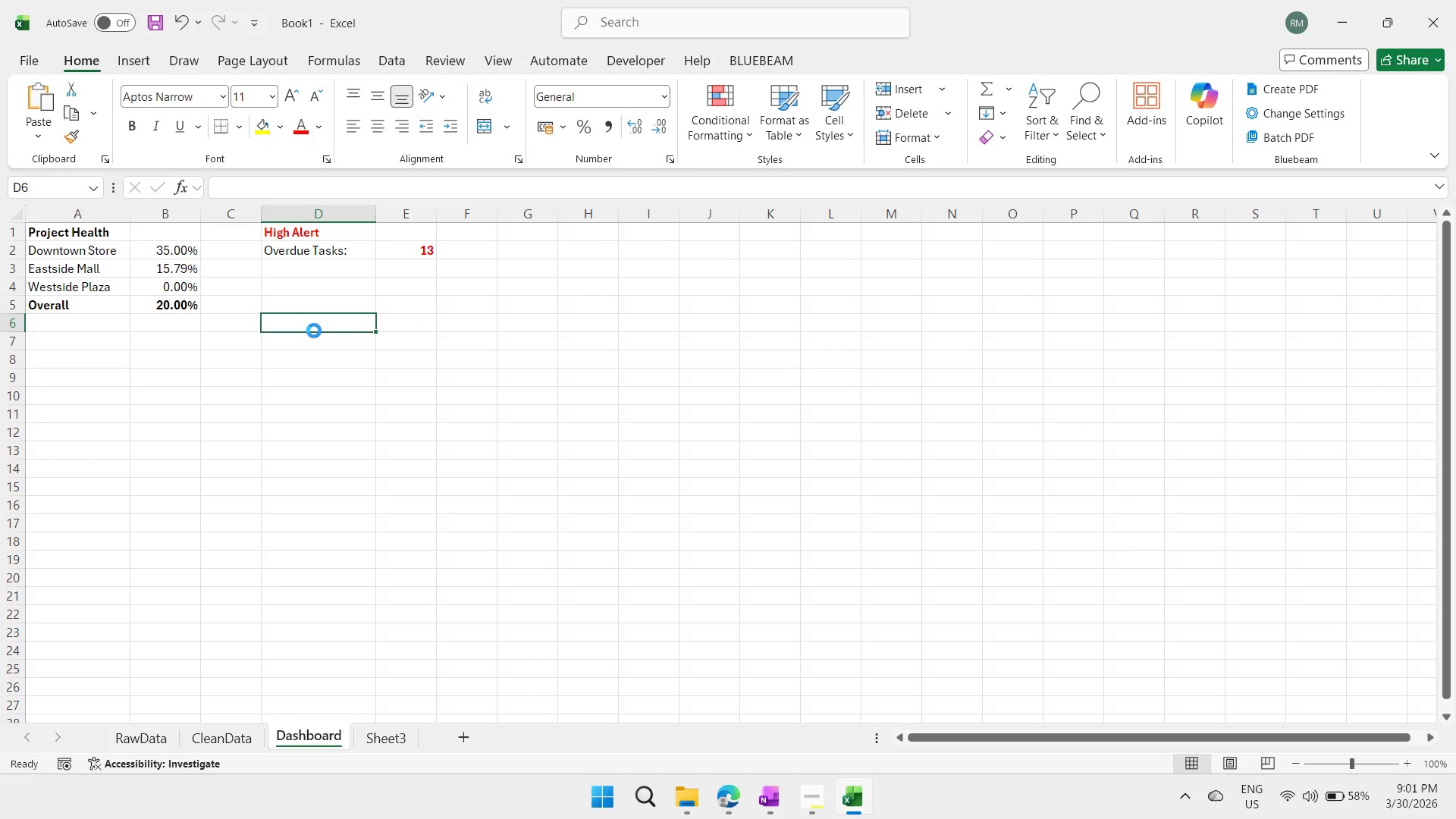 
key(Control+ControlLeft)
 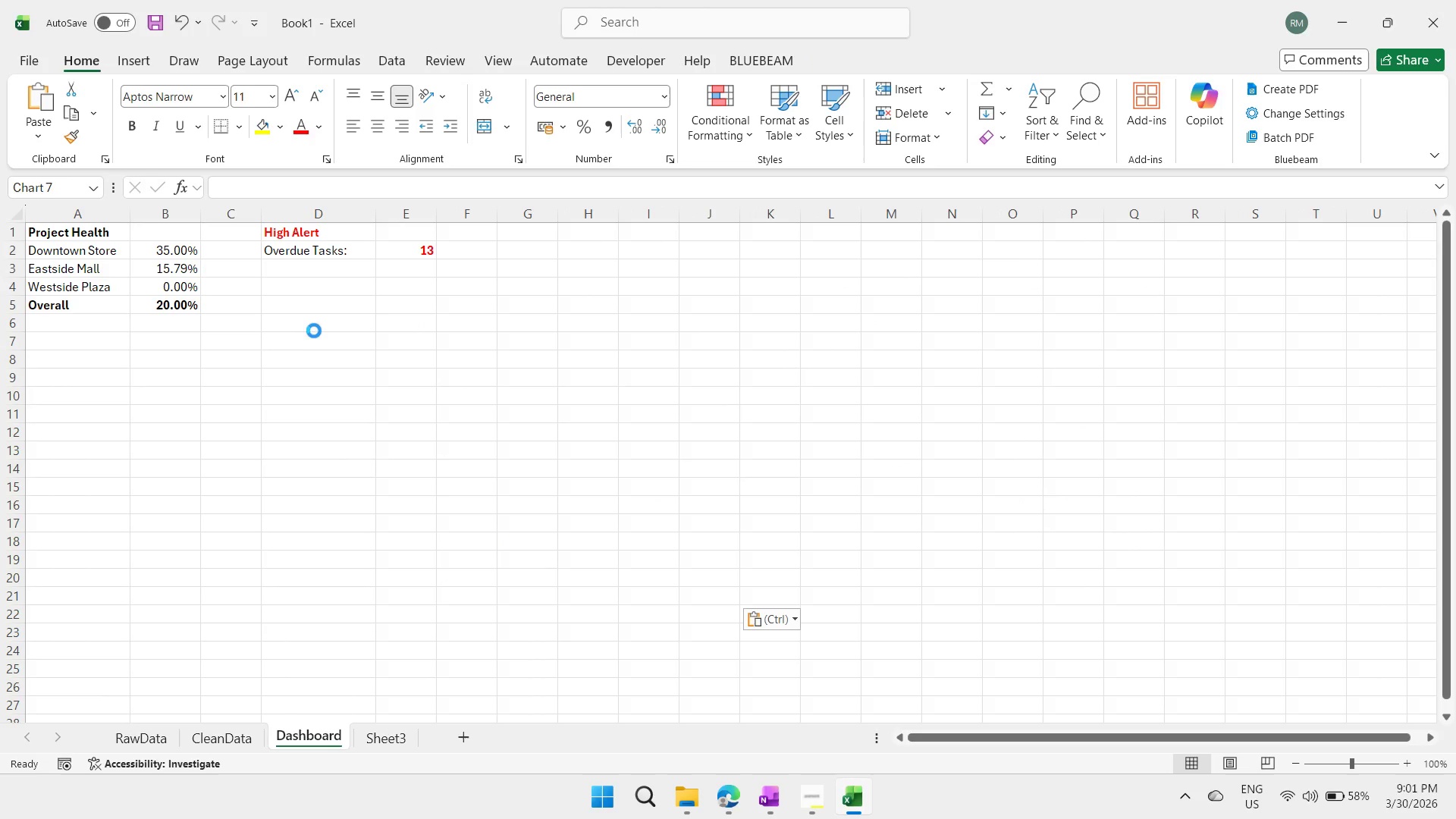 
key(Control+V)
 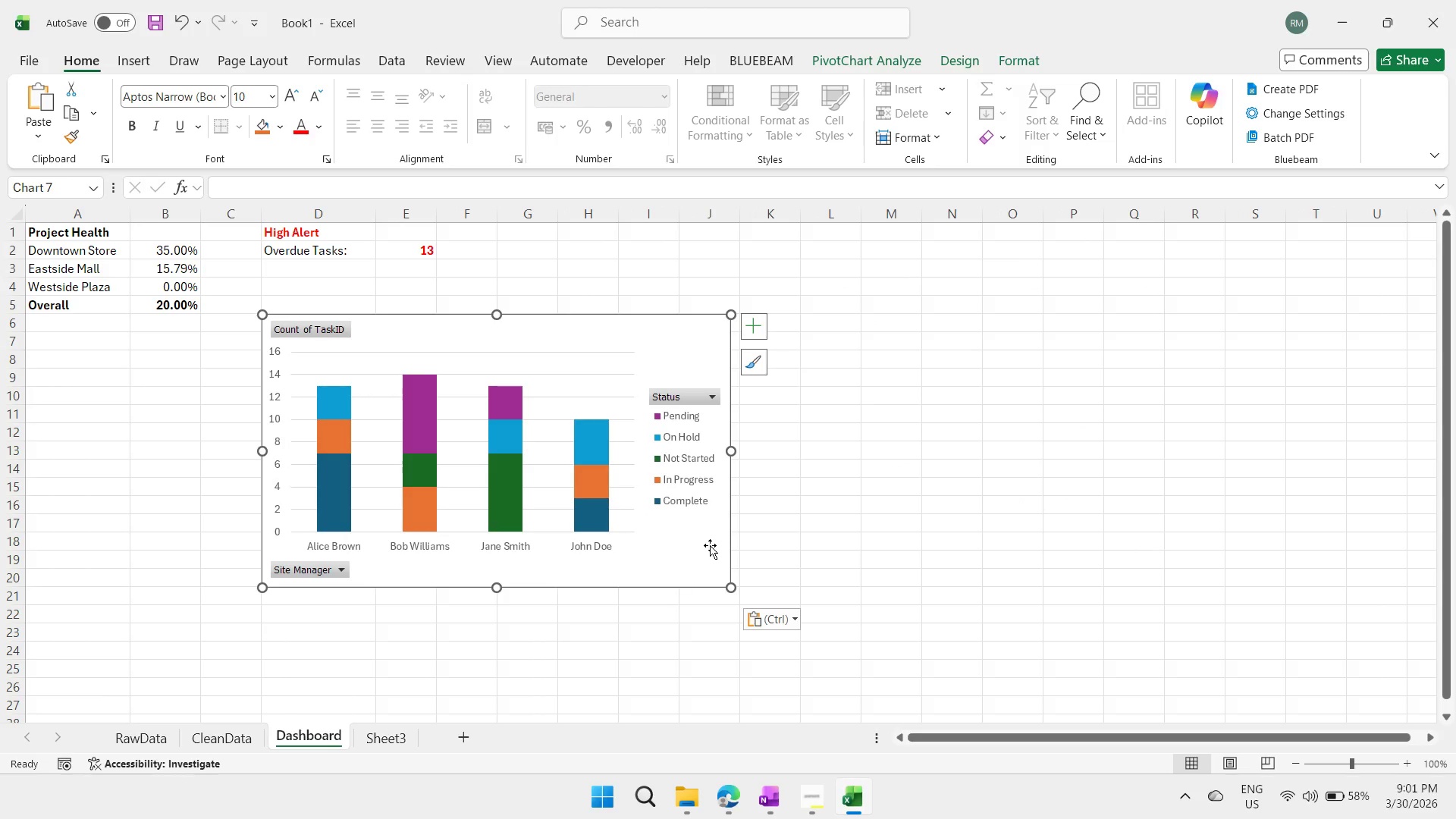 
left_click([706, 552])
 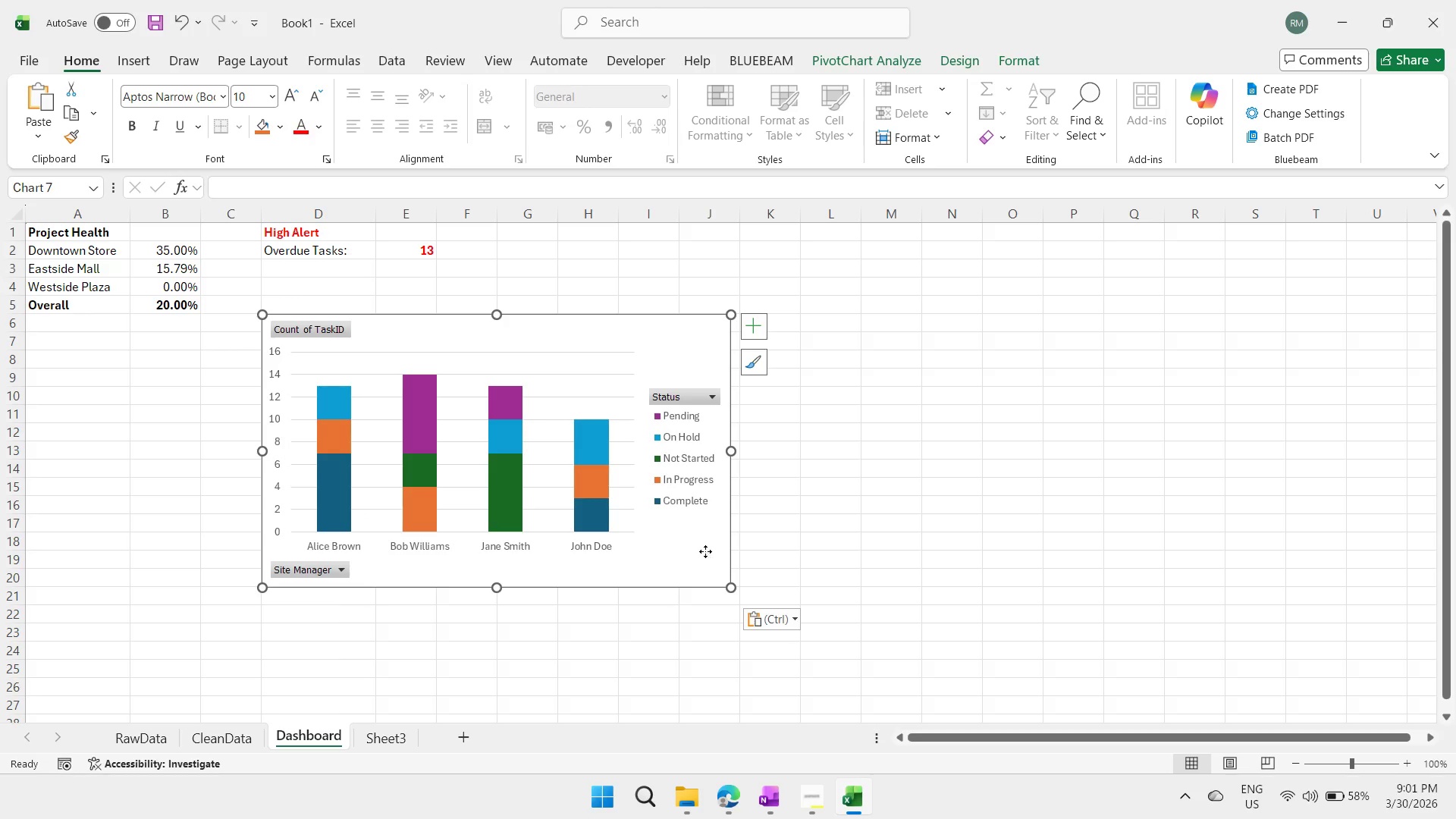 
right_click([705, 551])
 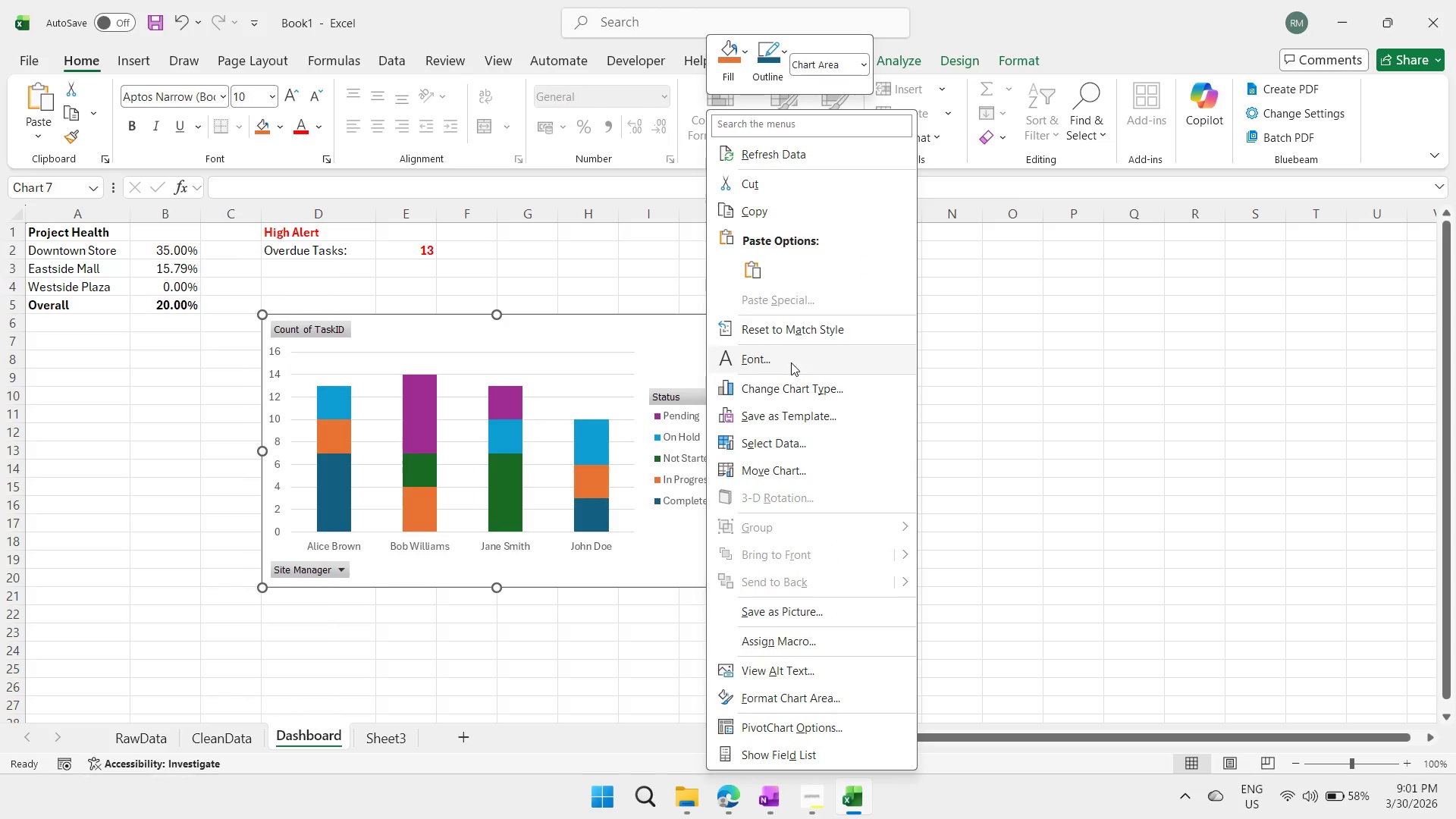 
wait(16.36)
 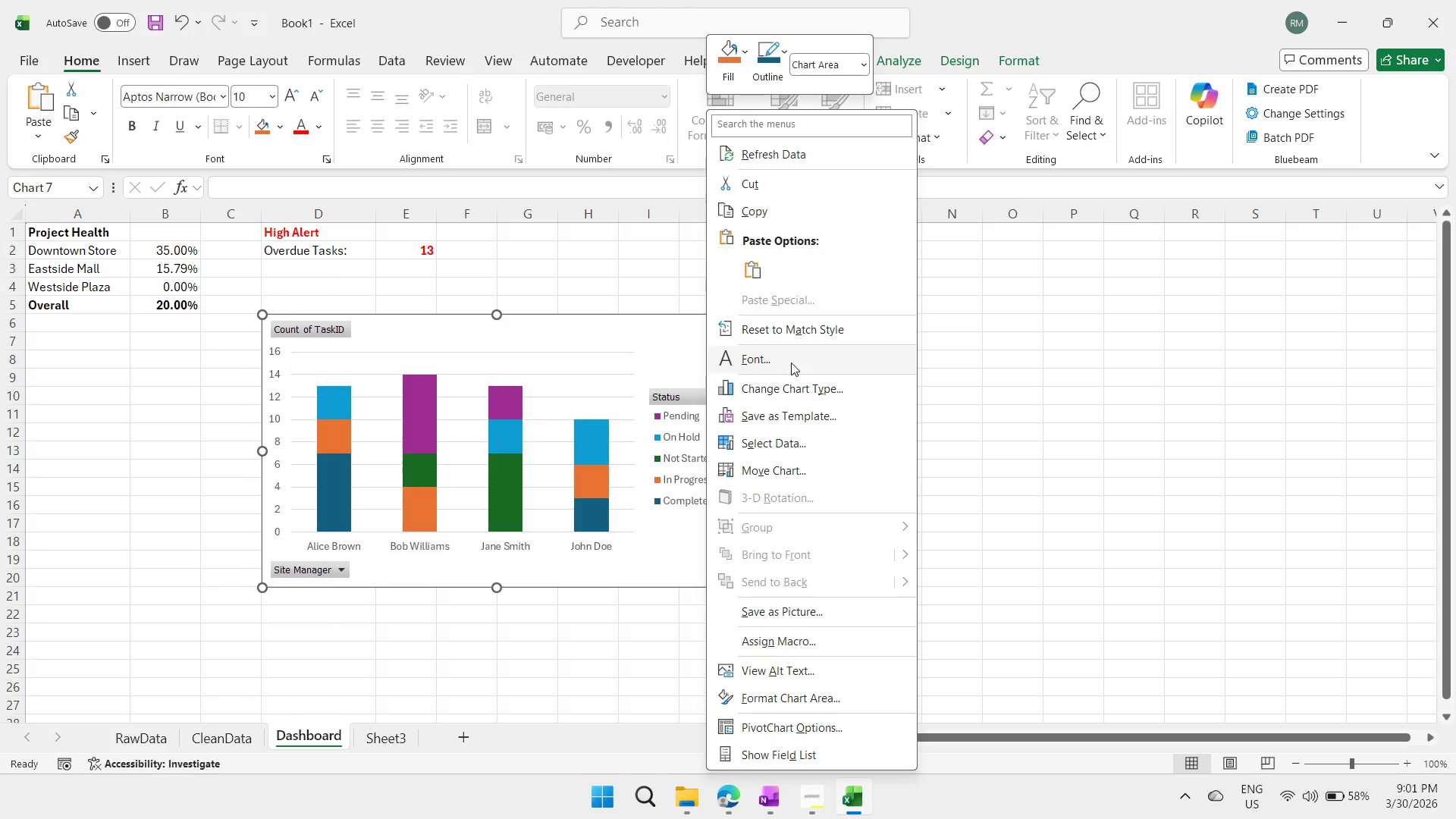 
left_click([1330, 256])
 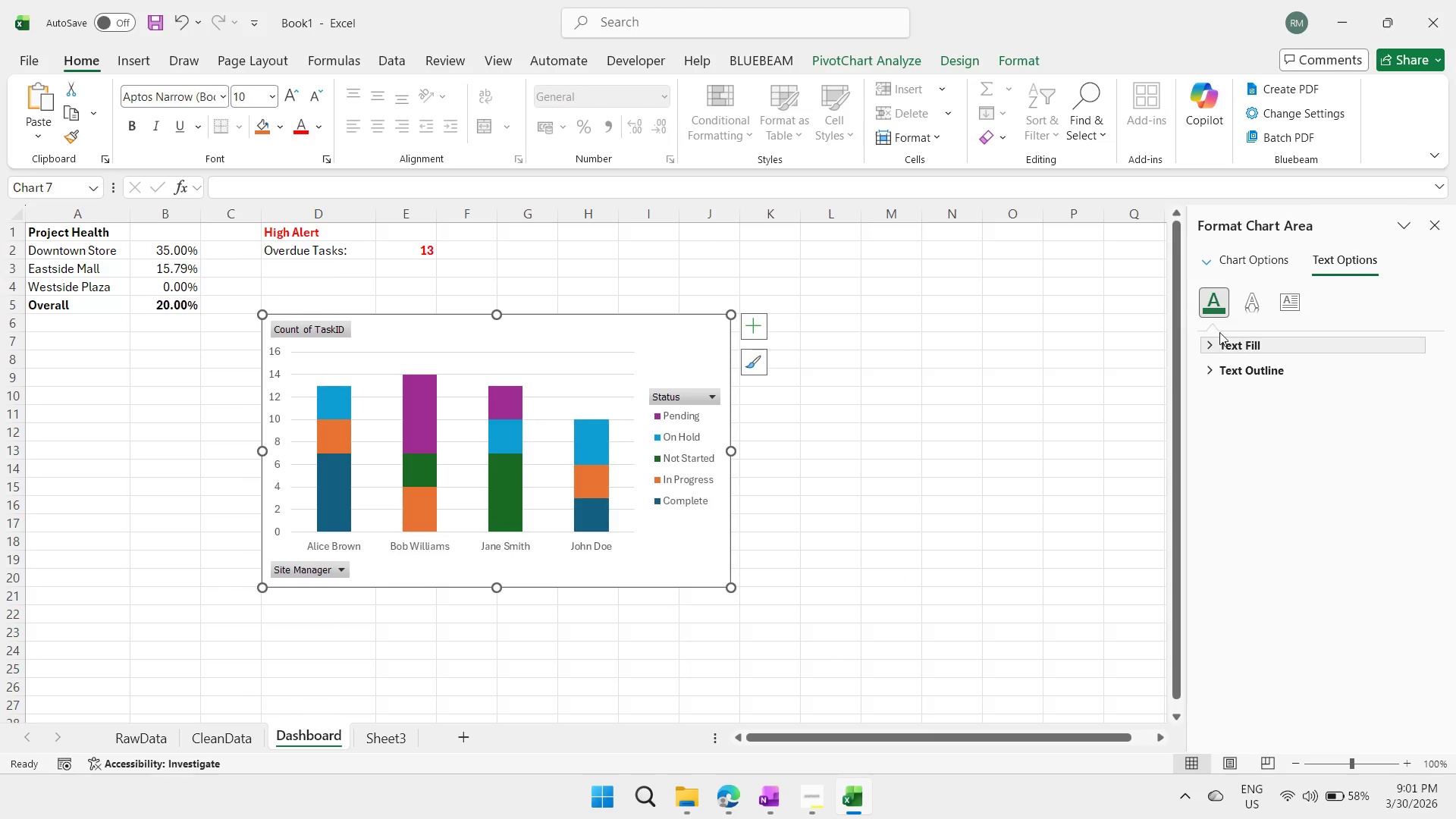 
left_click([1238, 265])
 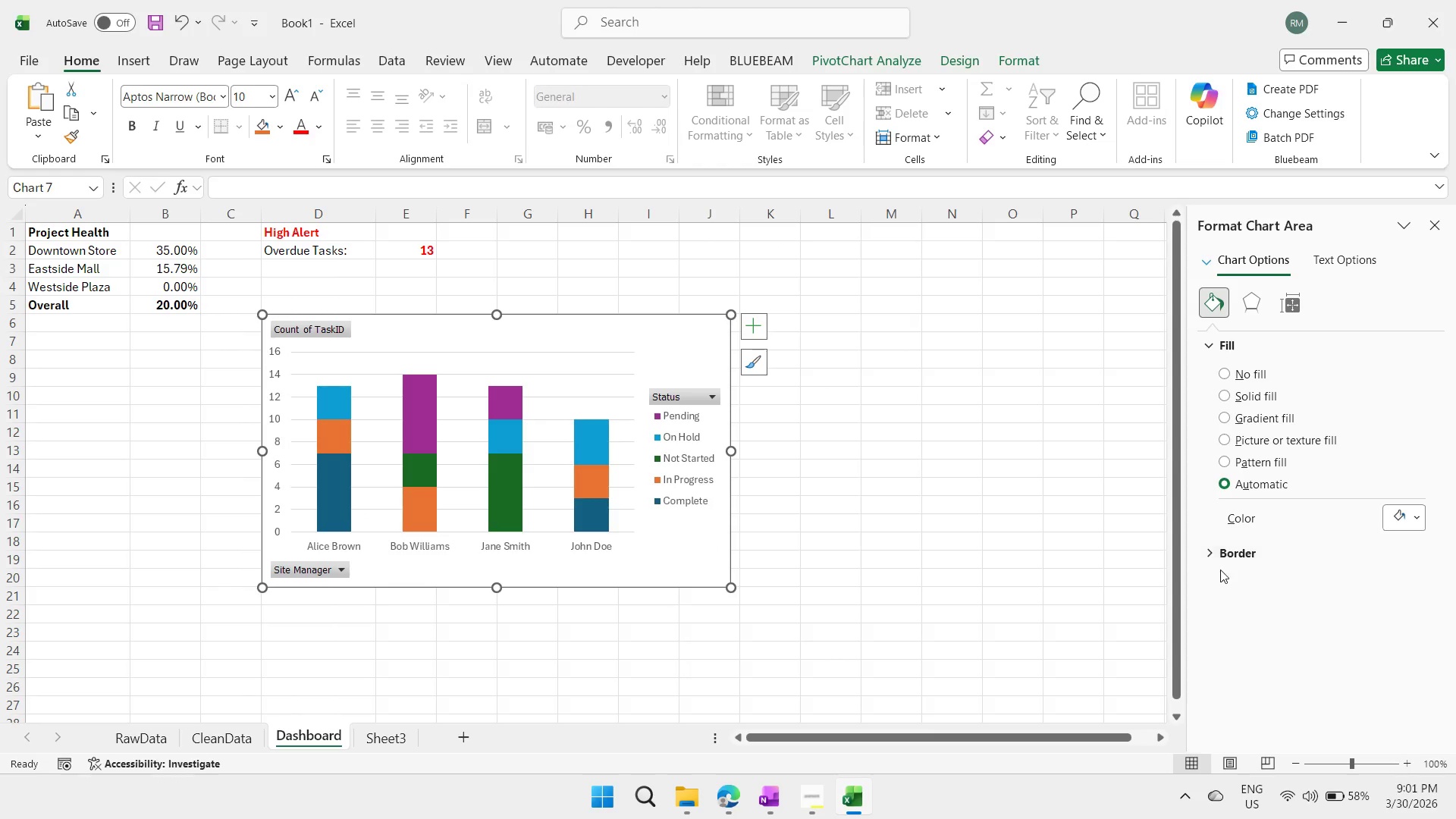 
left_click([1211, 552])
 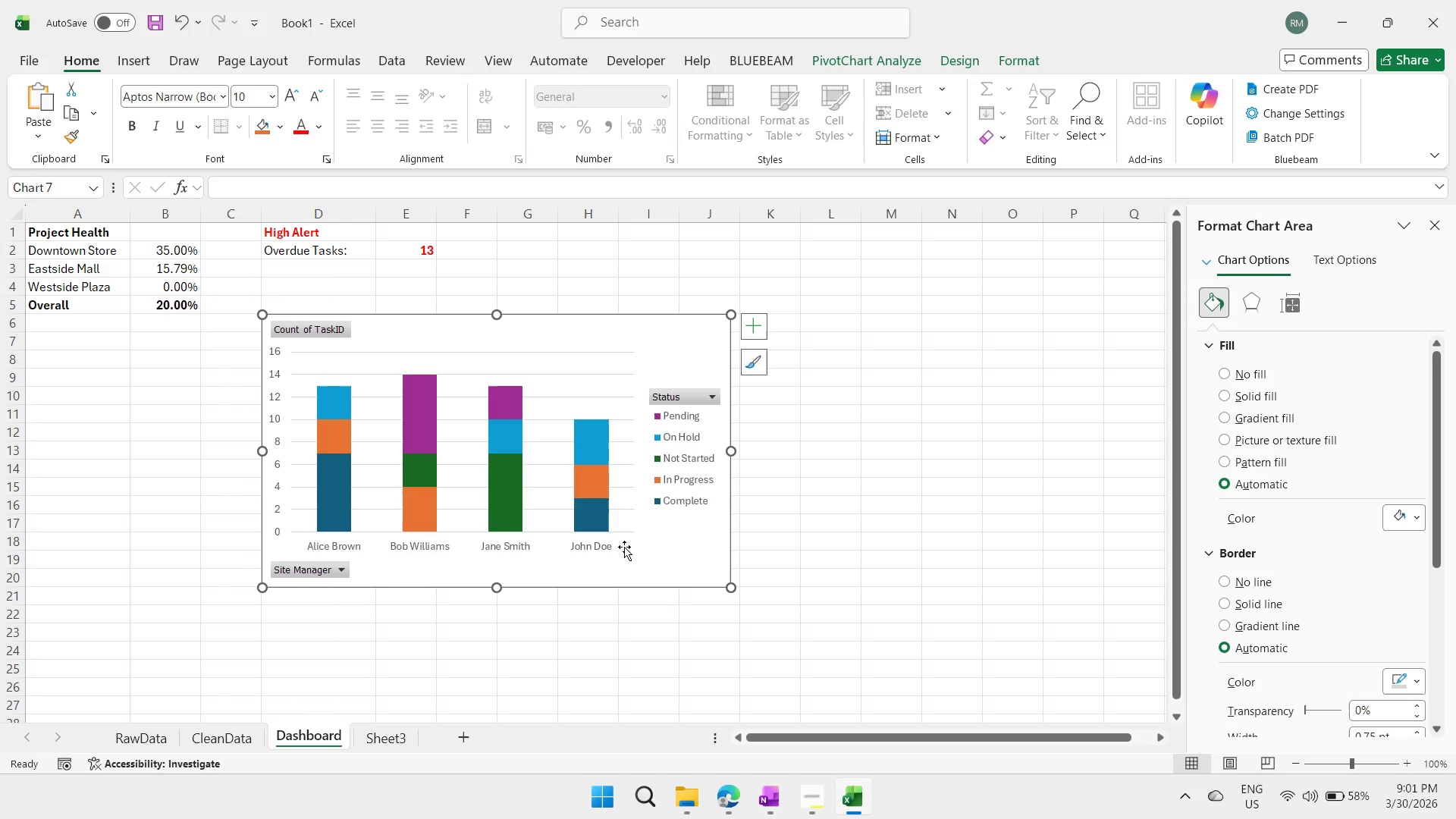 
left_click([624, 546])
 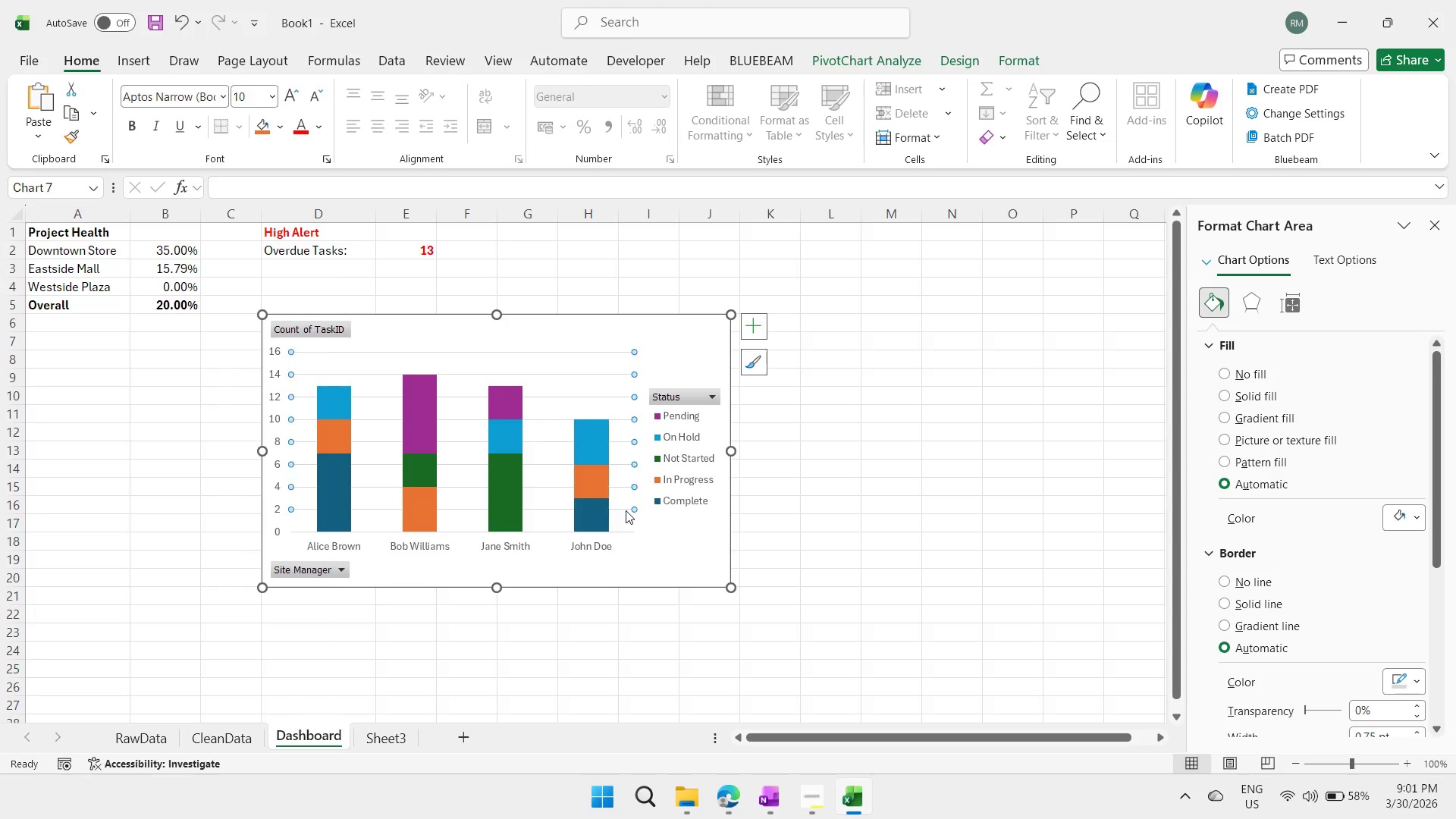 
left_click([626, 510])
 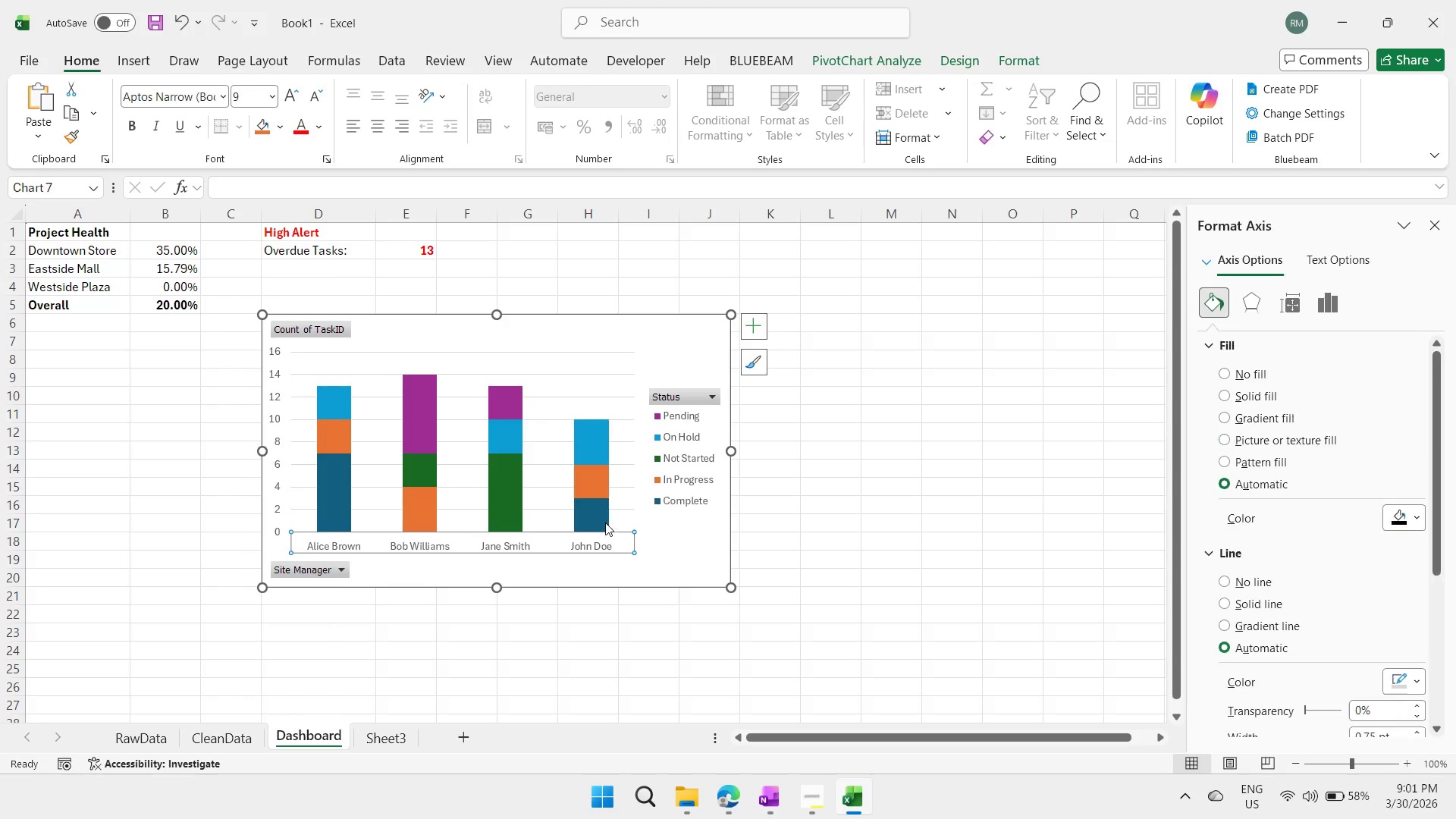 
double_click([604, 522])
 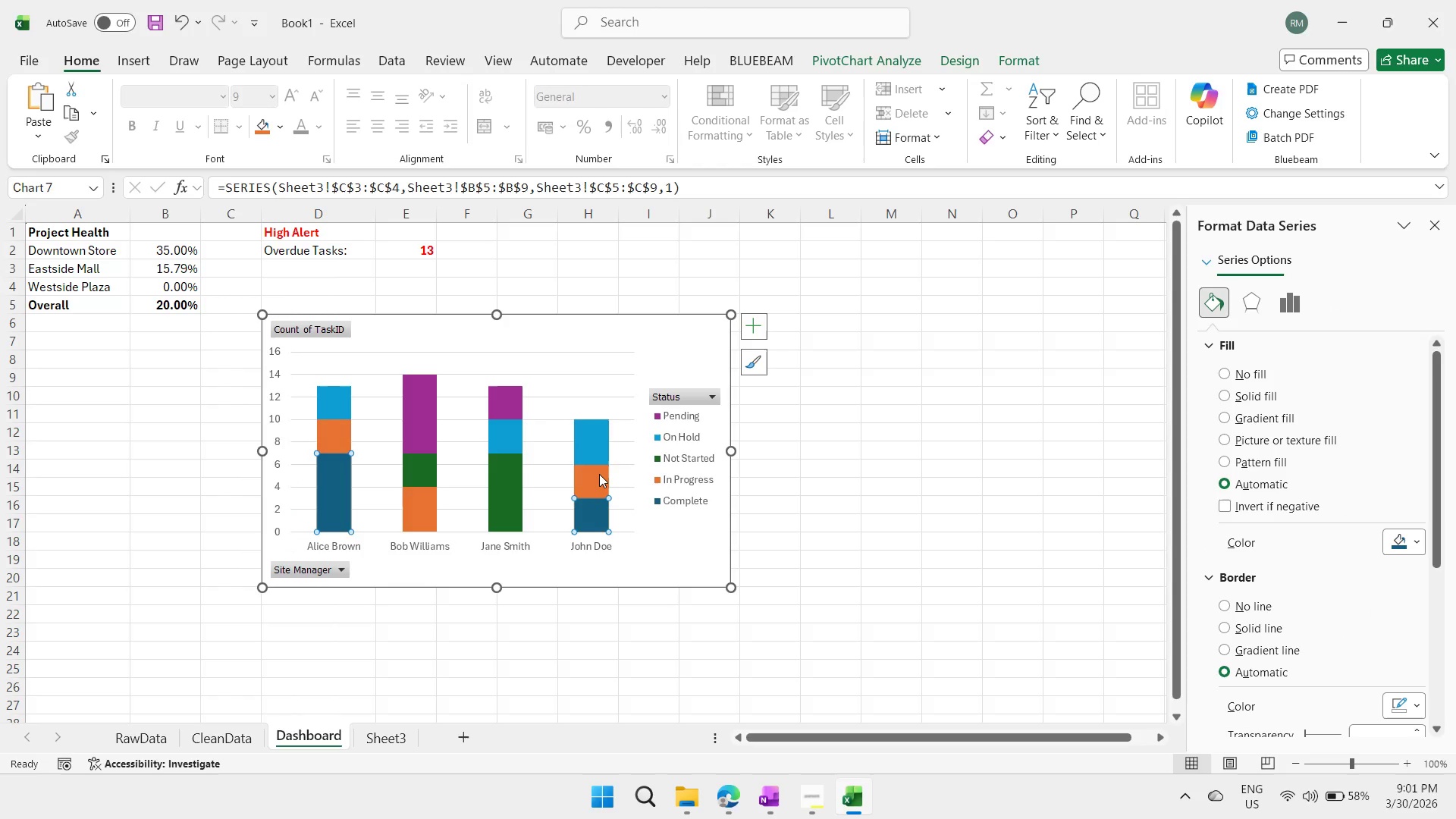 
left_click([599, 474])
 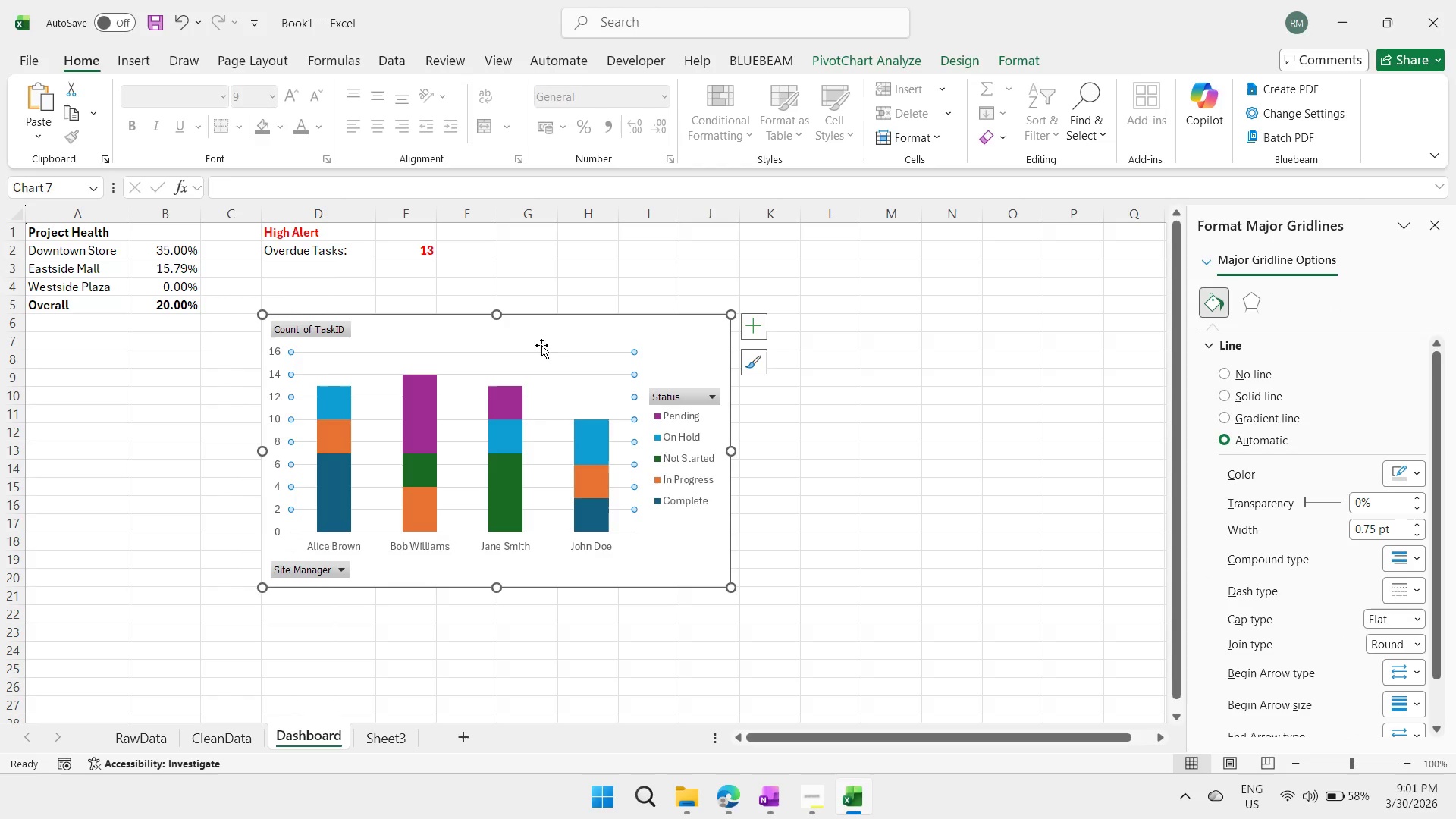 
left_click([576, 334])
 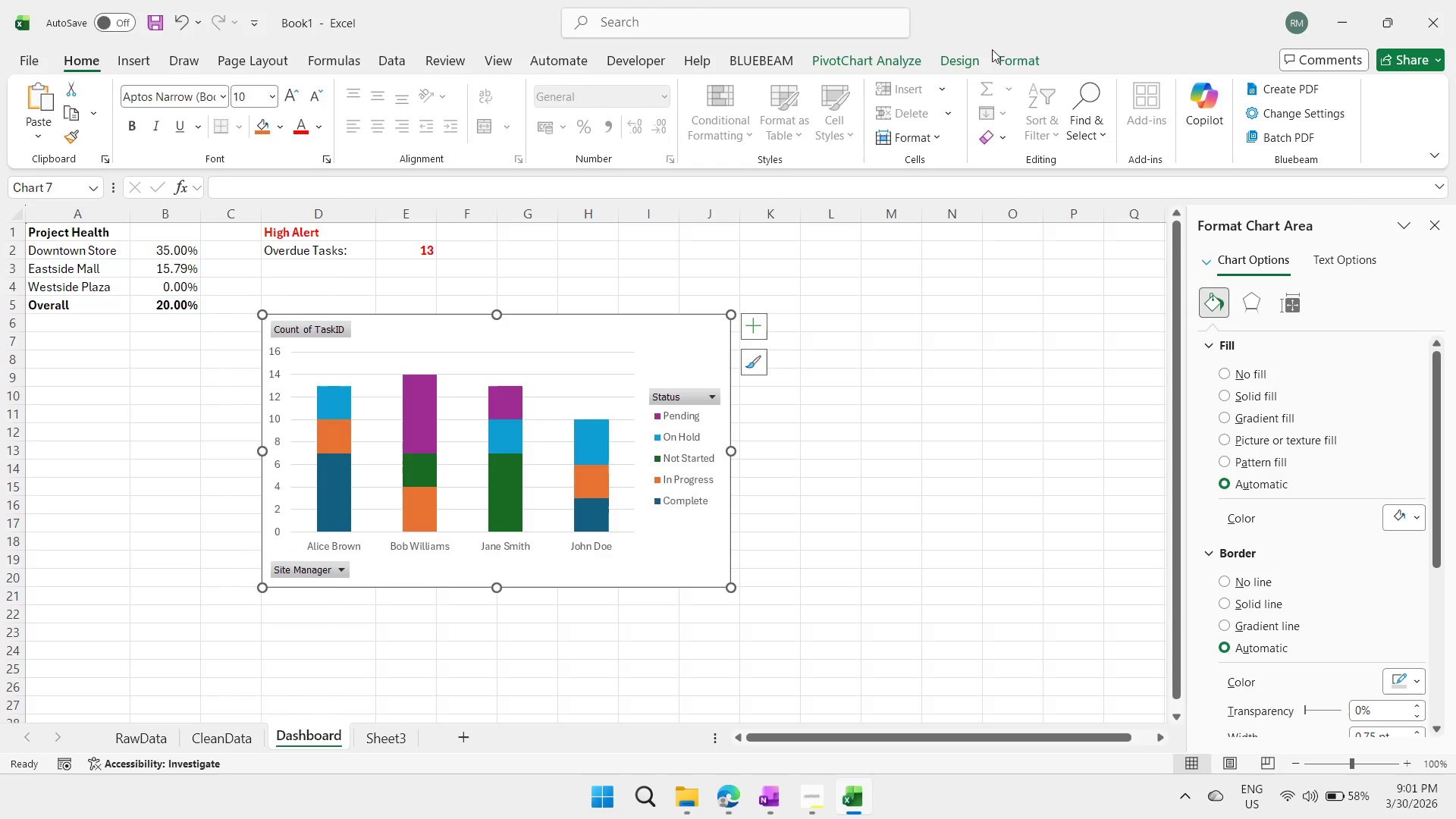 
left_click([1015, 58])
 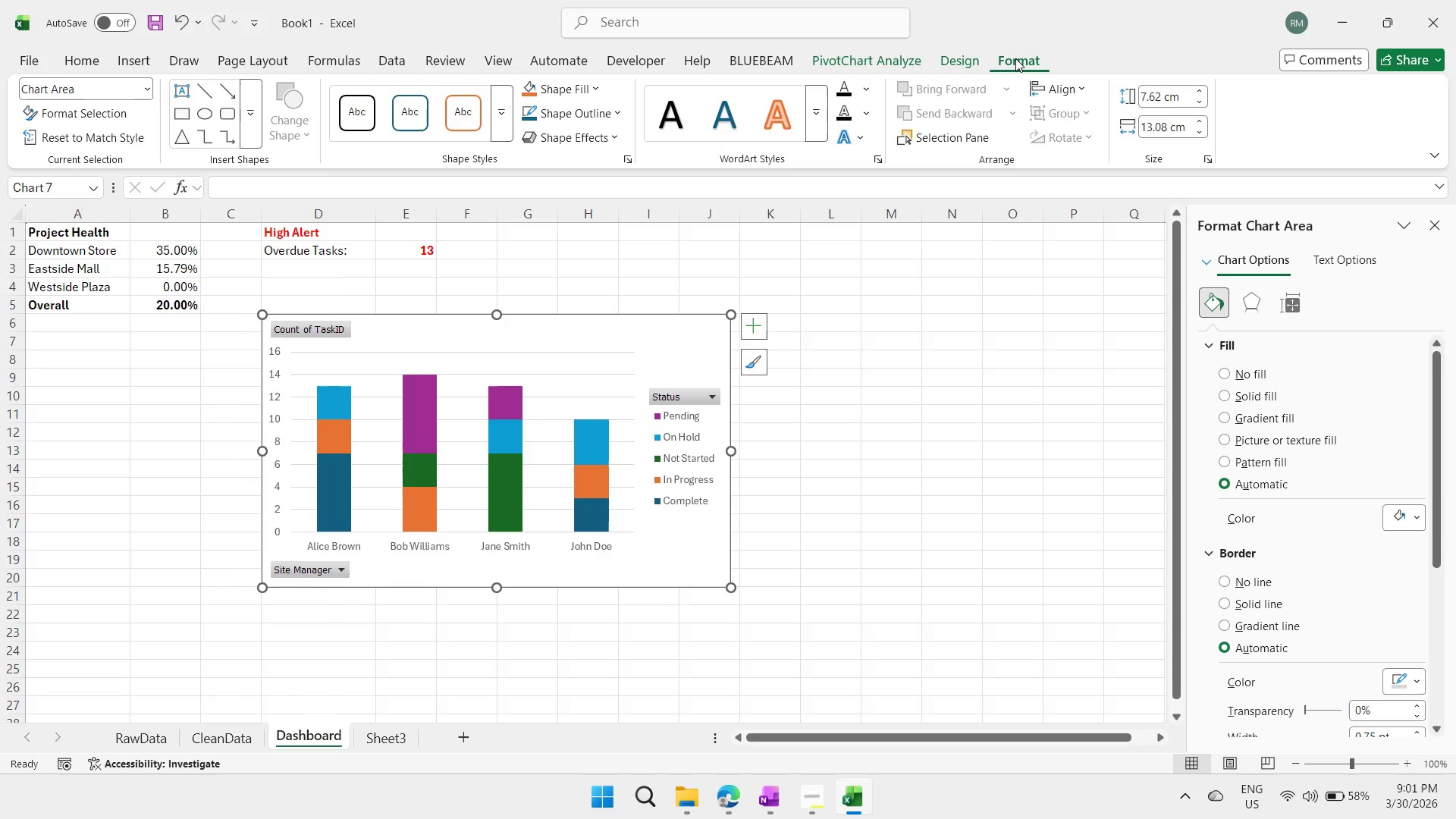 
left_click([961, 59])
 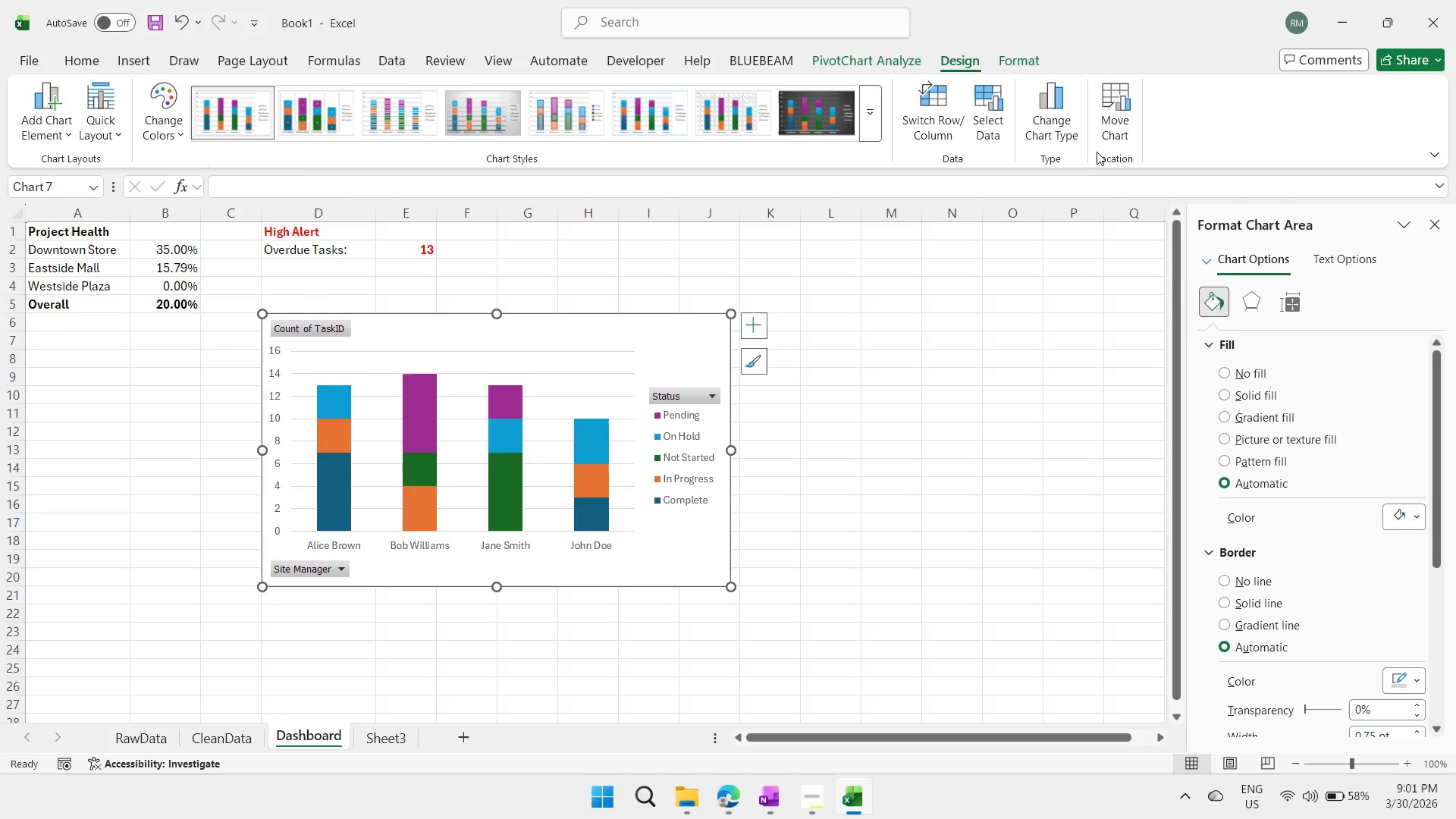 
left_click([1439, 219])
 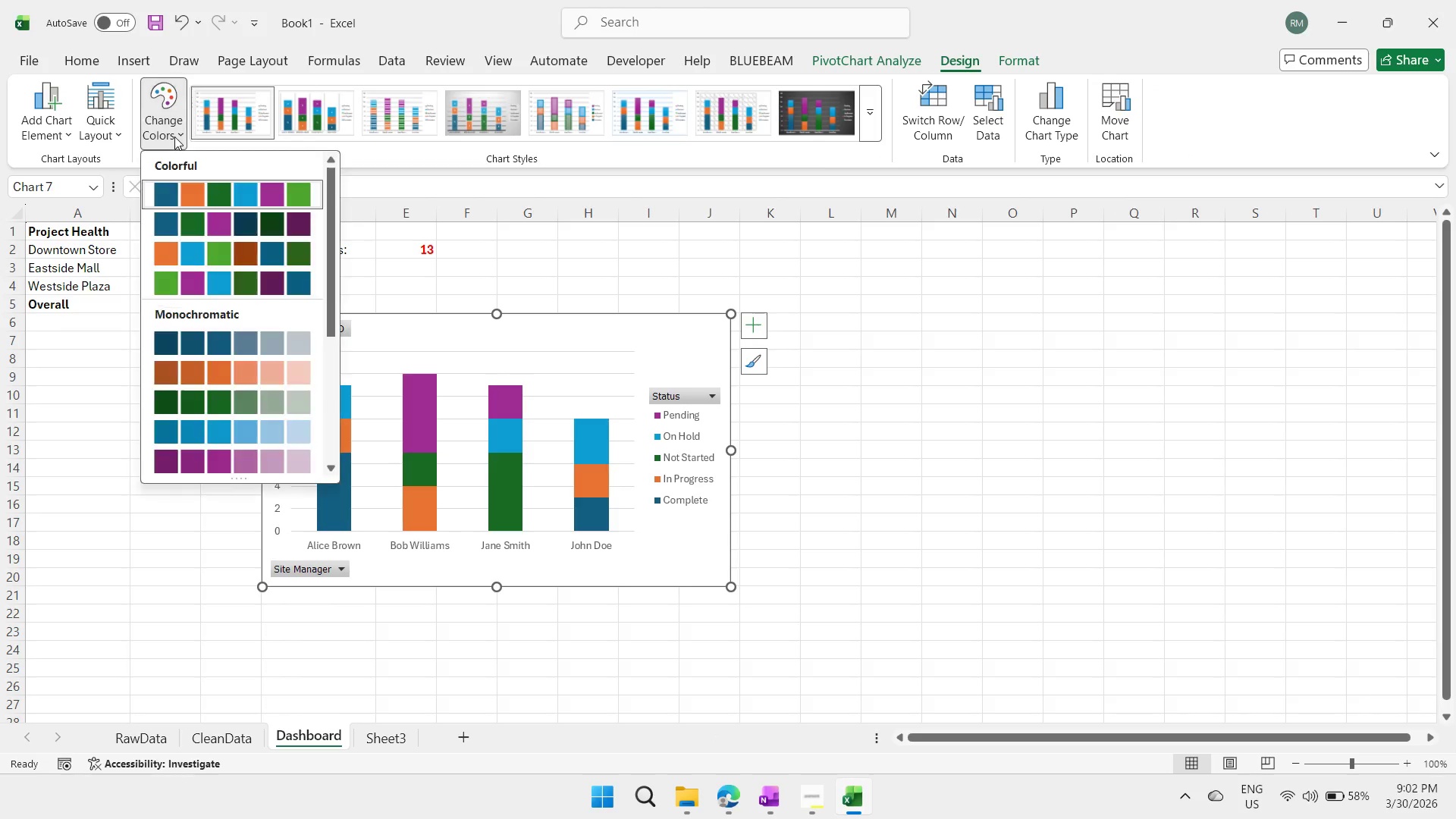 
left_click([111, 136])
 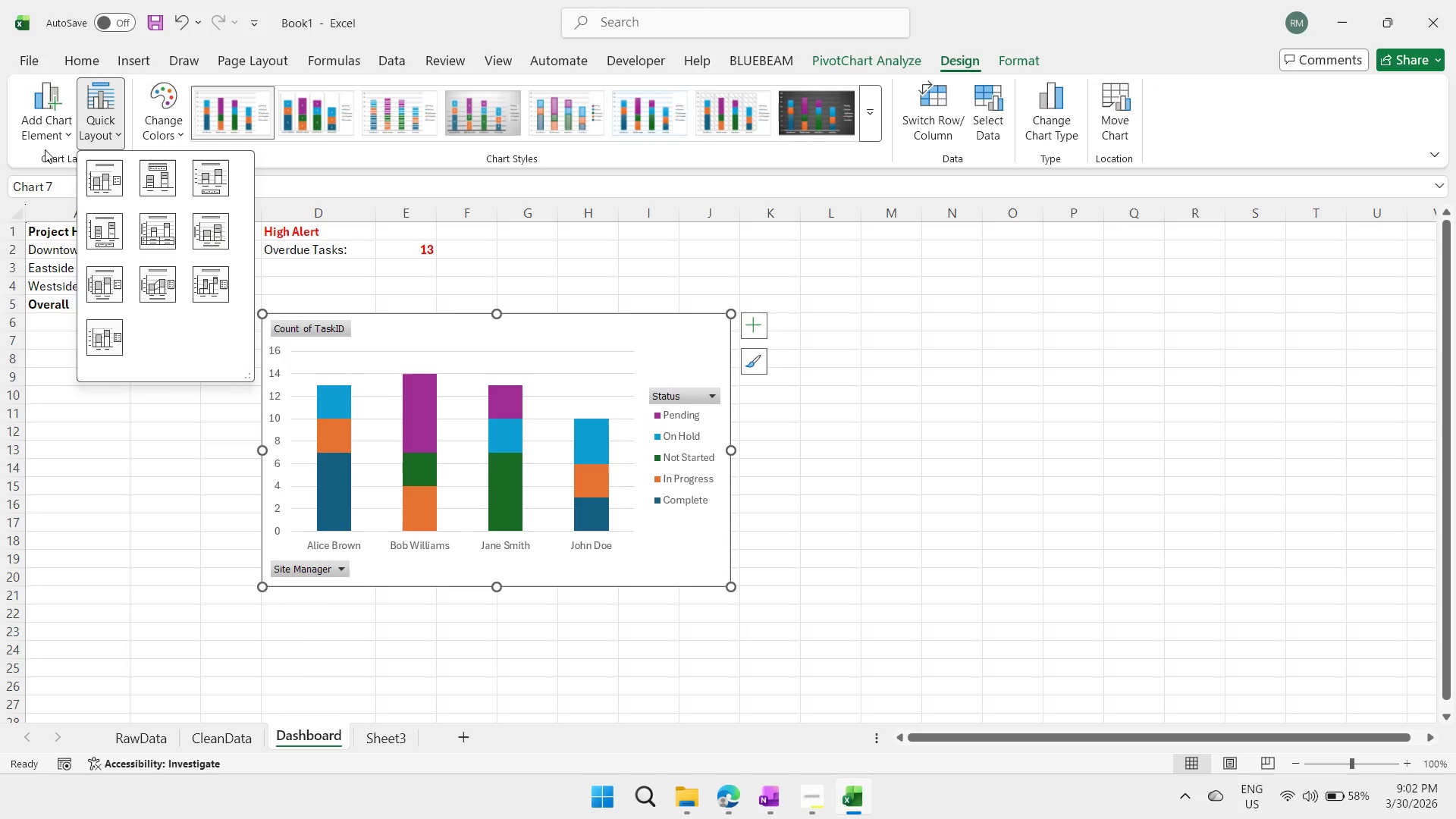 
left_click([70, 138])
 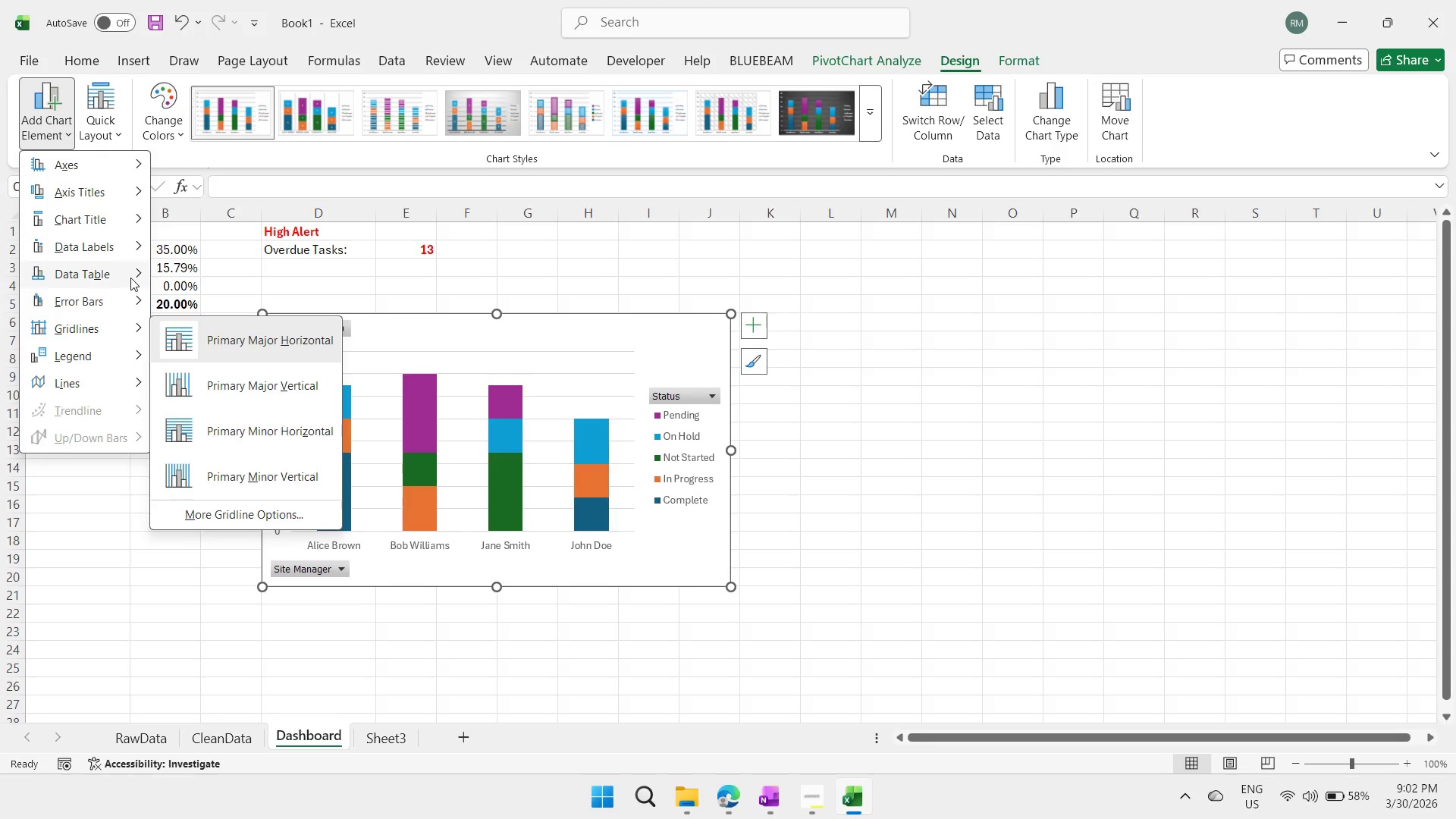 
mouse_move([122, 269])
 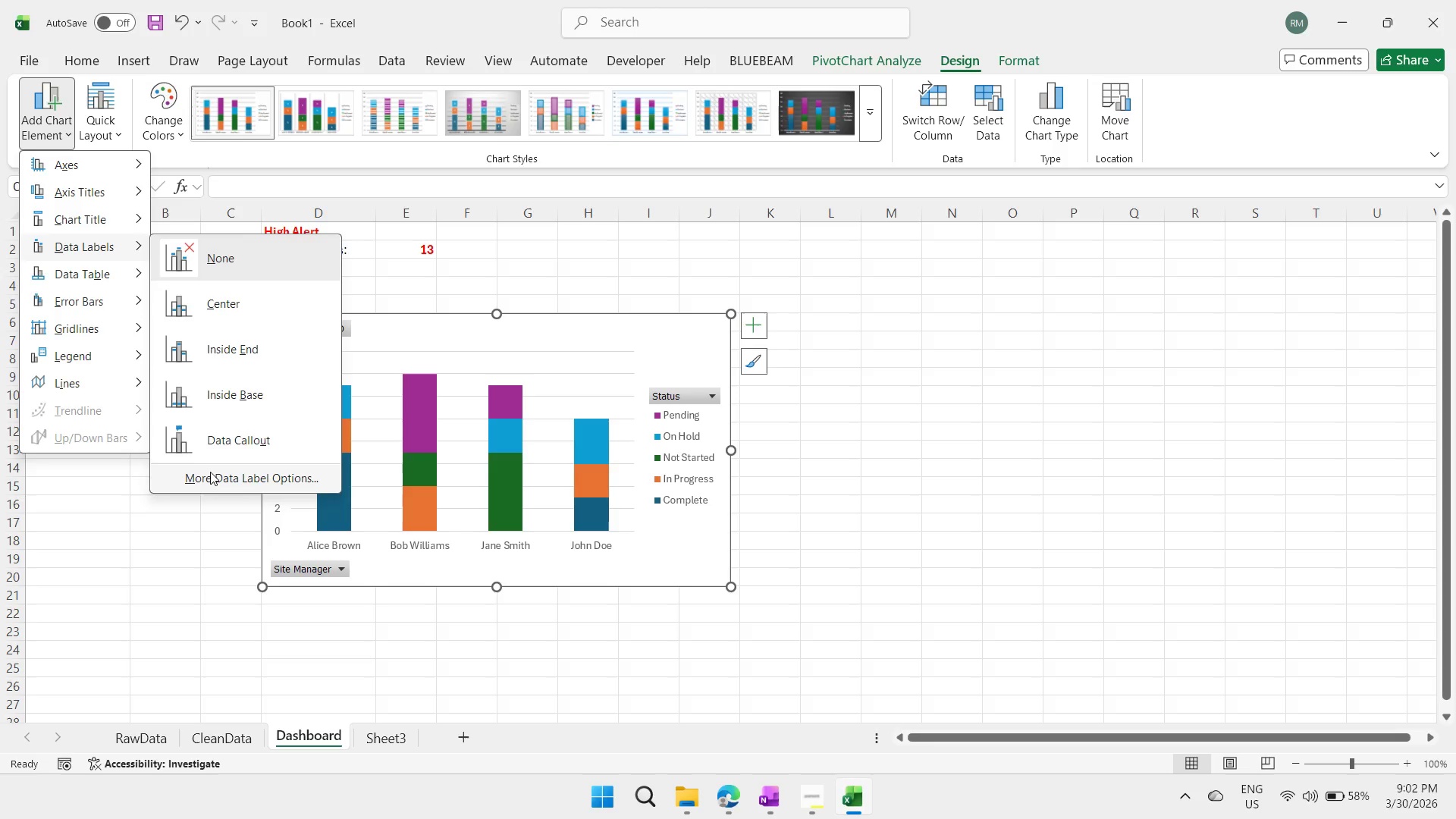 
left_click([210, 472])
 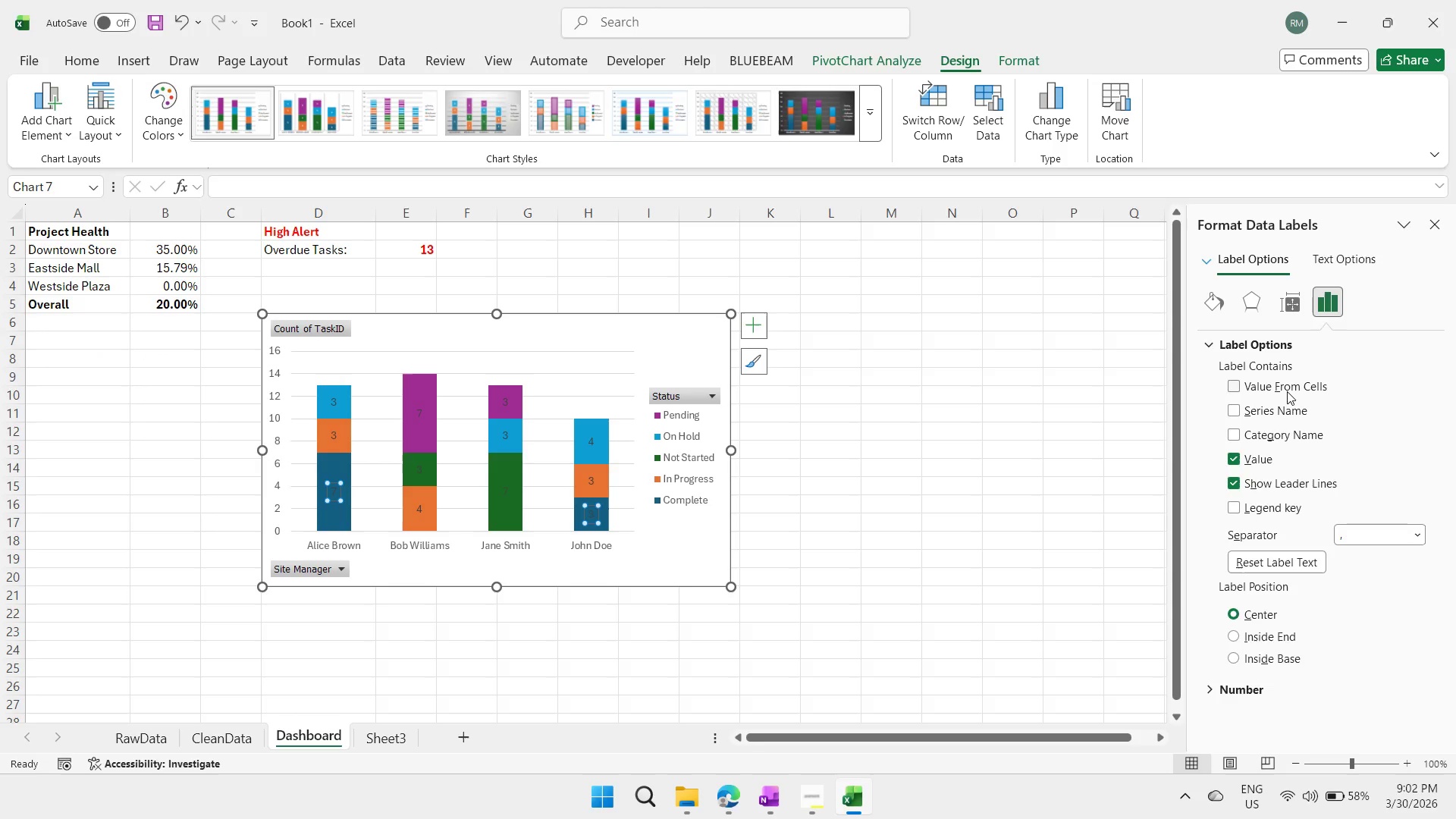 
wait(6.62)
 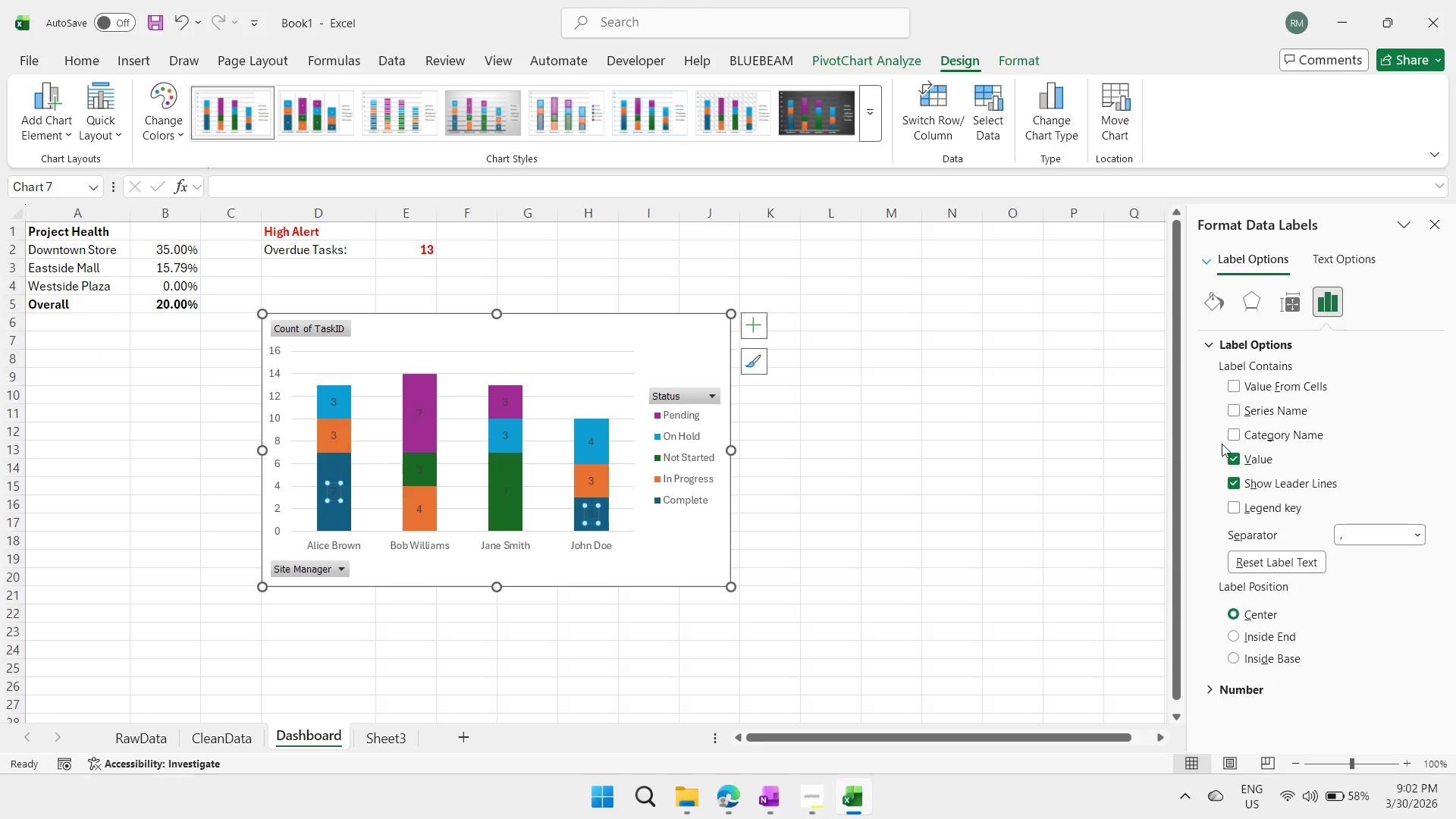 
left_click([1257, 388])
 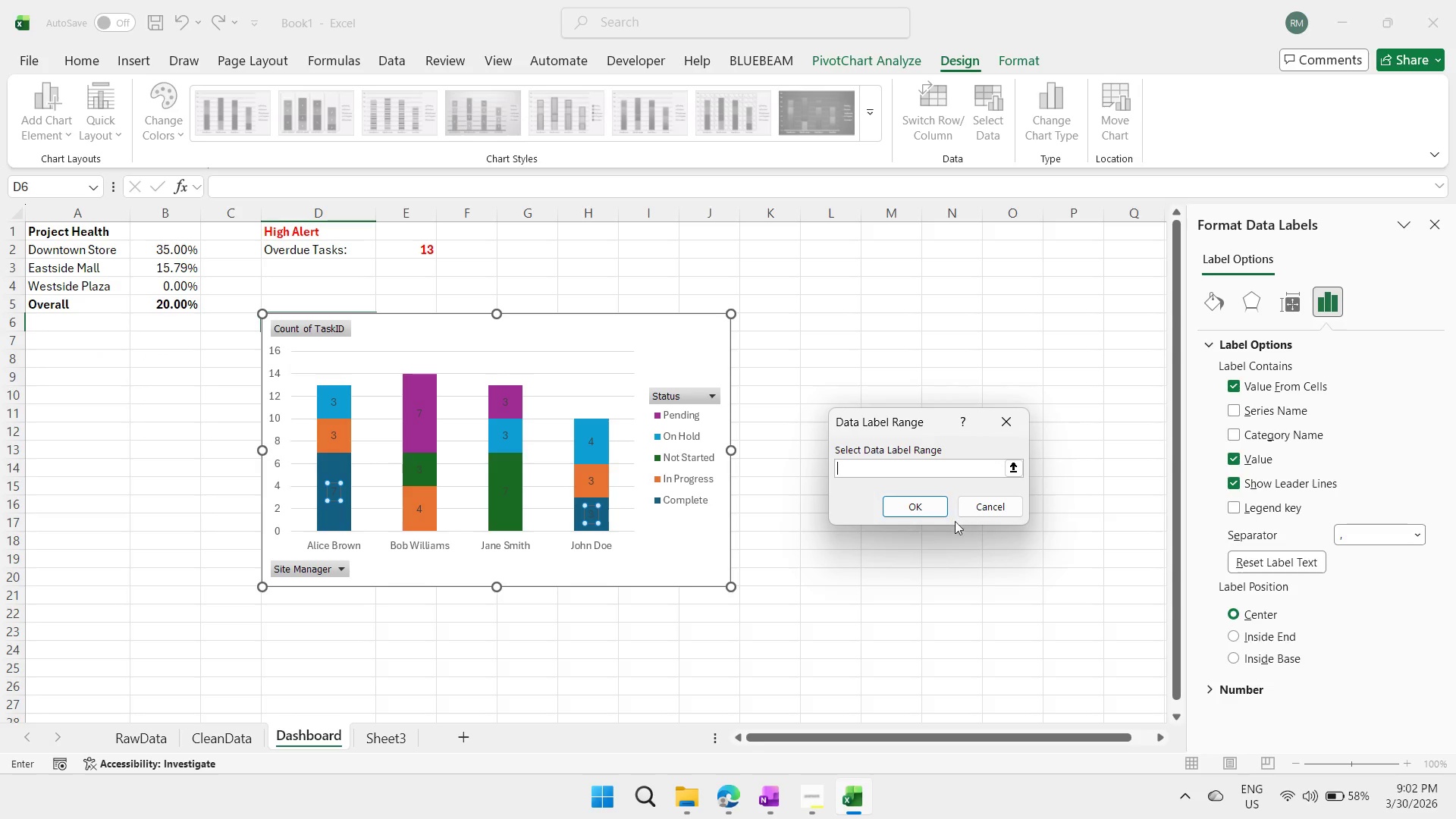 
left_click([980, 505])
 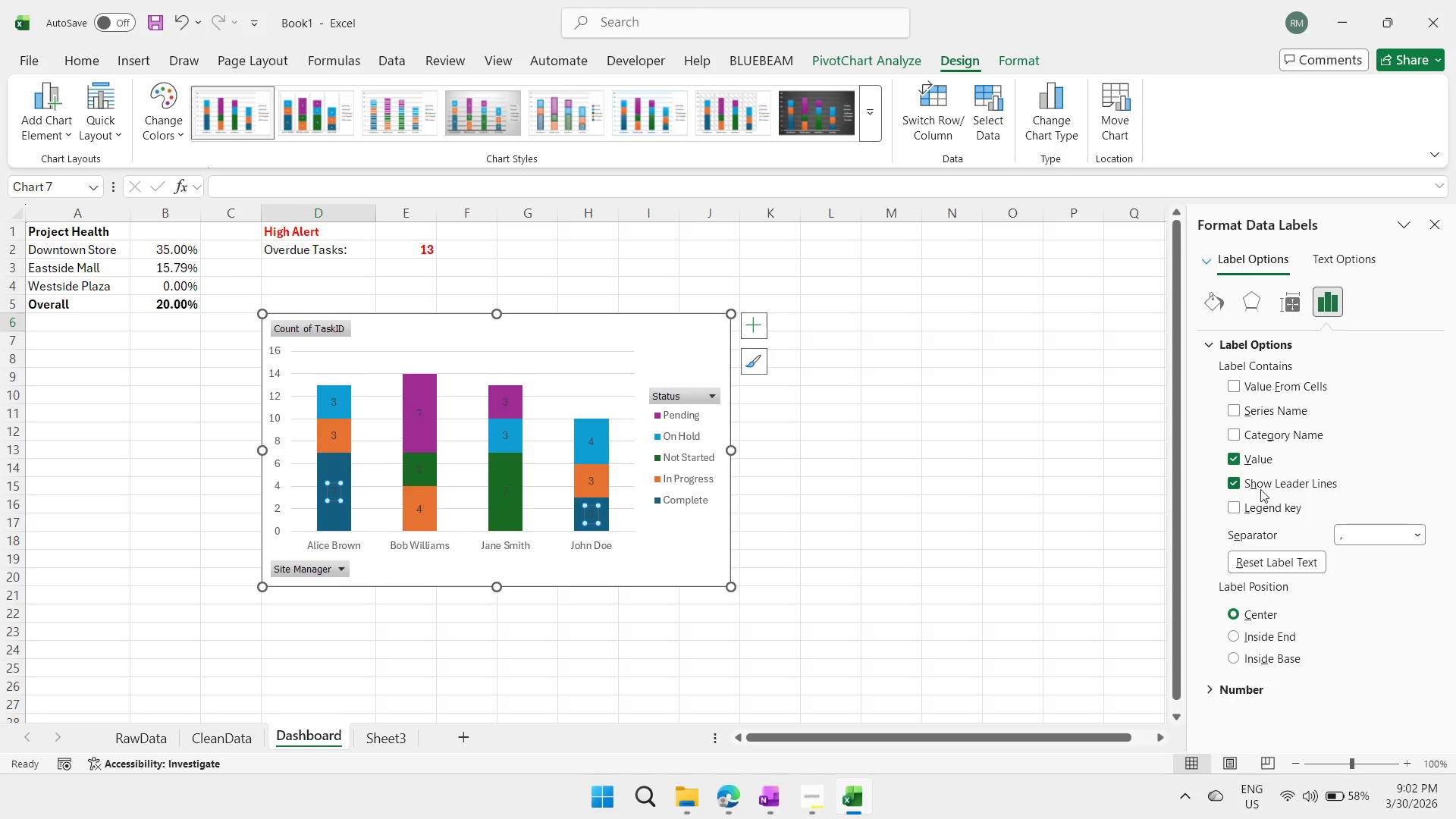 
scroll: coordinate [1298, 429], scroll_direction: down, amount: 1.0
 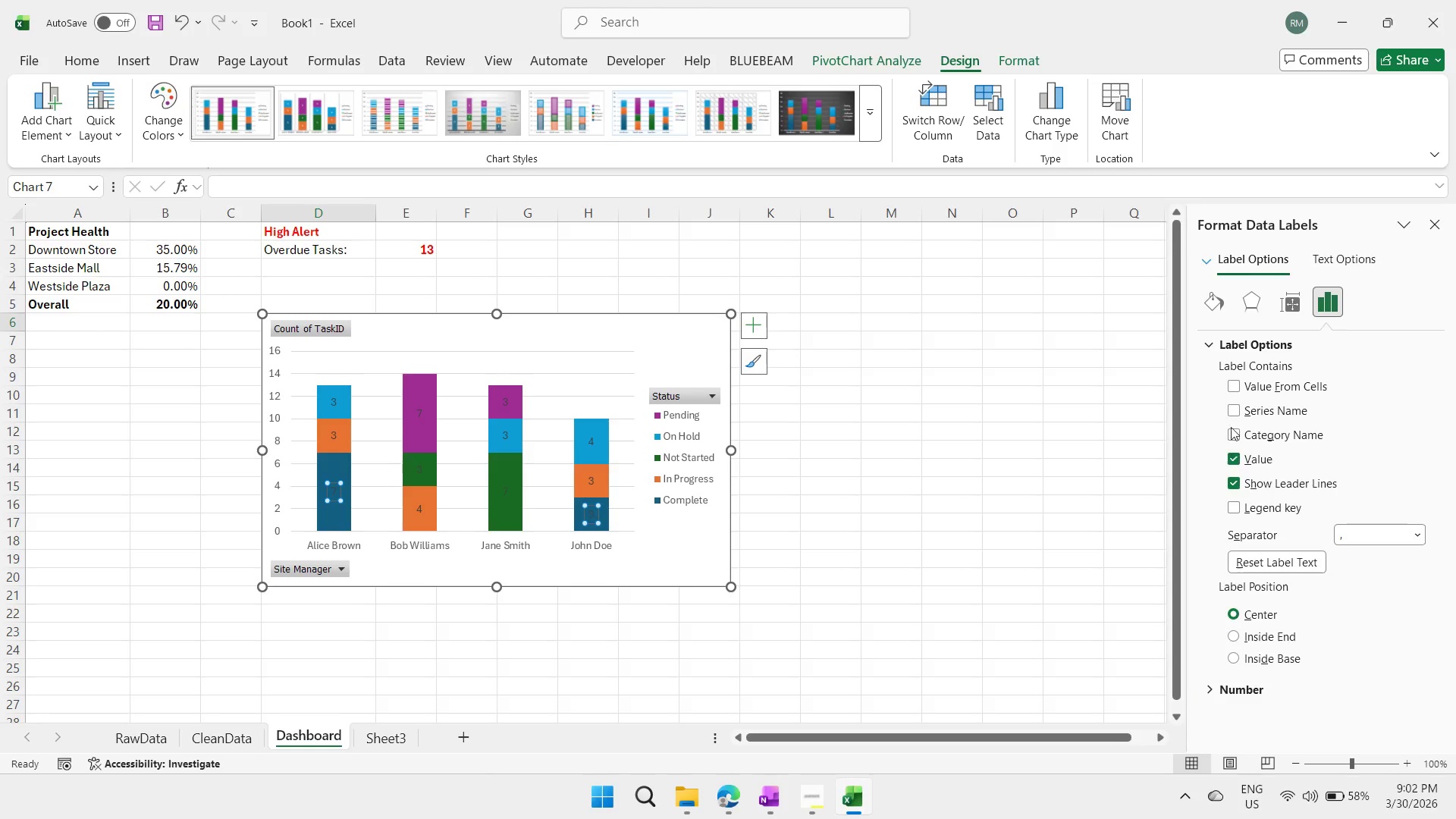 
left_click([1344, 258])
 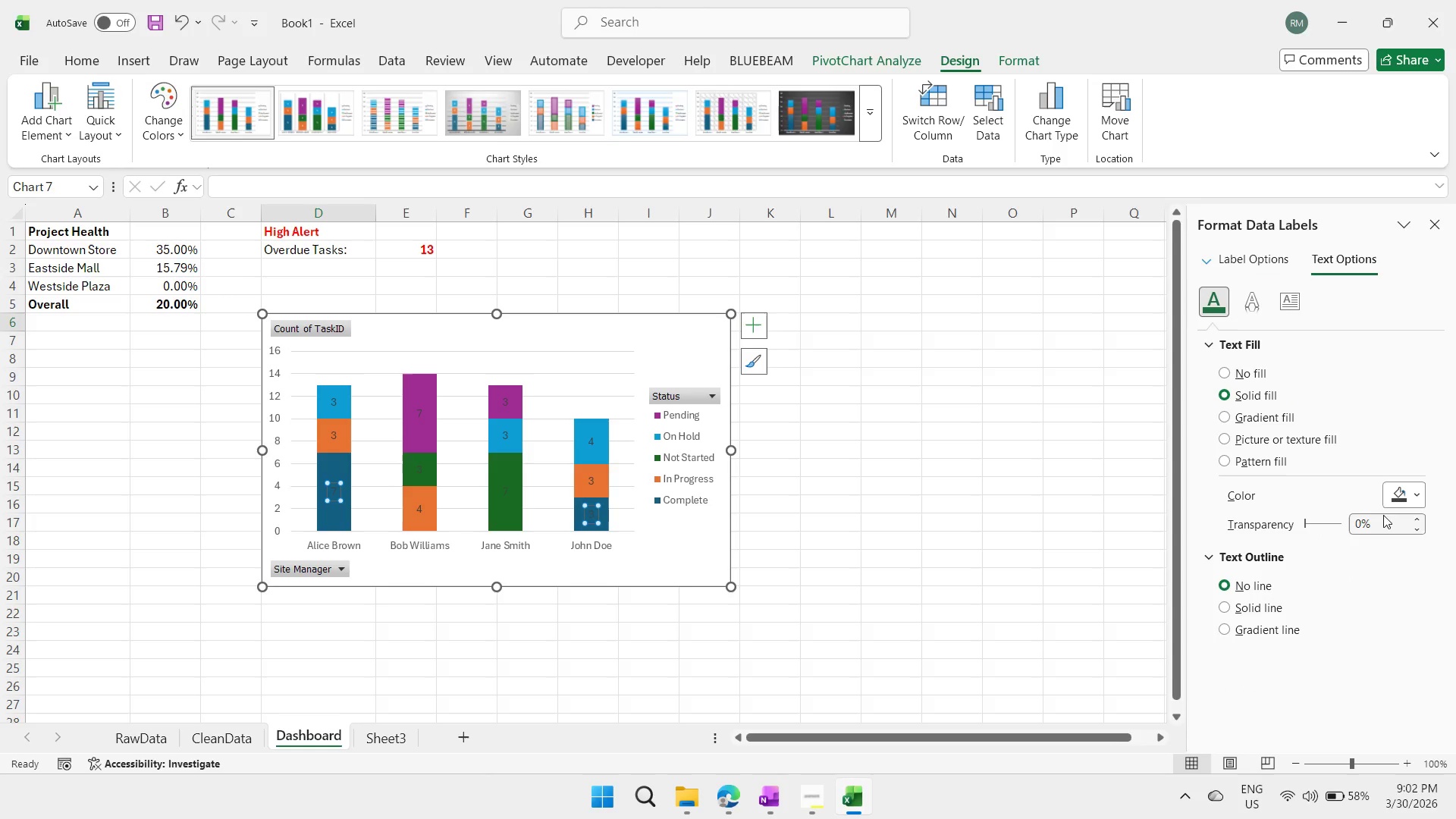 
left_click([1401, 492])
 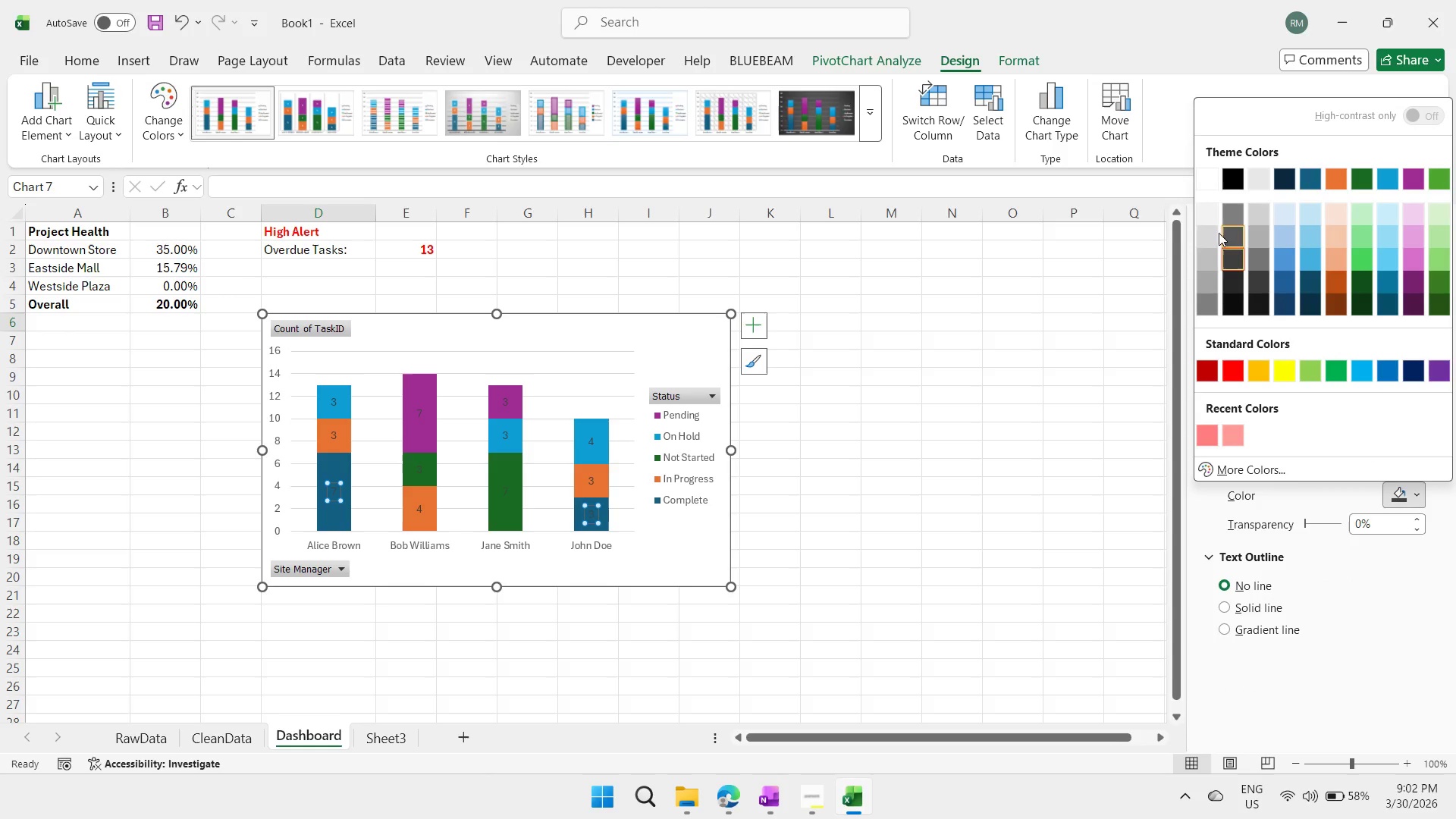 
left_click([1201, 216])
 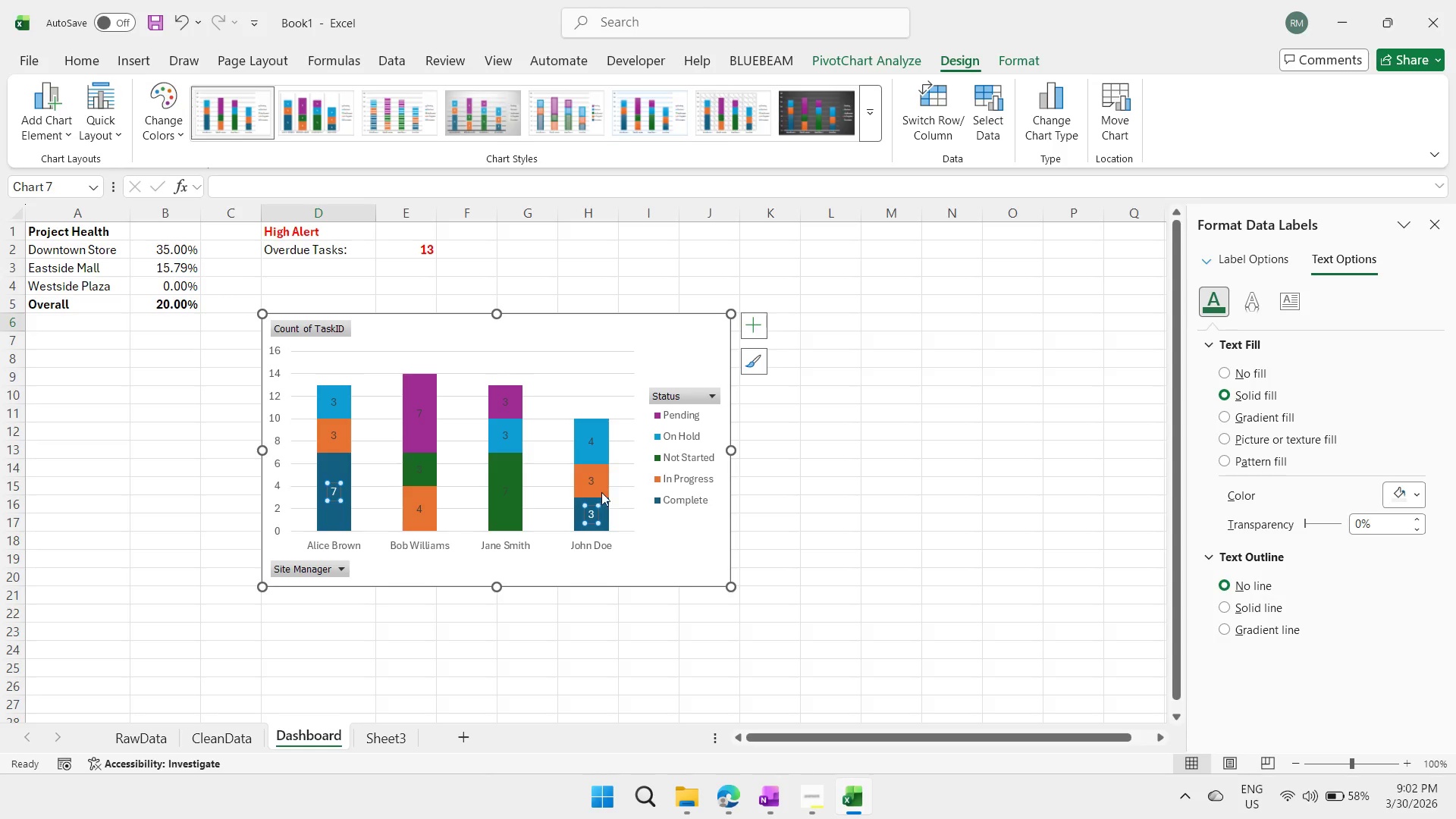 
left_click([588, 482])
 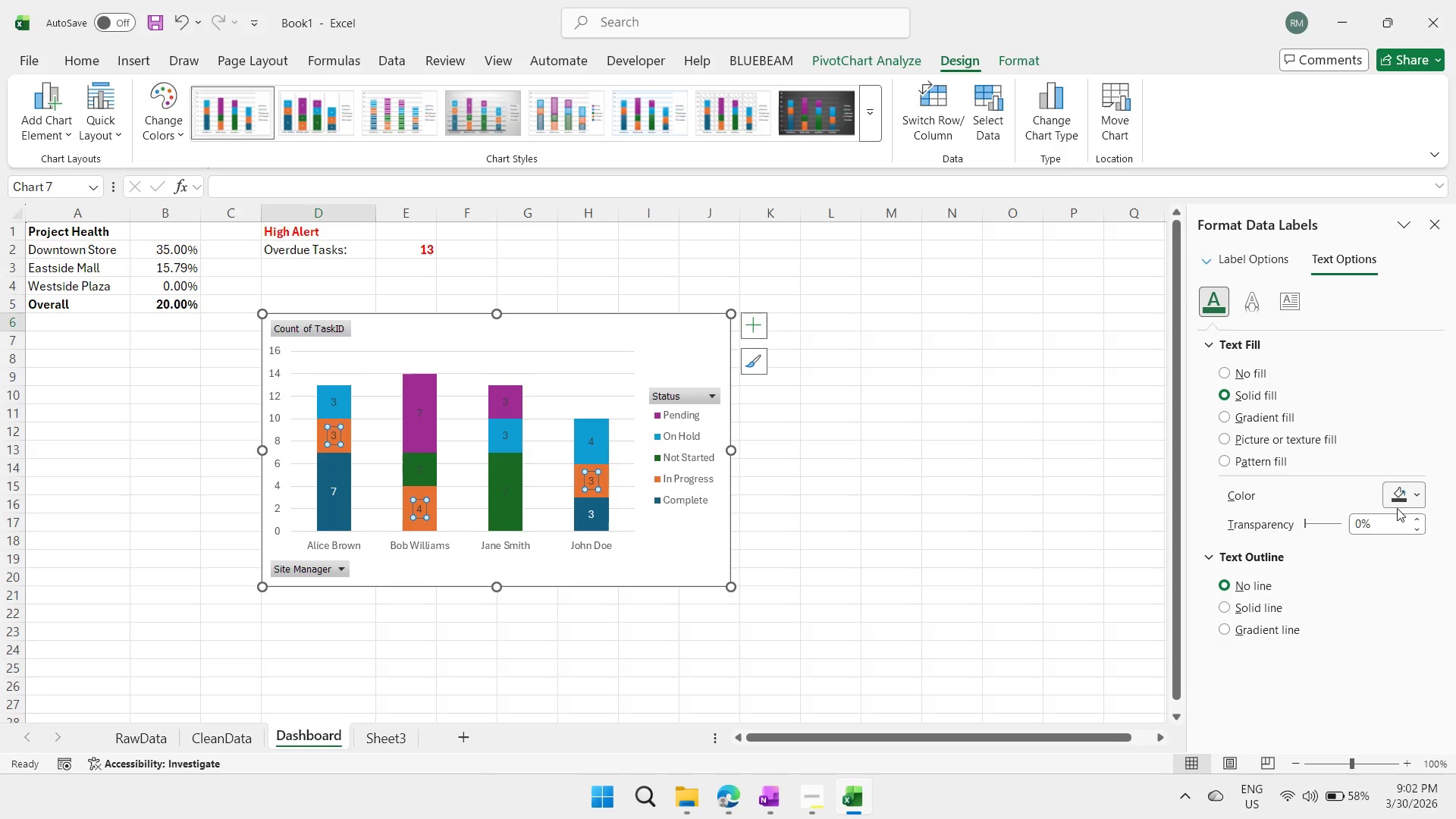 
left_click([1408, 499])
 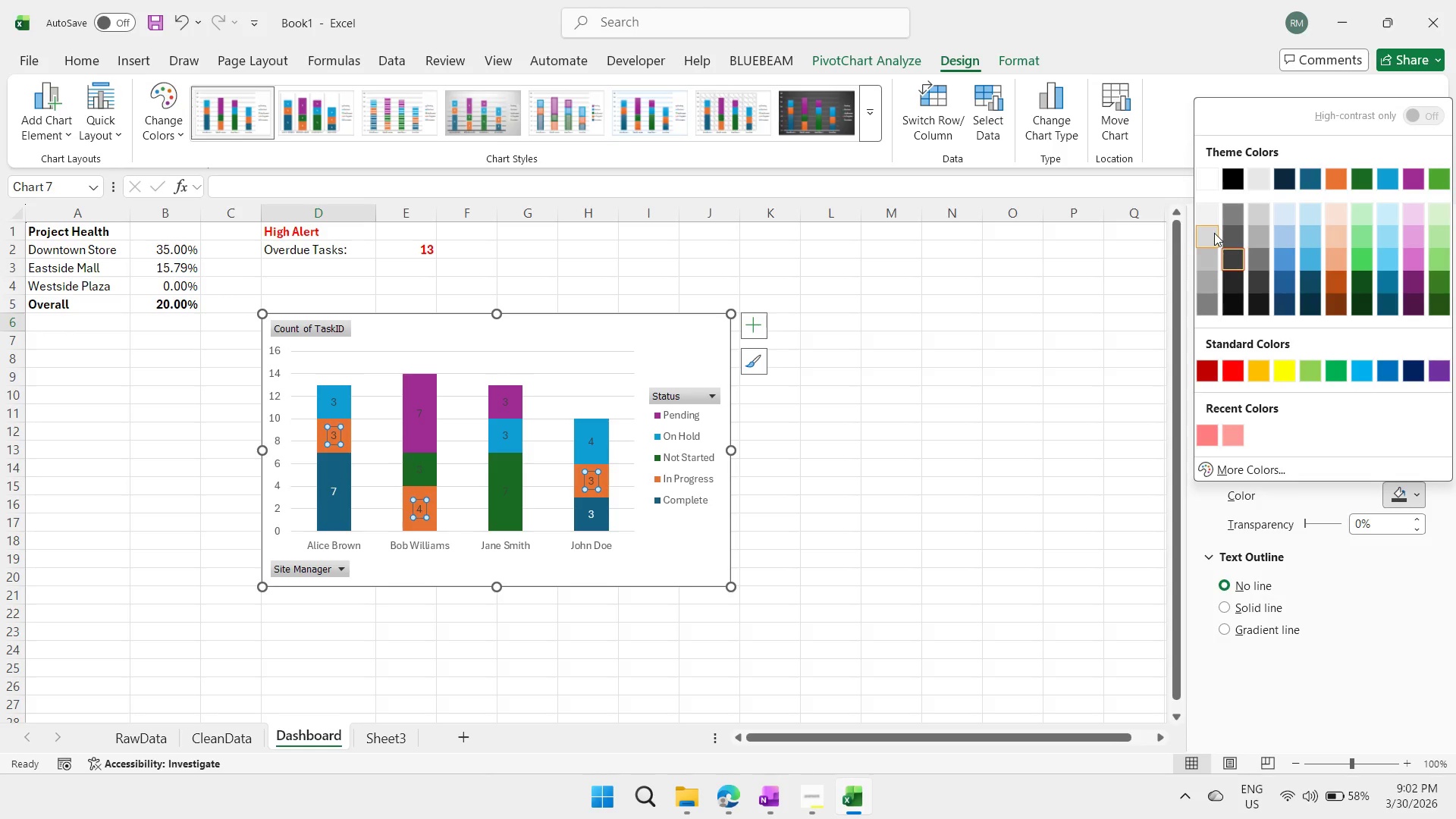 
left_click([1211, 232])
 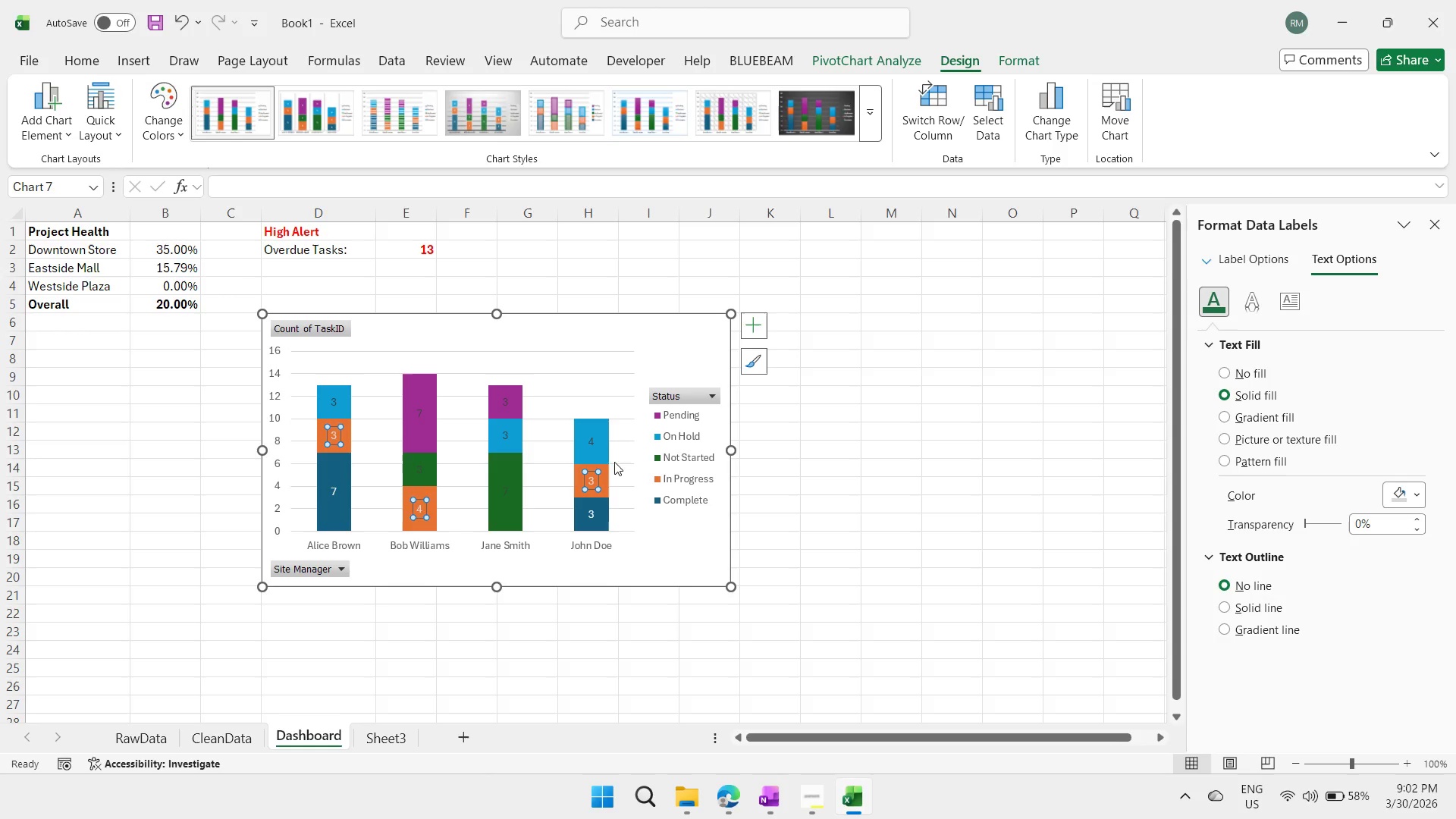 
left_click([589, 439])
 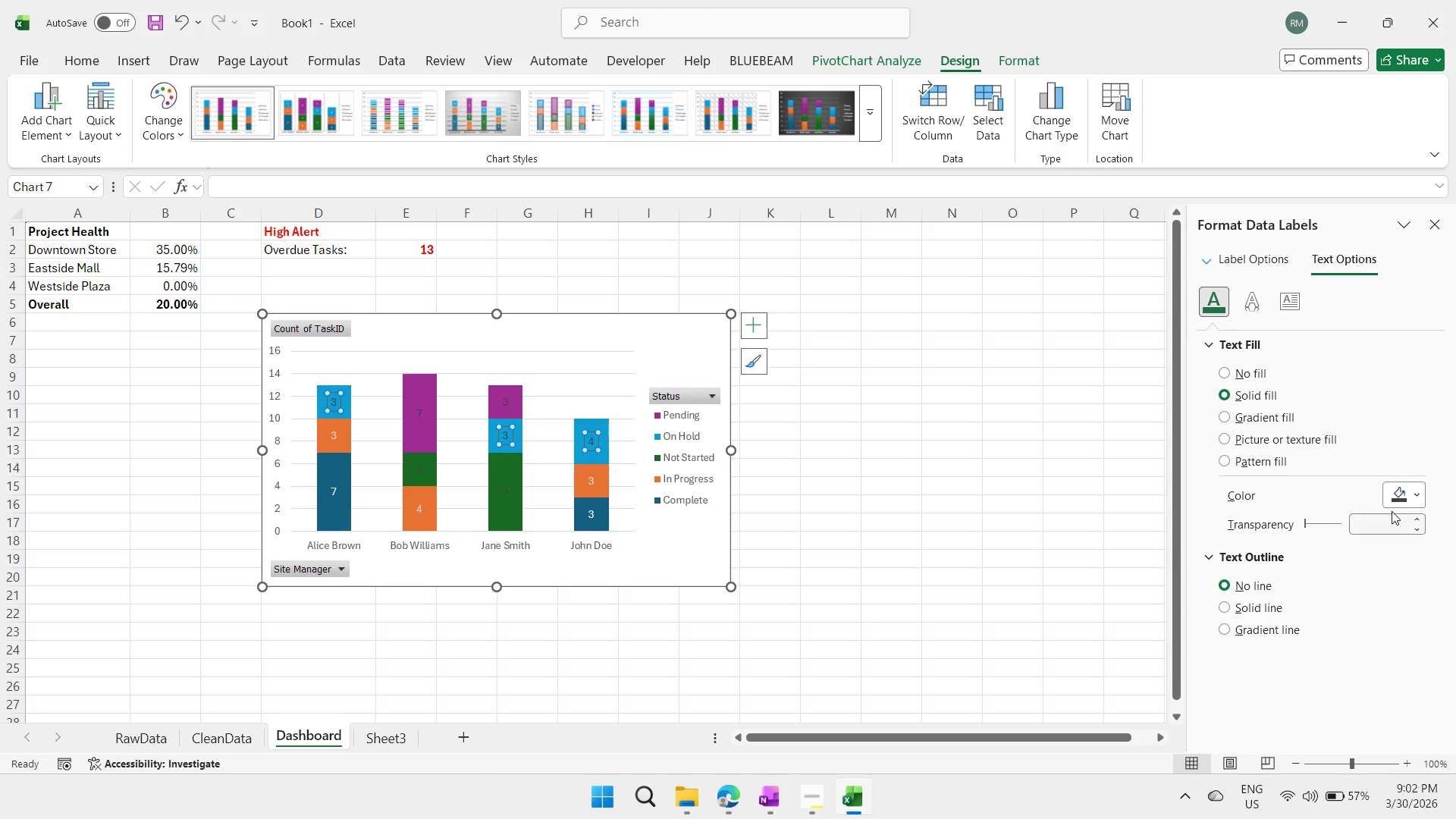 
left_click([1400, 494])
 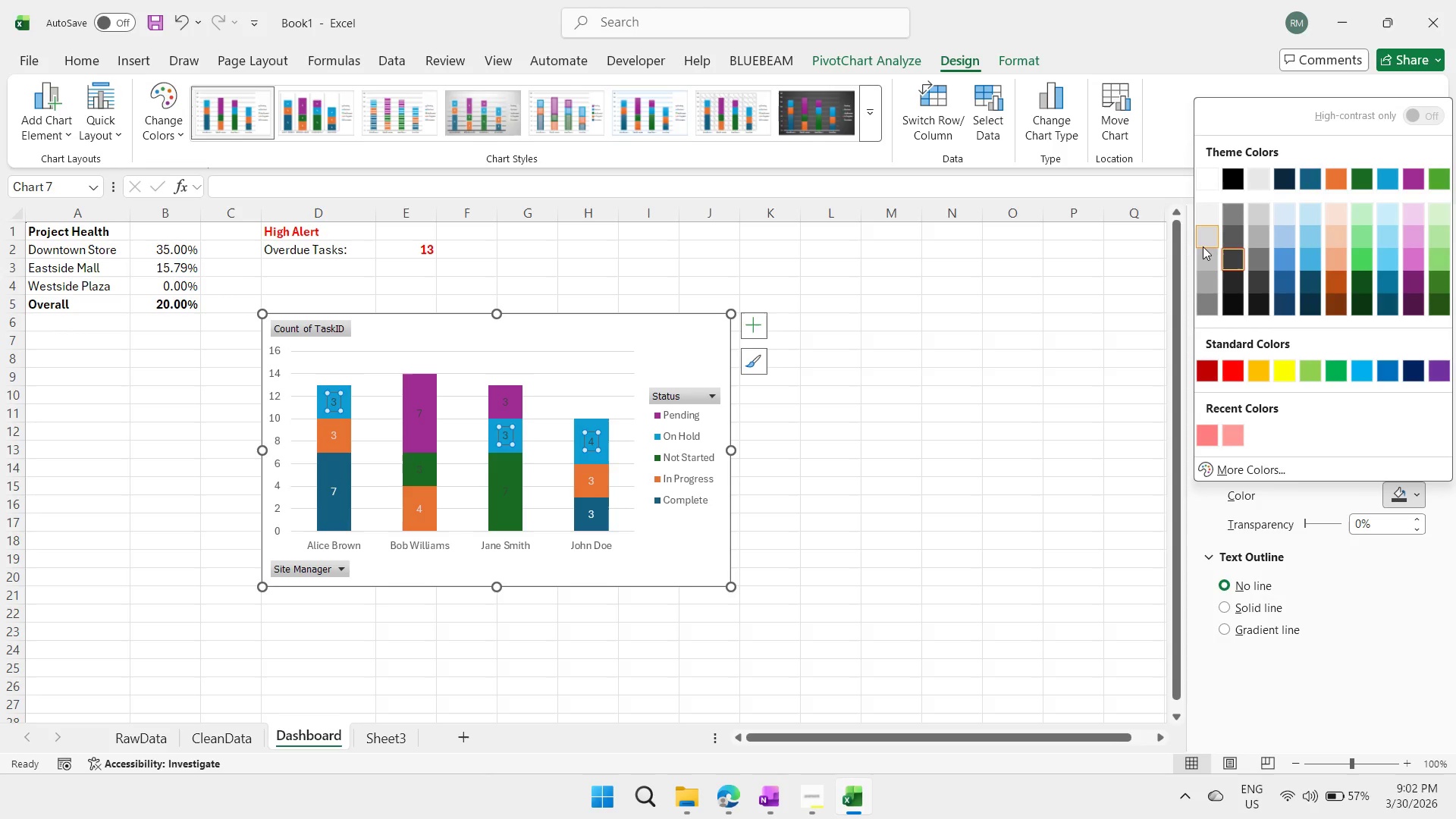 
left_click([1200, 243])
 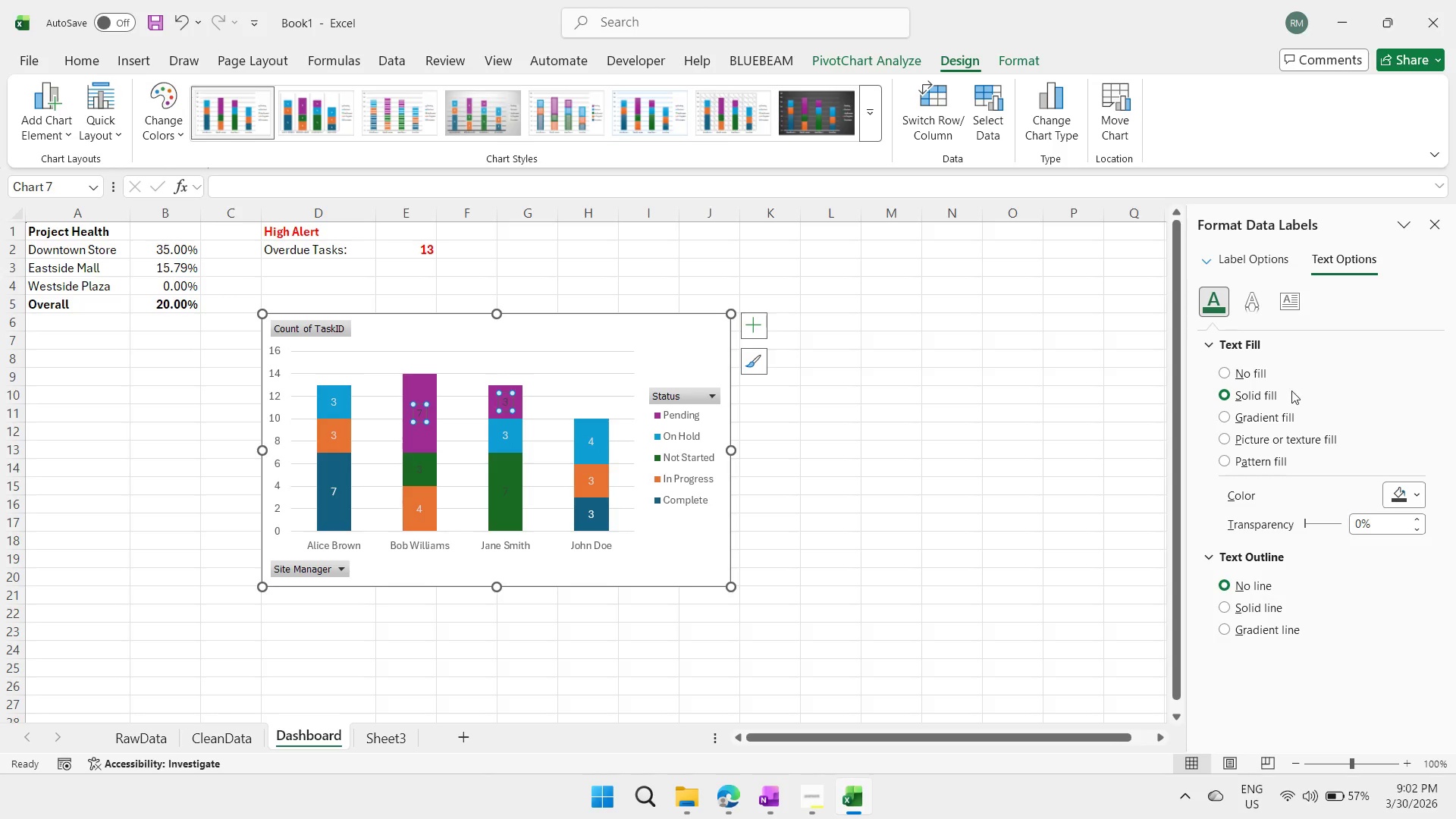 
left_click([1400, 494])
 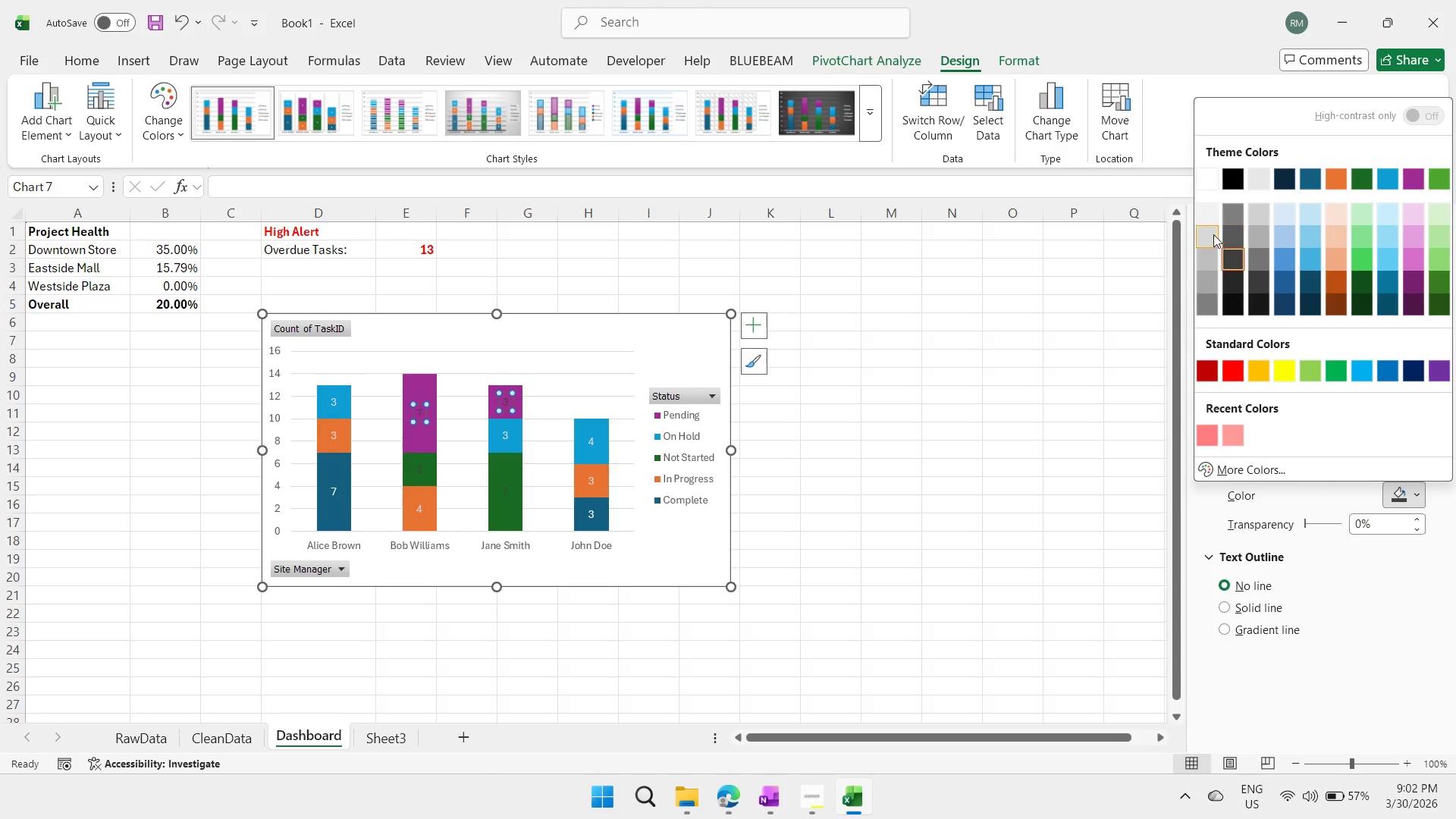 
left_click([1207, 233])
 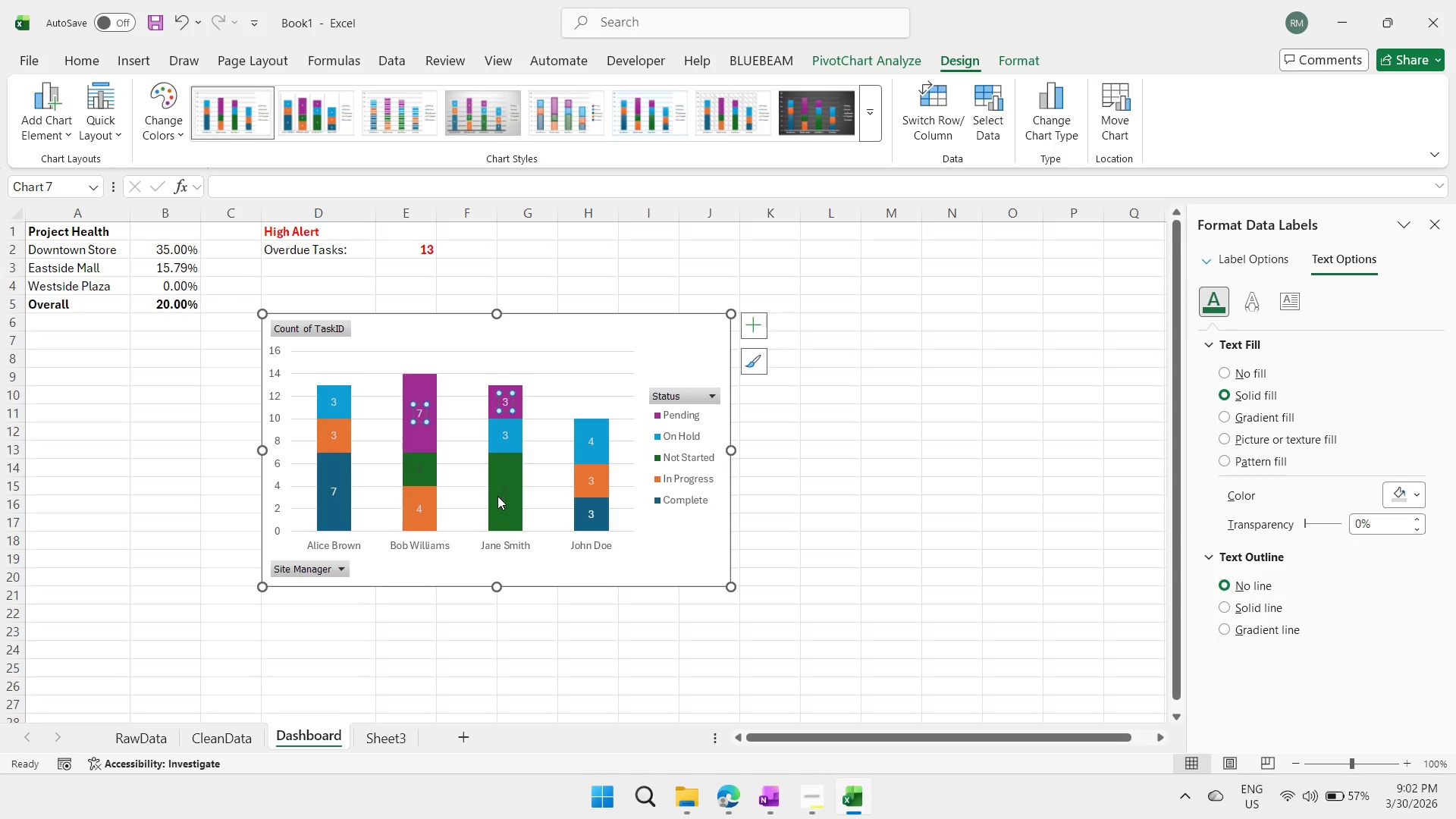 
left_click([500, 491])
 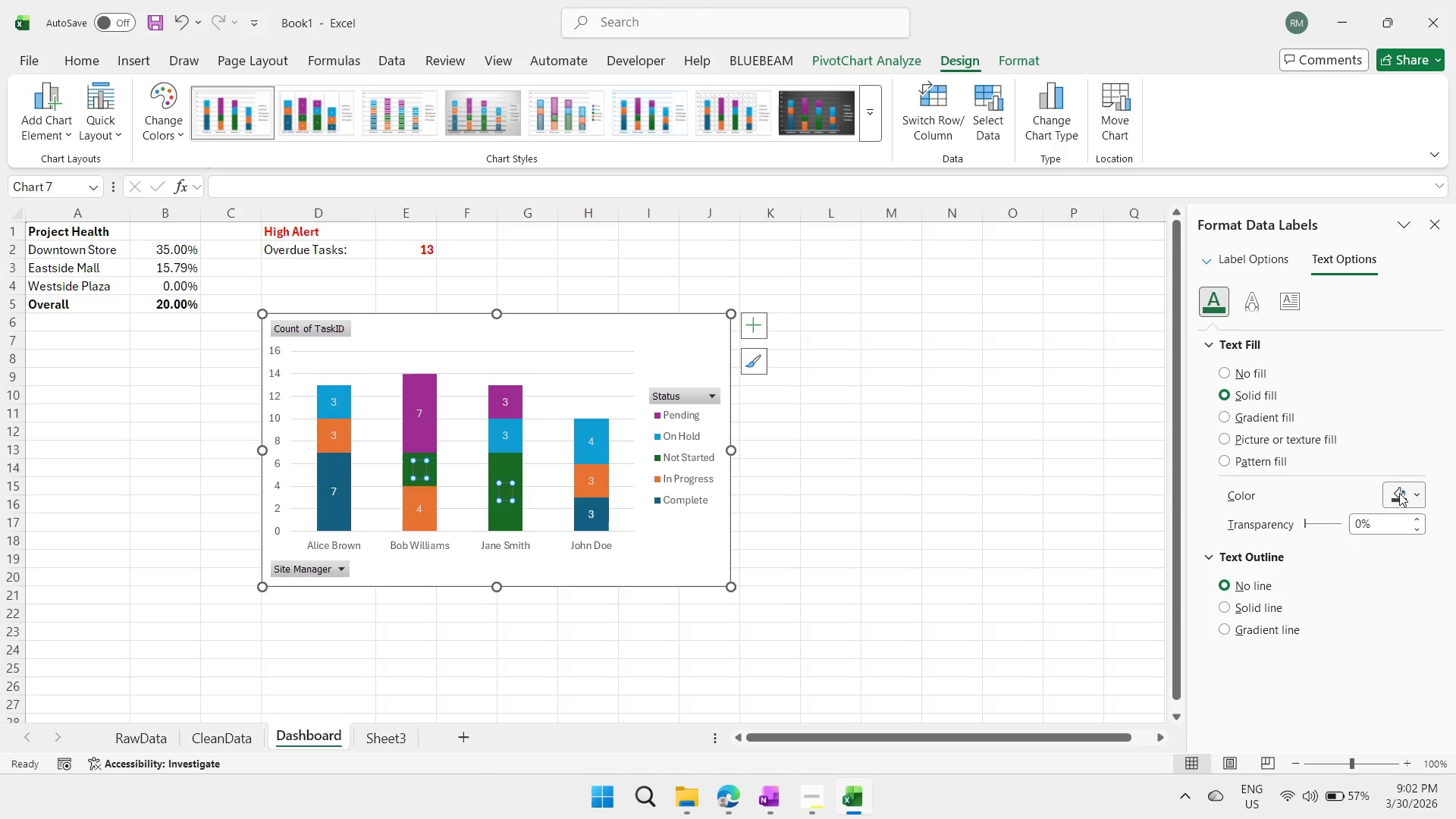 
left_click([1401, 492])
 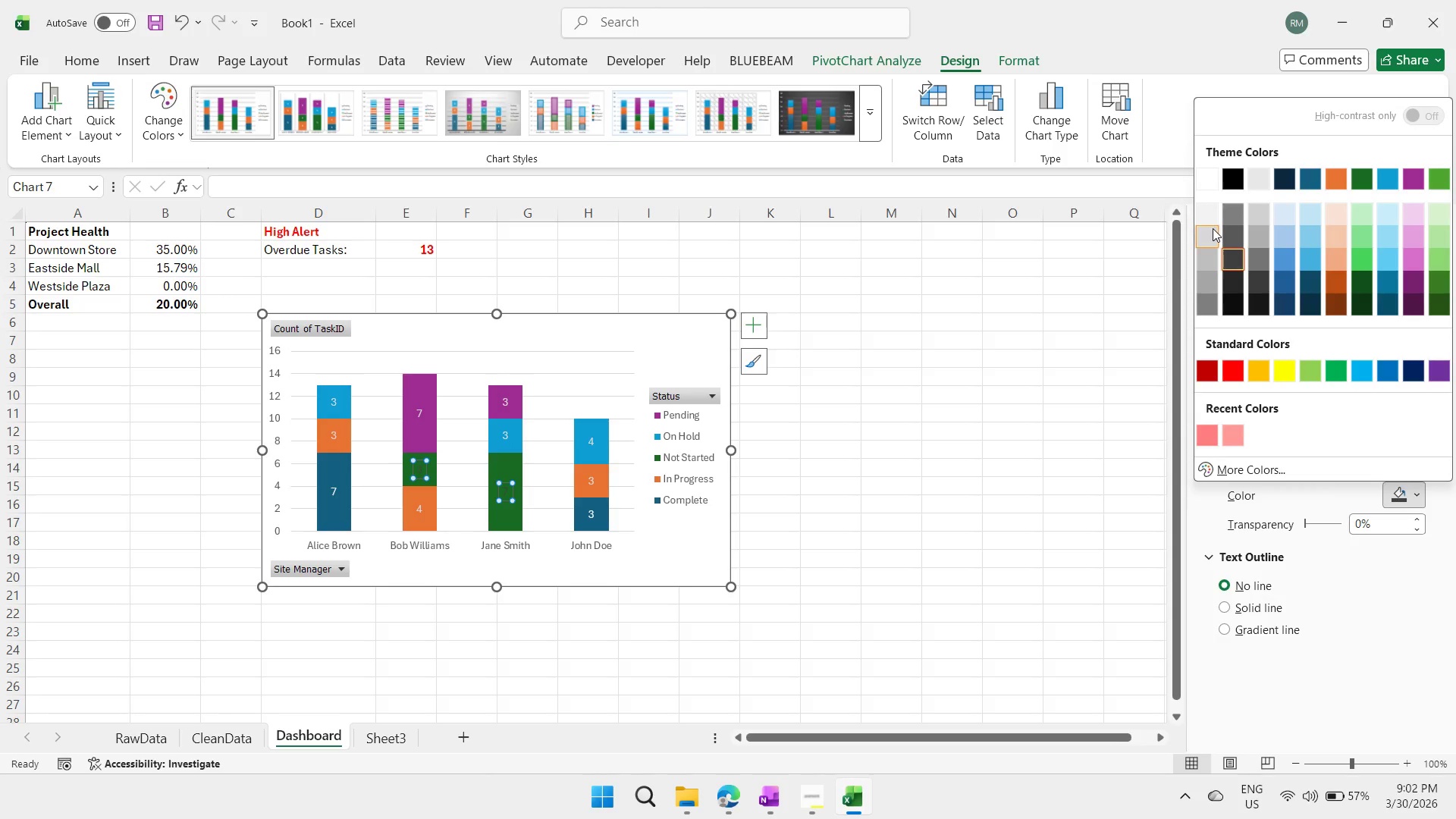 
left_click([1213, 228])
 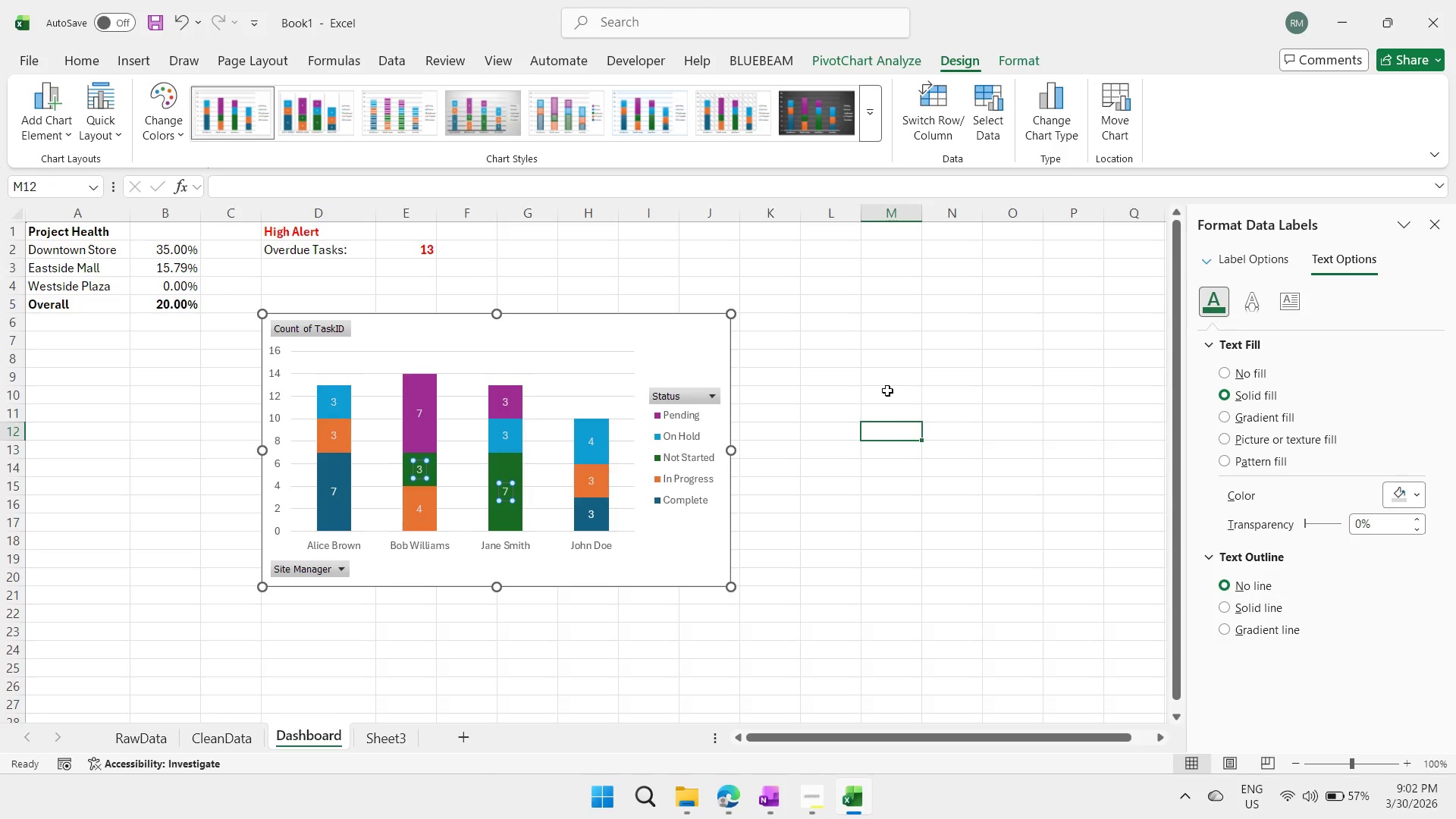 
double_click([883, 365])
 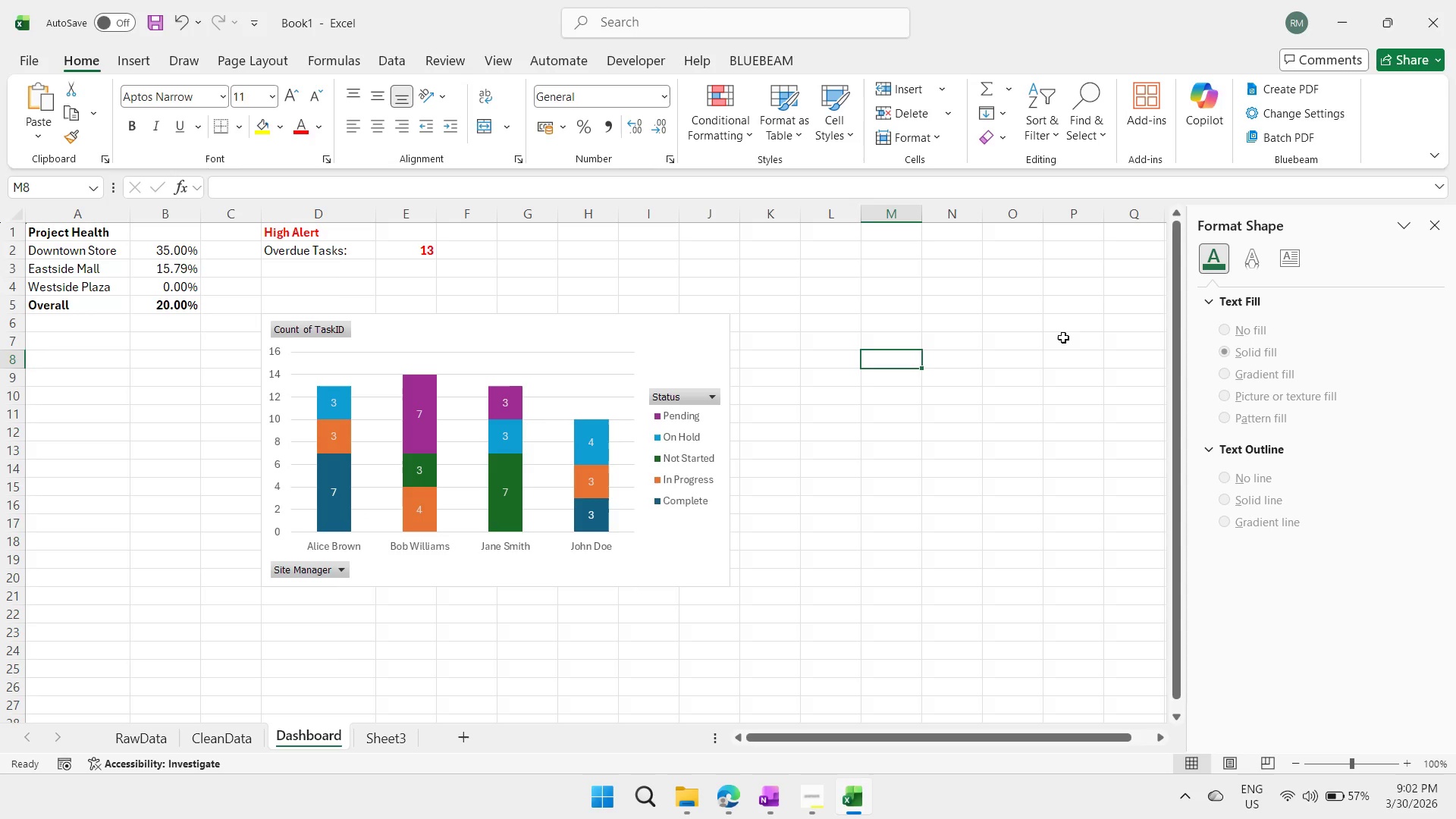 
left_click([326, 325])
 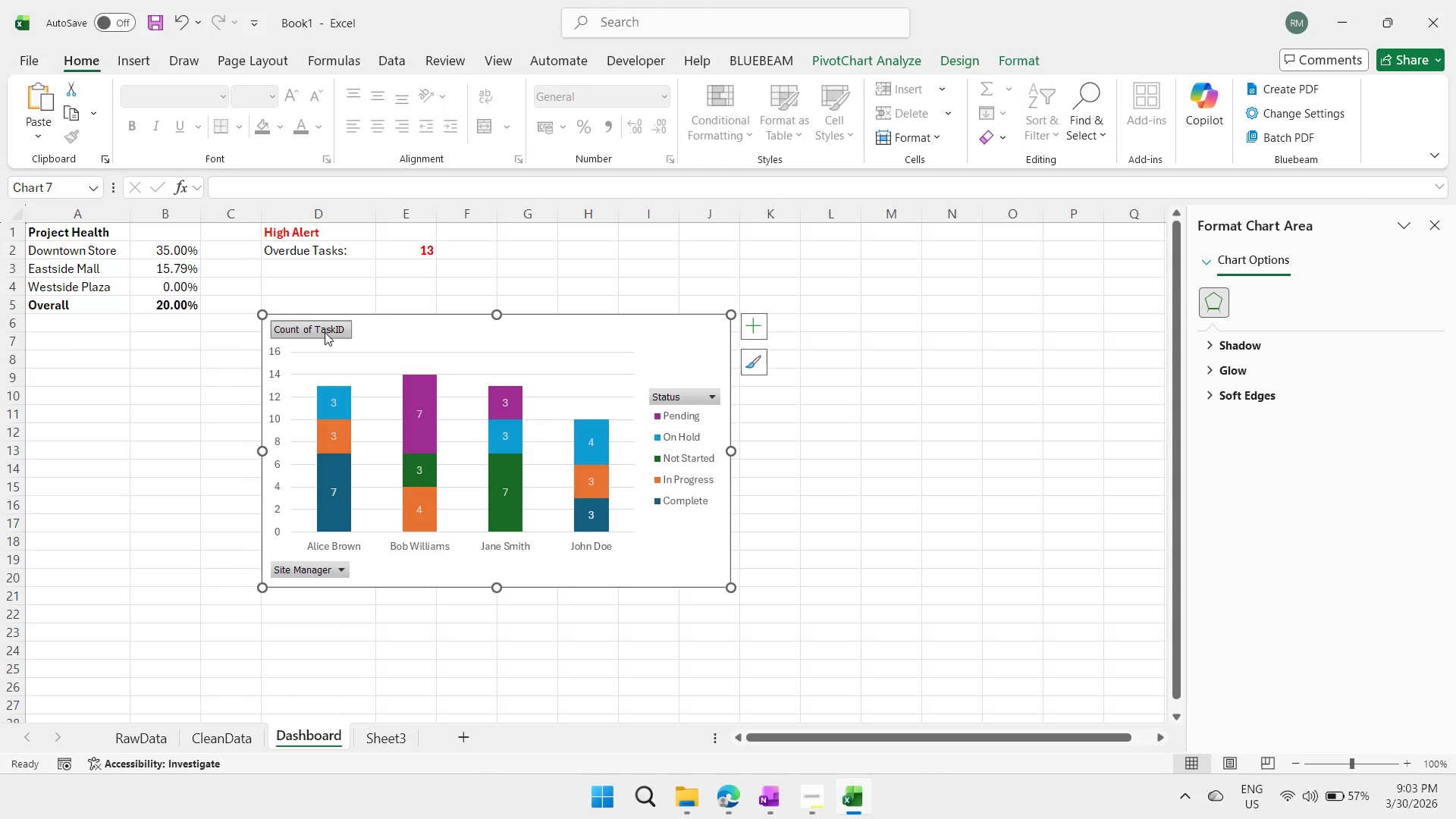 
left_click([325, 332])
 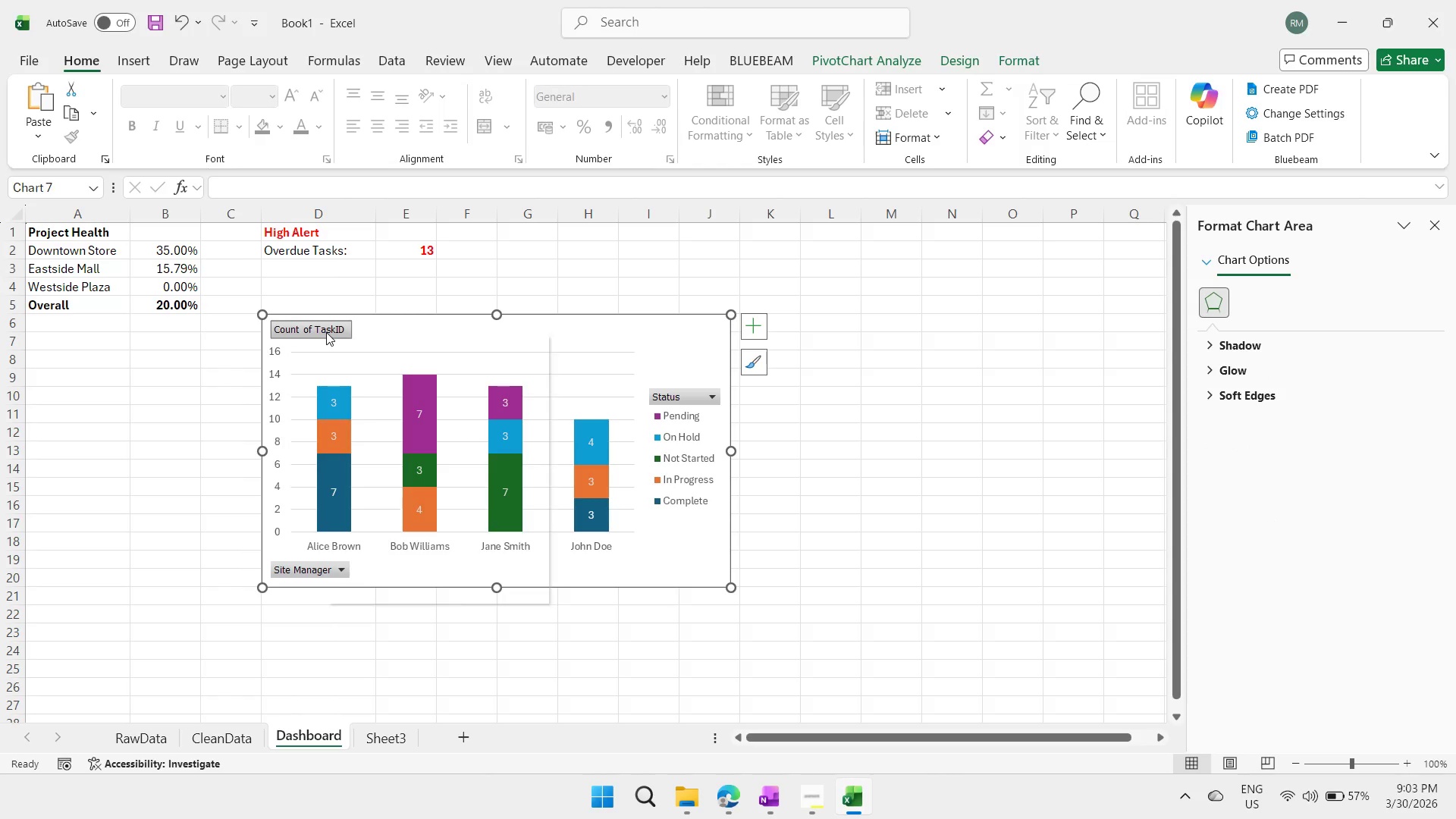 
right_click([326, 332])
 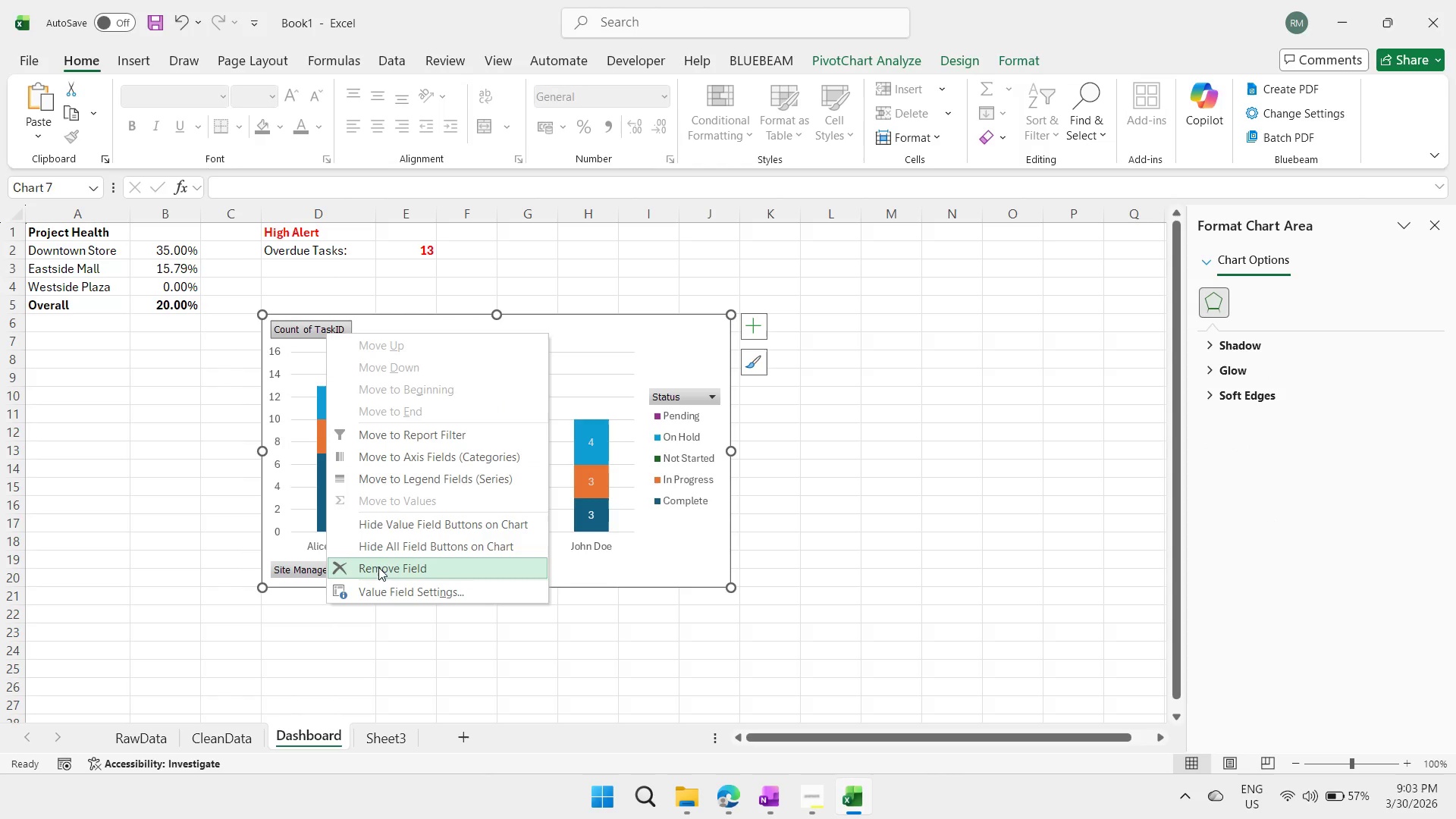 
left_click([379, 569])
 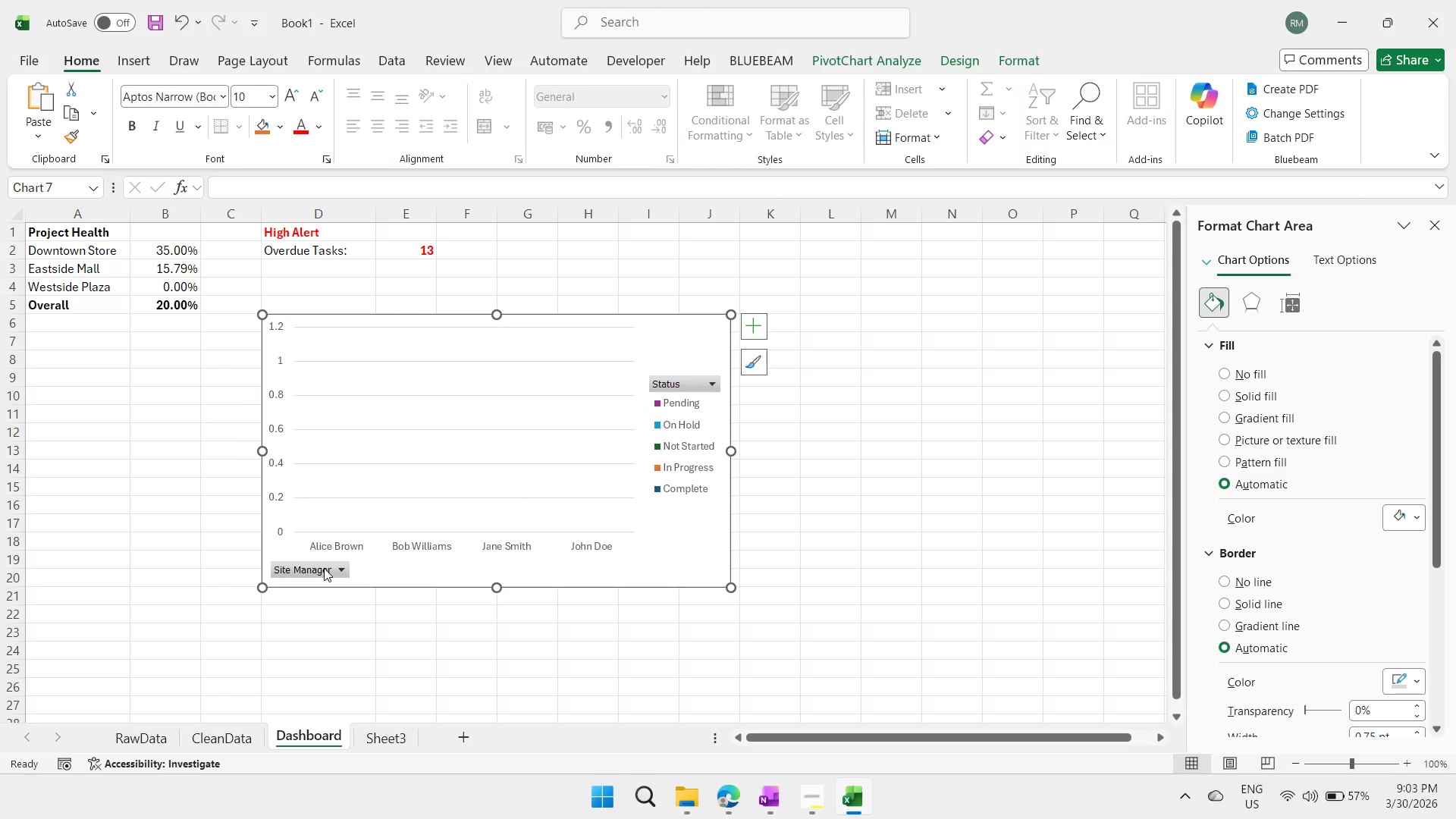 
left_click([323, 568])
 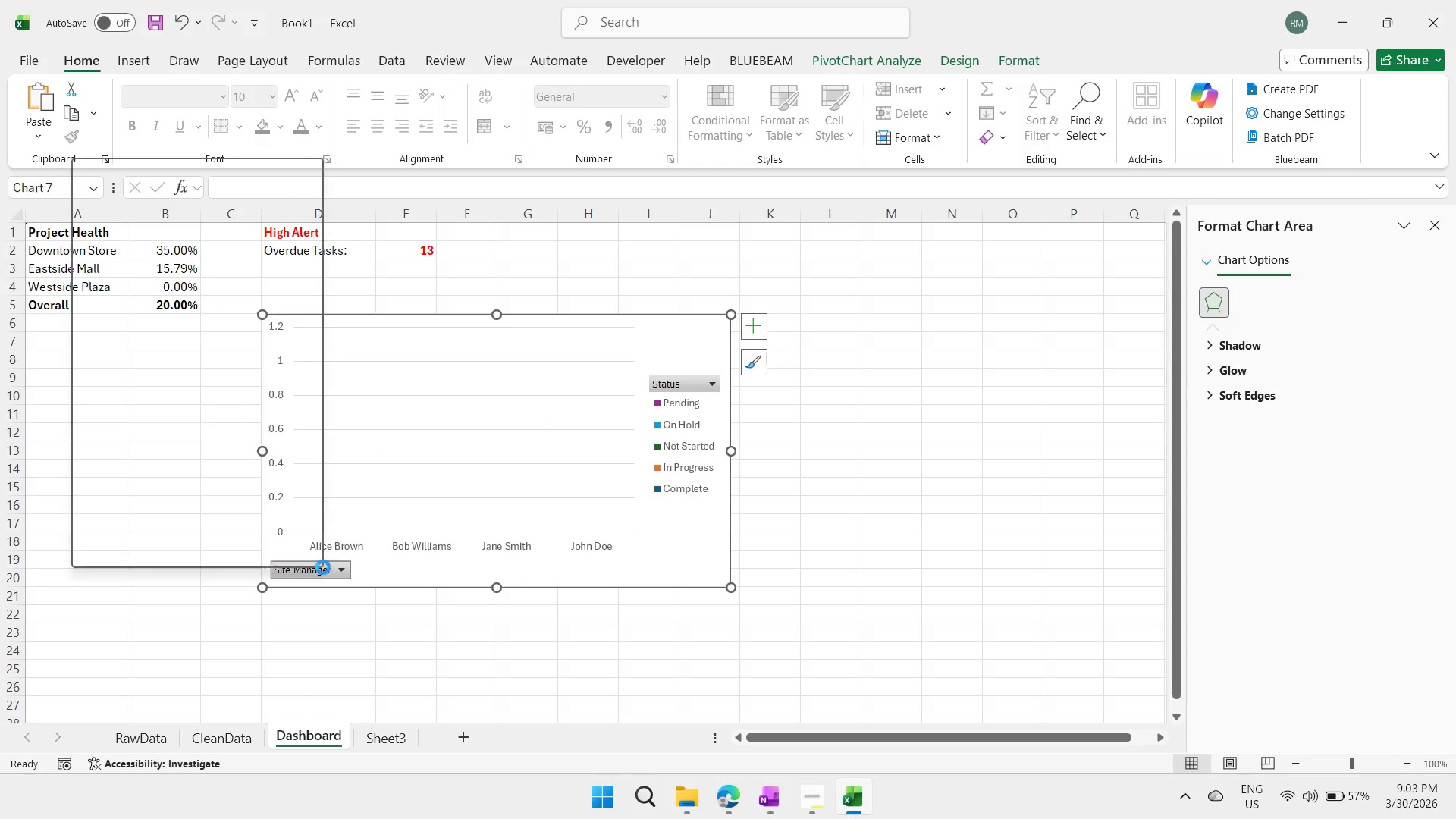 
right_click([323, 567])
 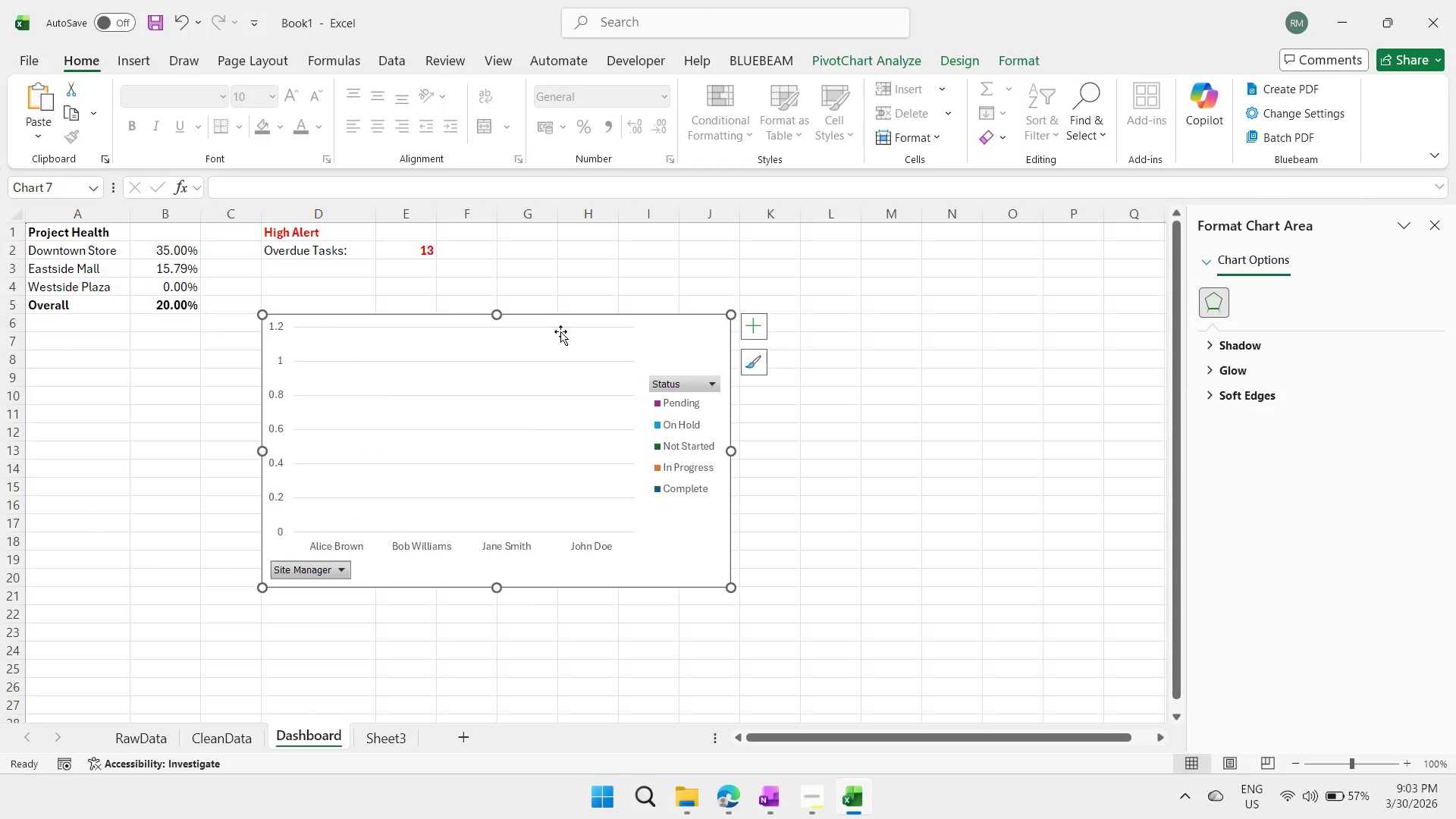 
left_click_drag(start_coordinate=[588, 320], to_coordinate=[820, 284])
 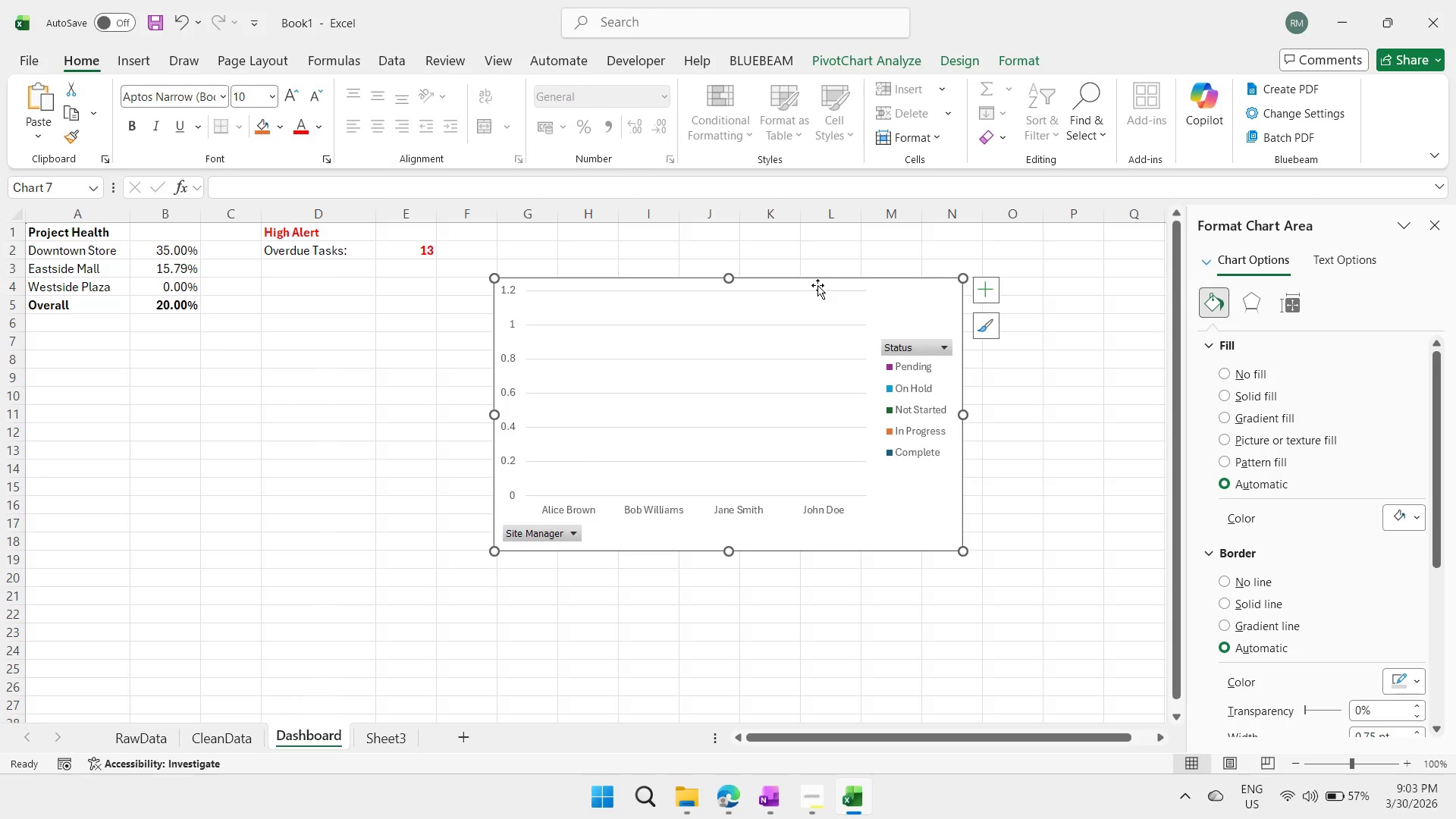 
wait(26.33)
 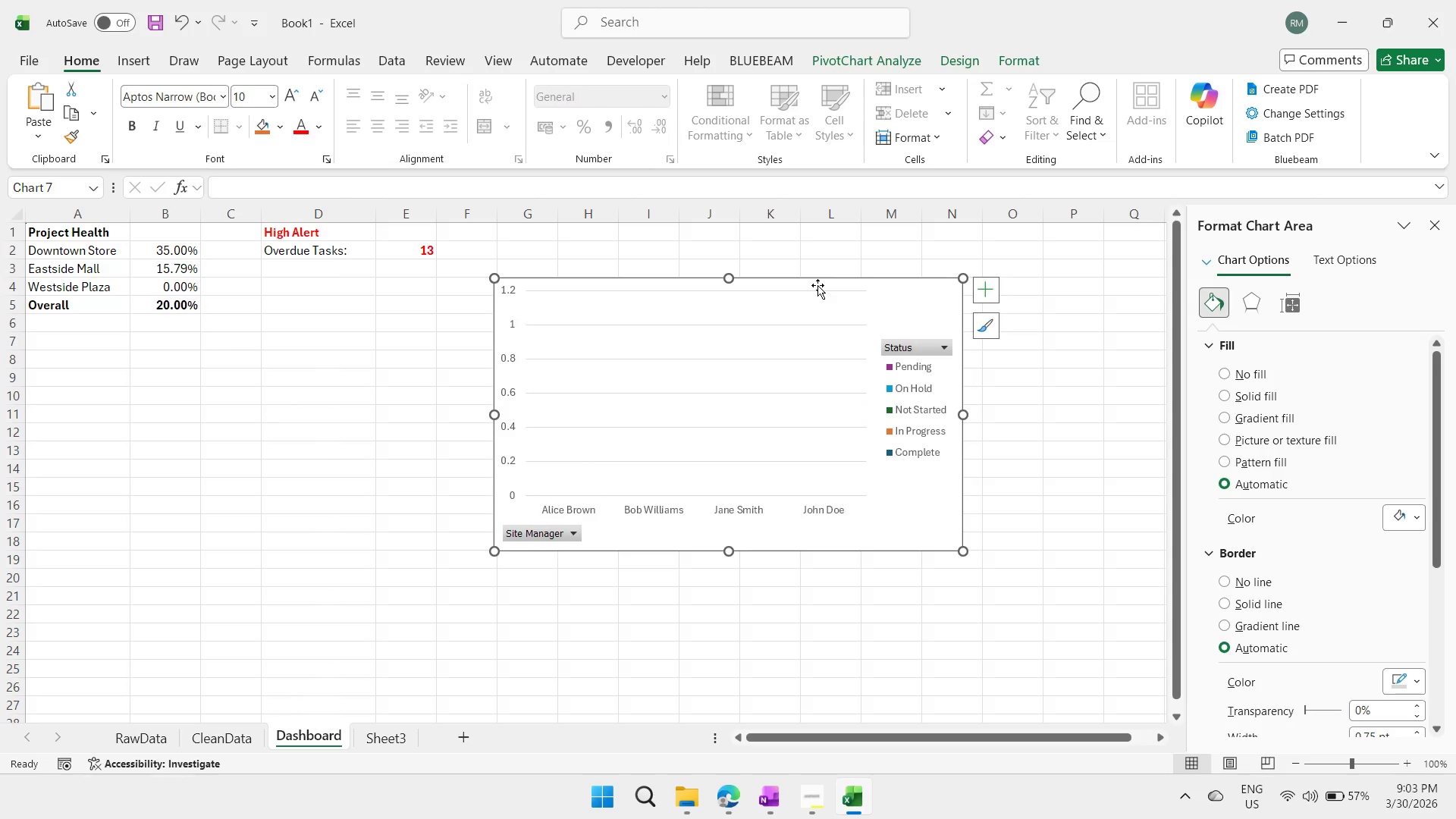 
right_click([573, 535])
 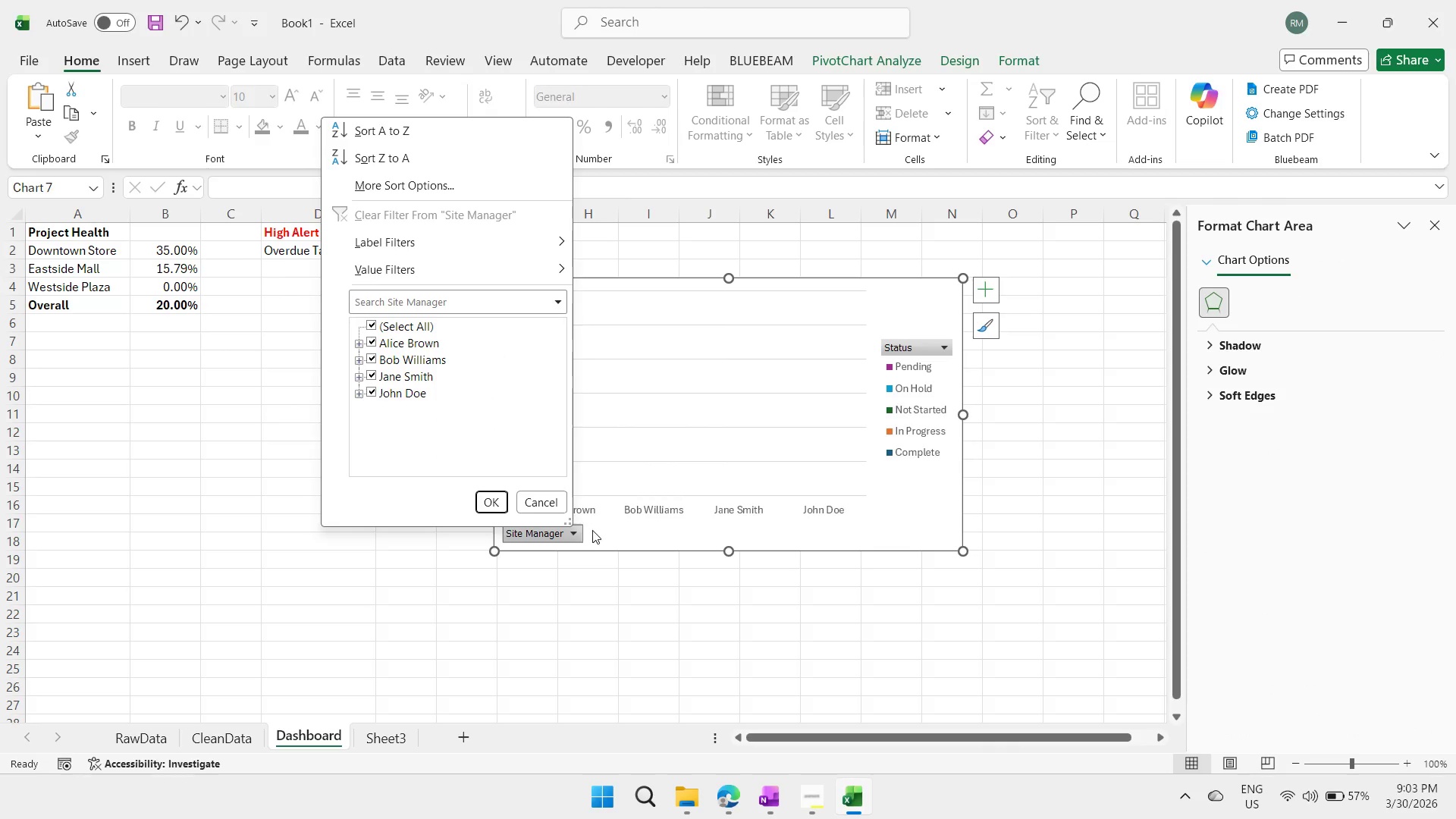 
left_click([583, 536])
 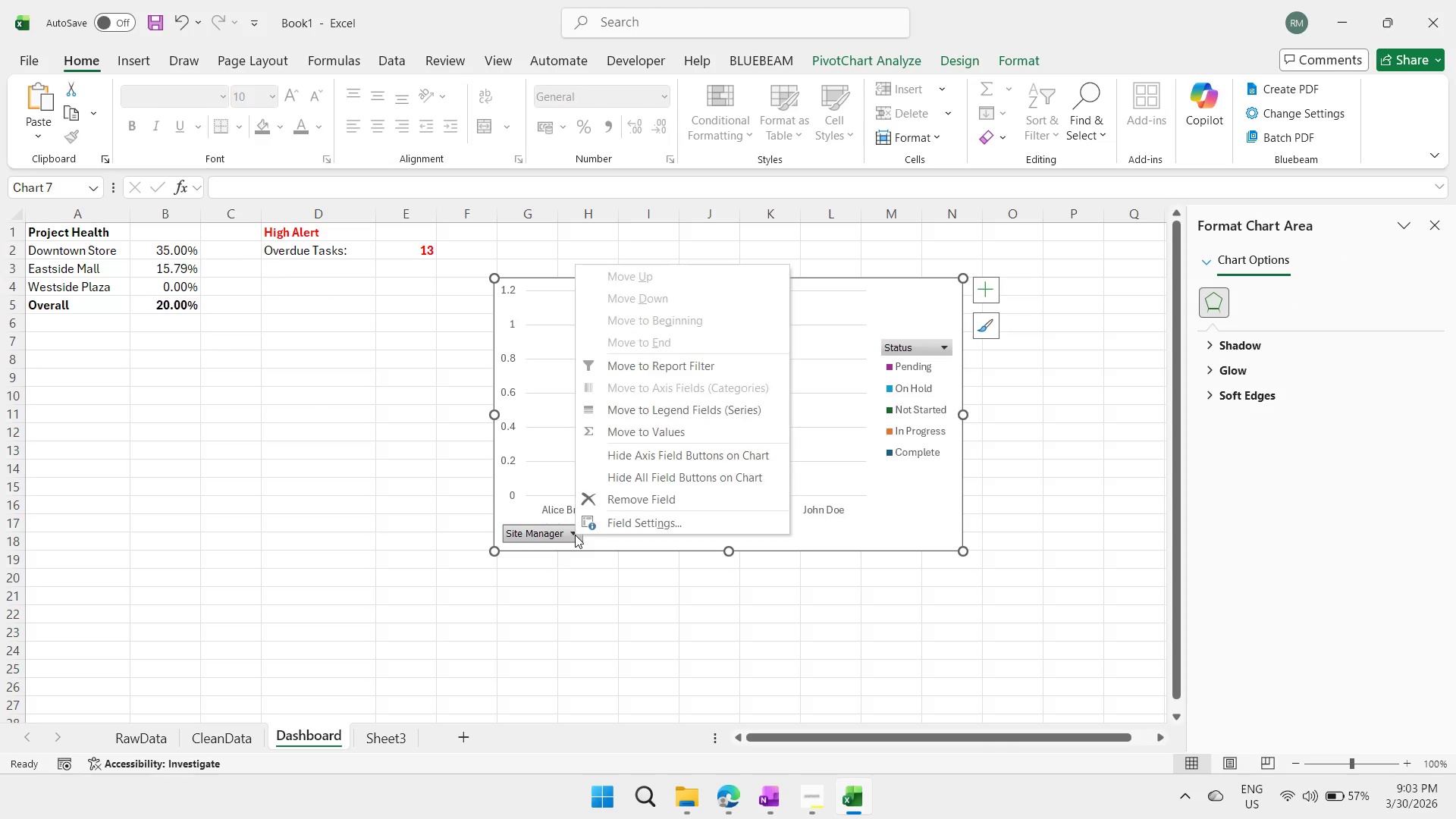 
right_click([575, 535])
 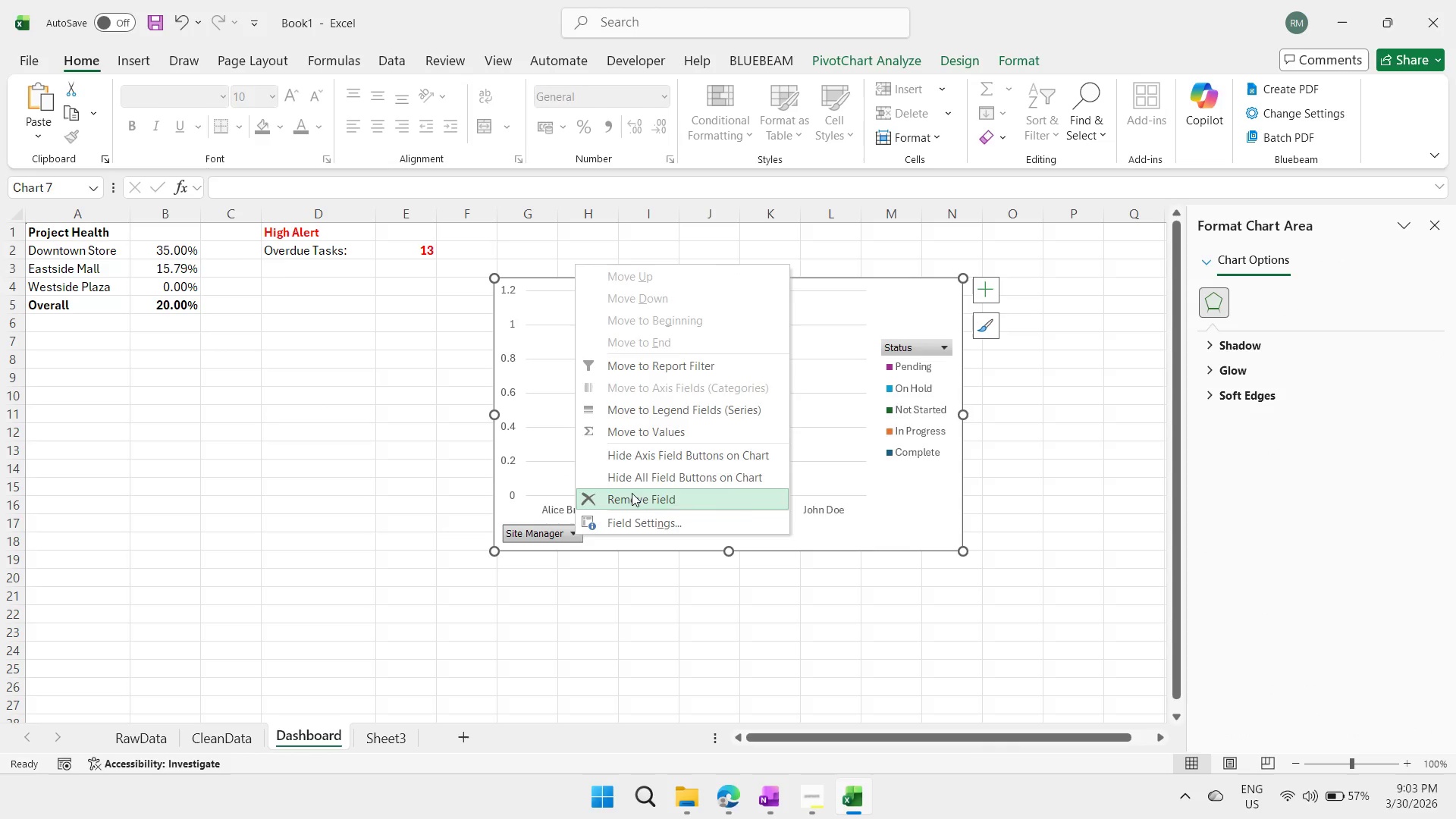 
left_click([632, 493])
 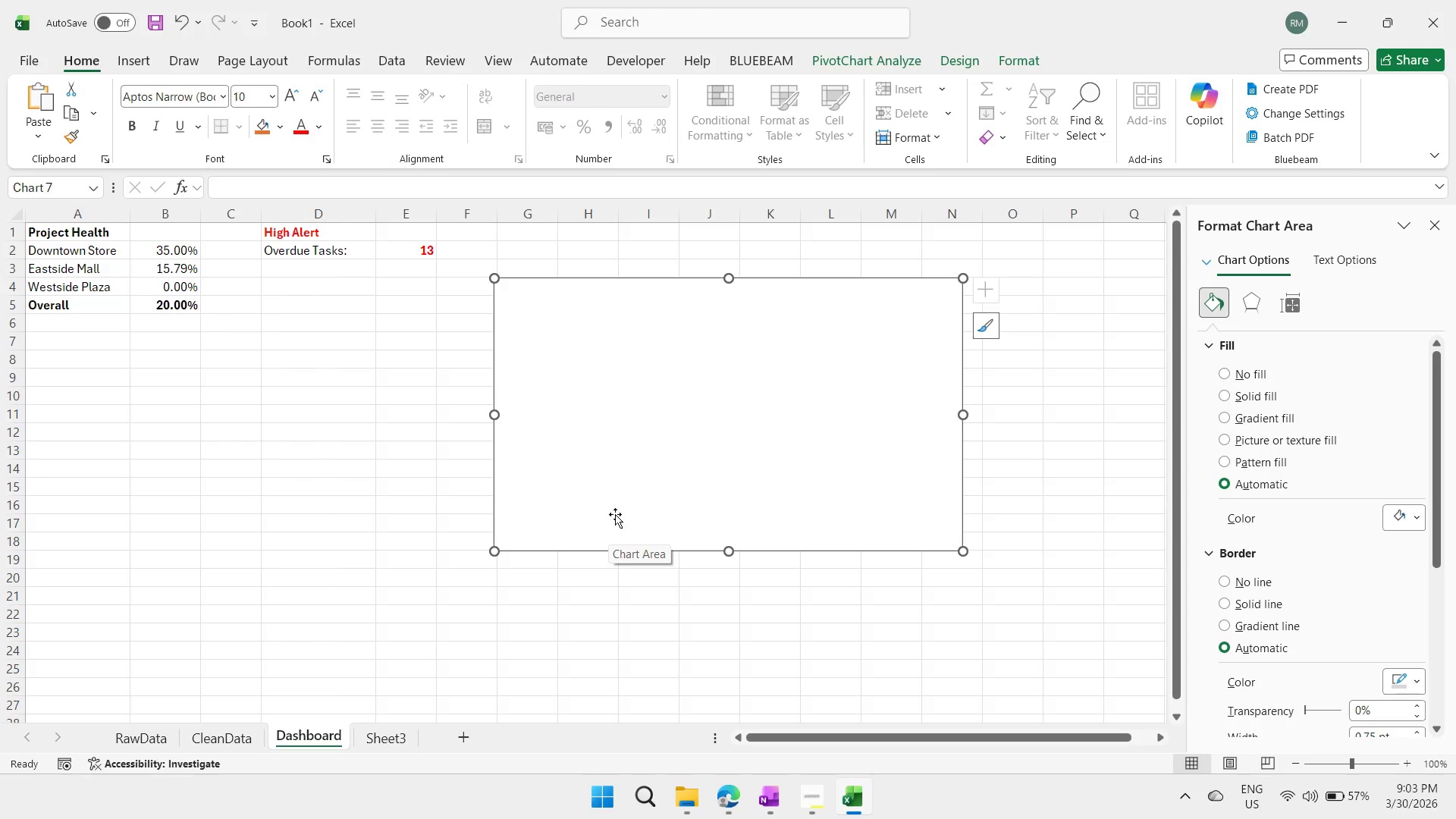 
key(Control+ControlLeft)
 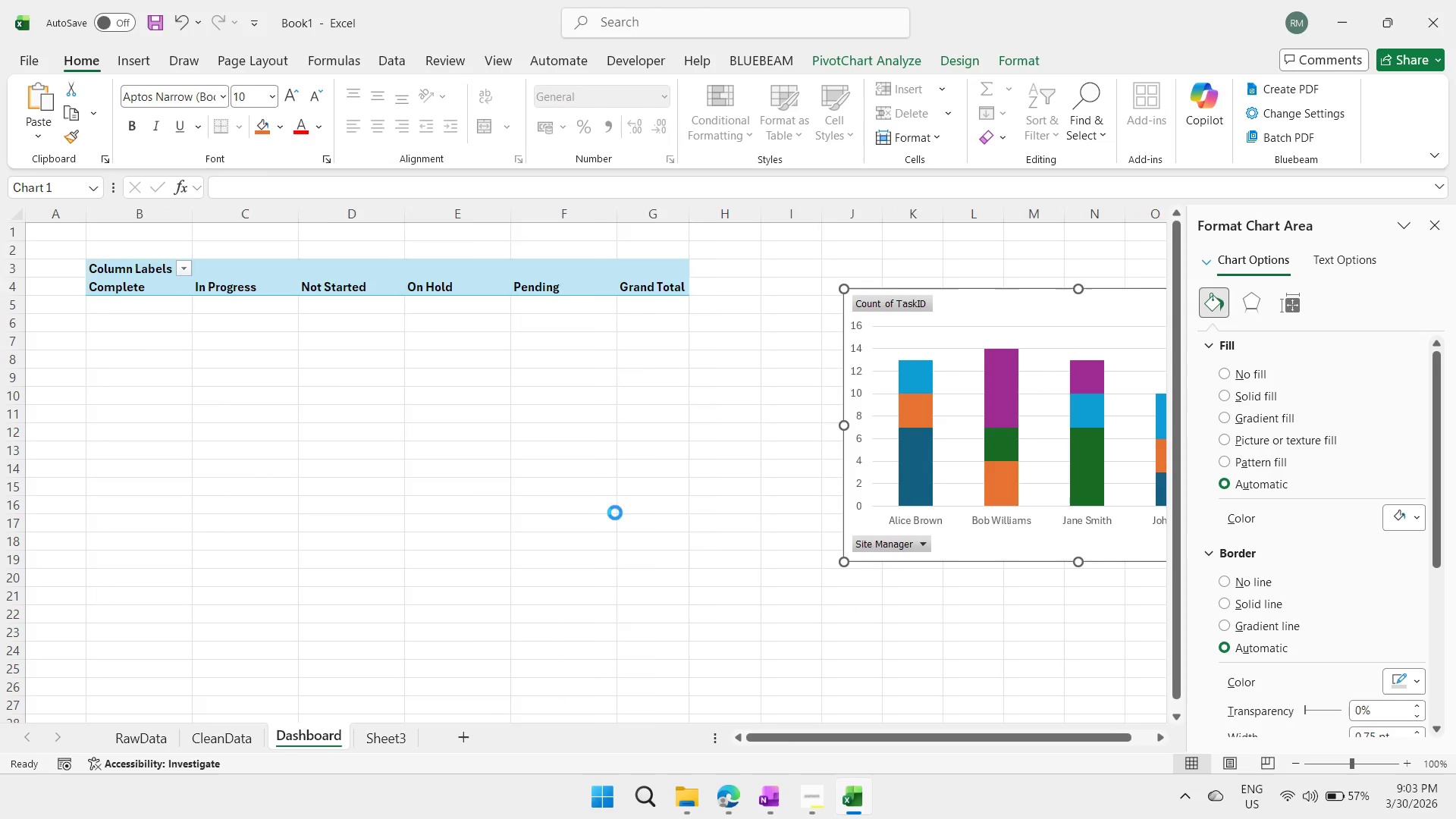 
key(Control+Z)
 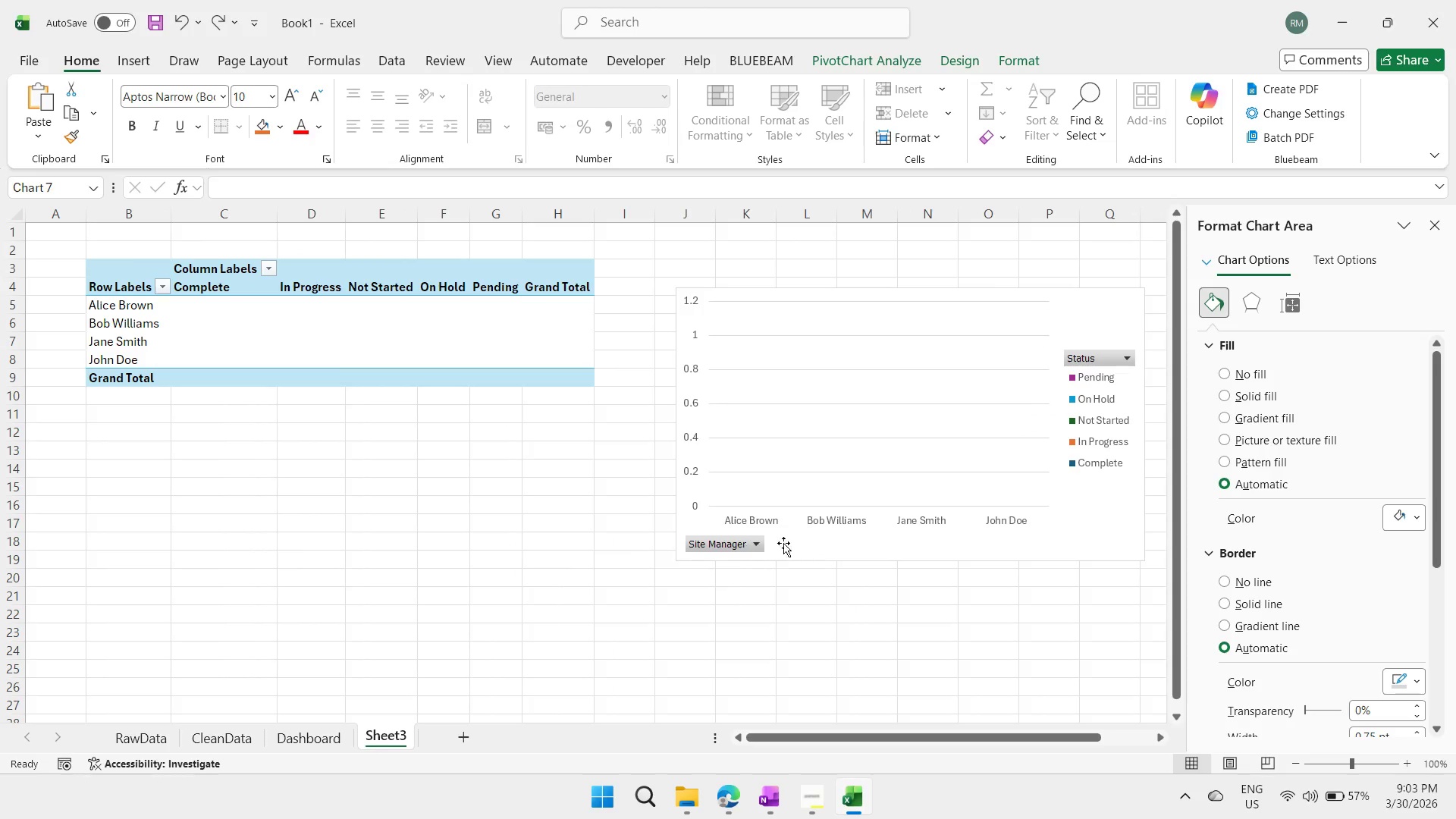 
left_click([798, 544])
 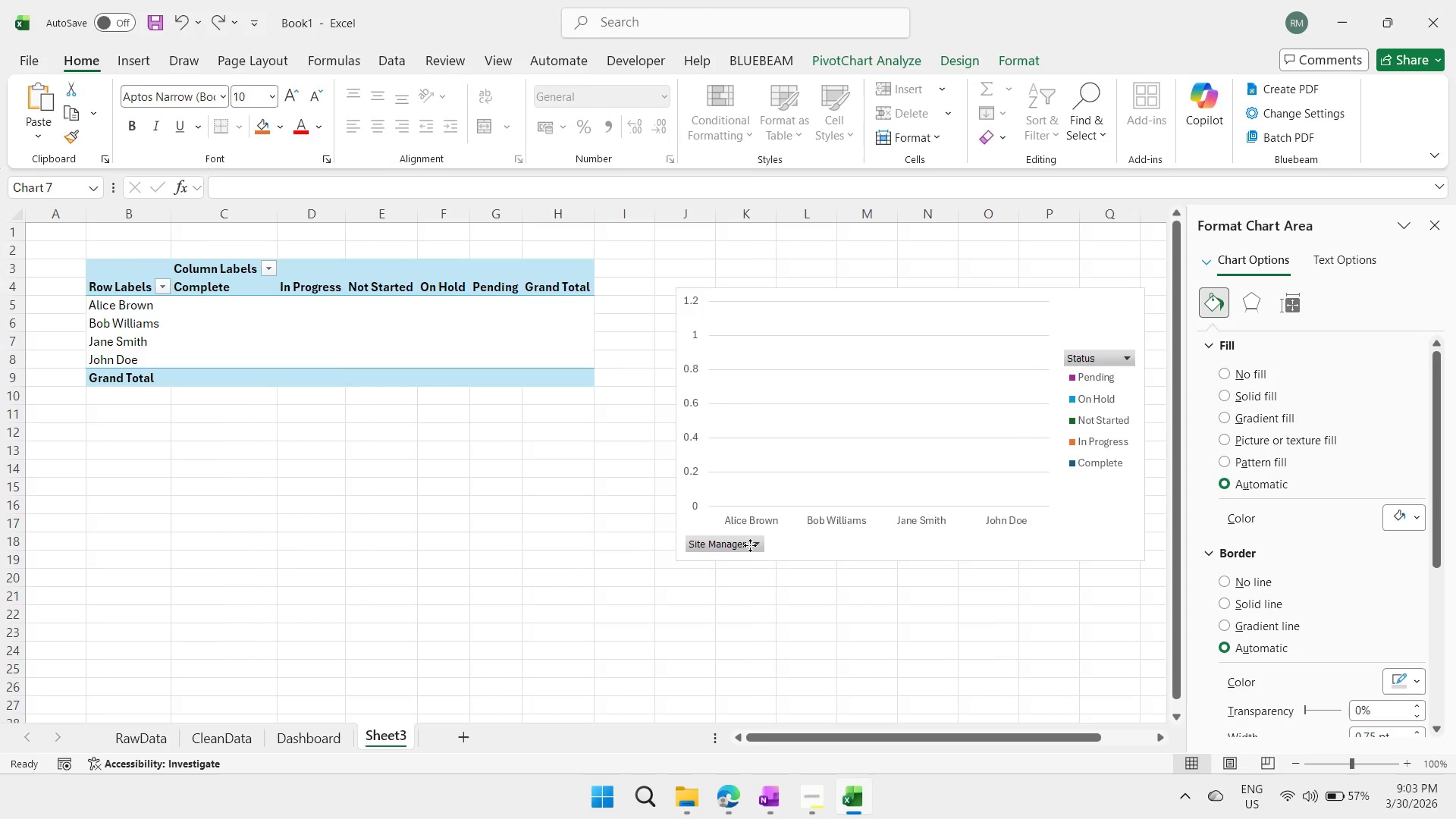 
right_click([750, 545])
 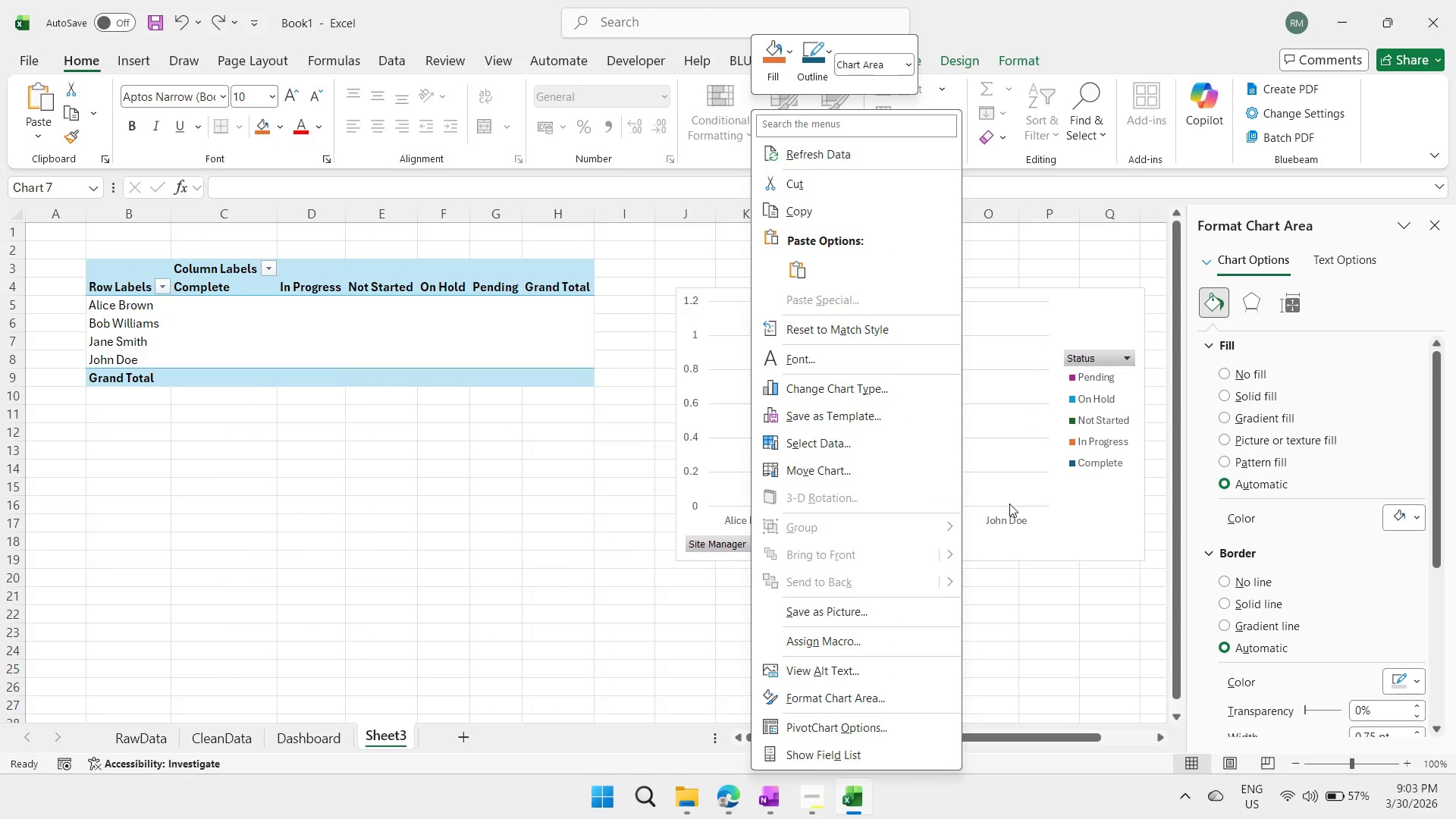 
double_click([1097, 516])
 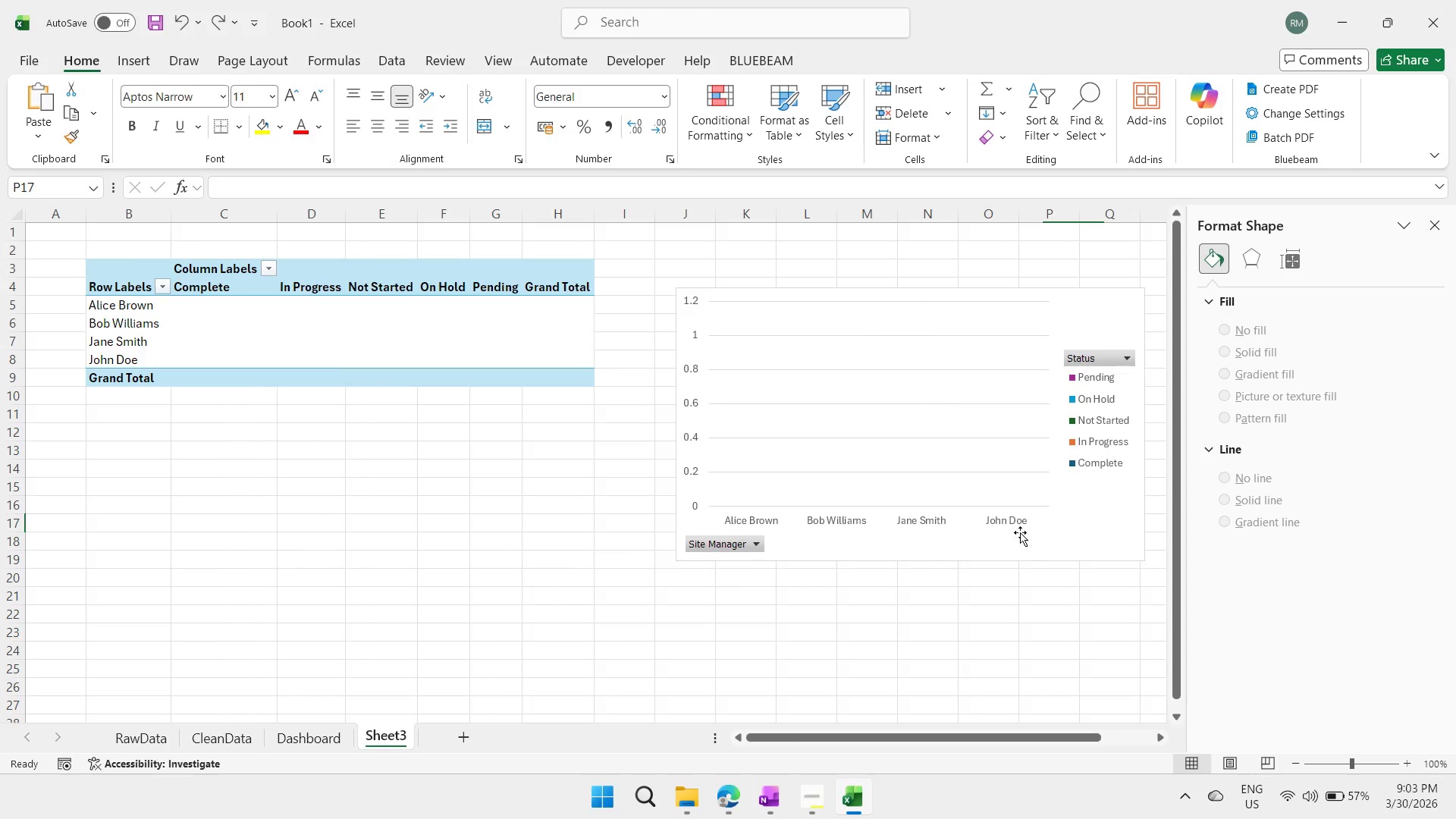 
double_click([987, 535])
 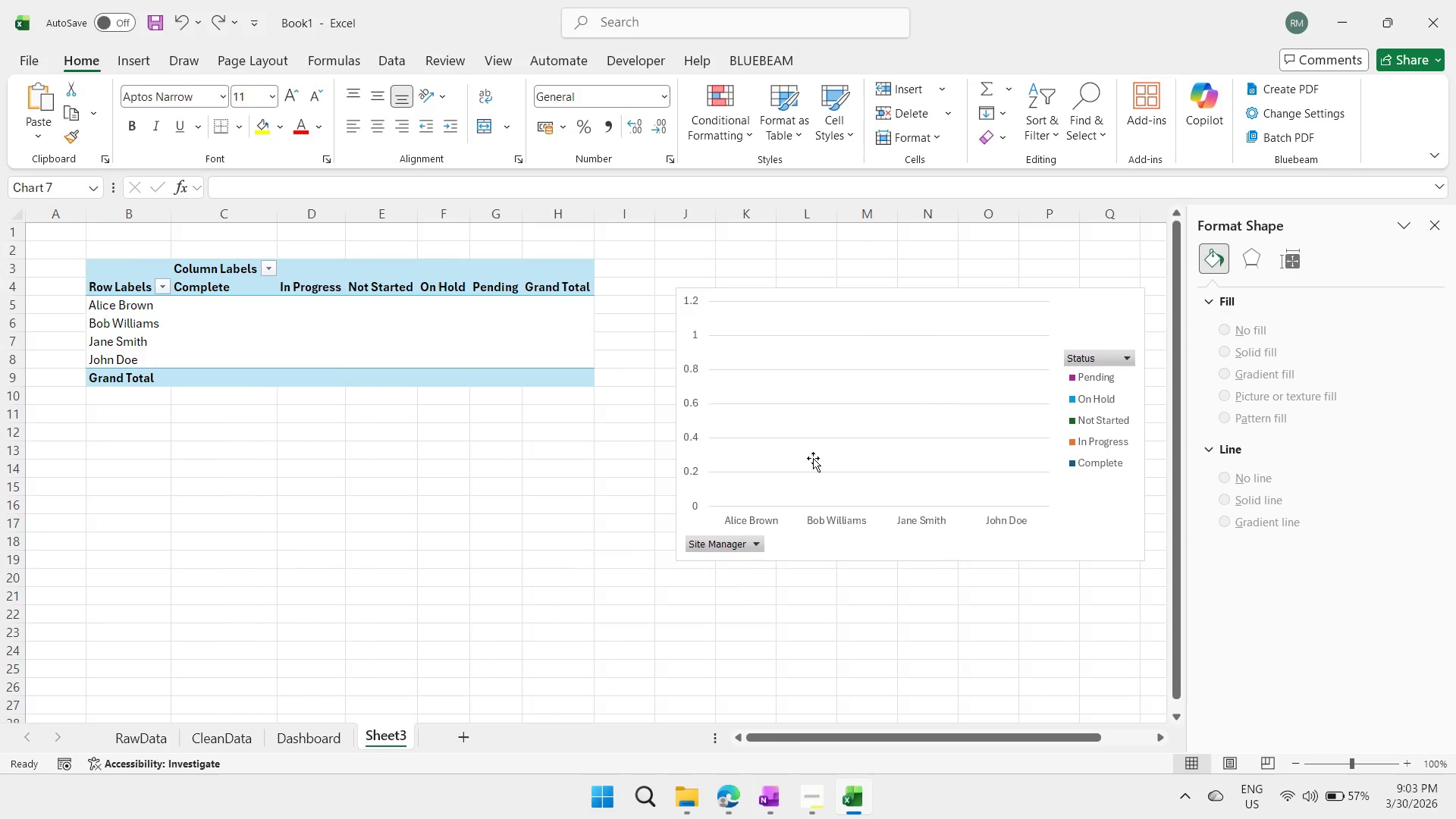 
triple_click([813, 458])
 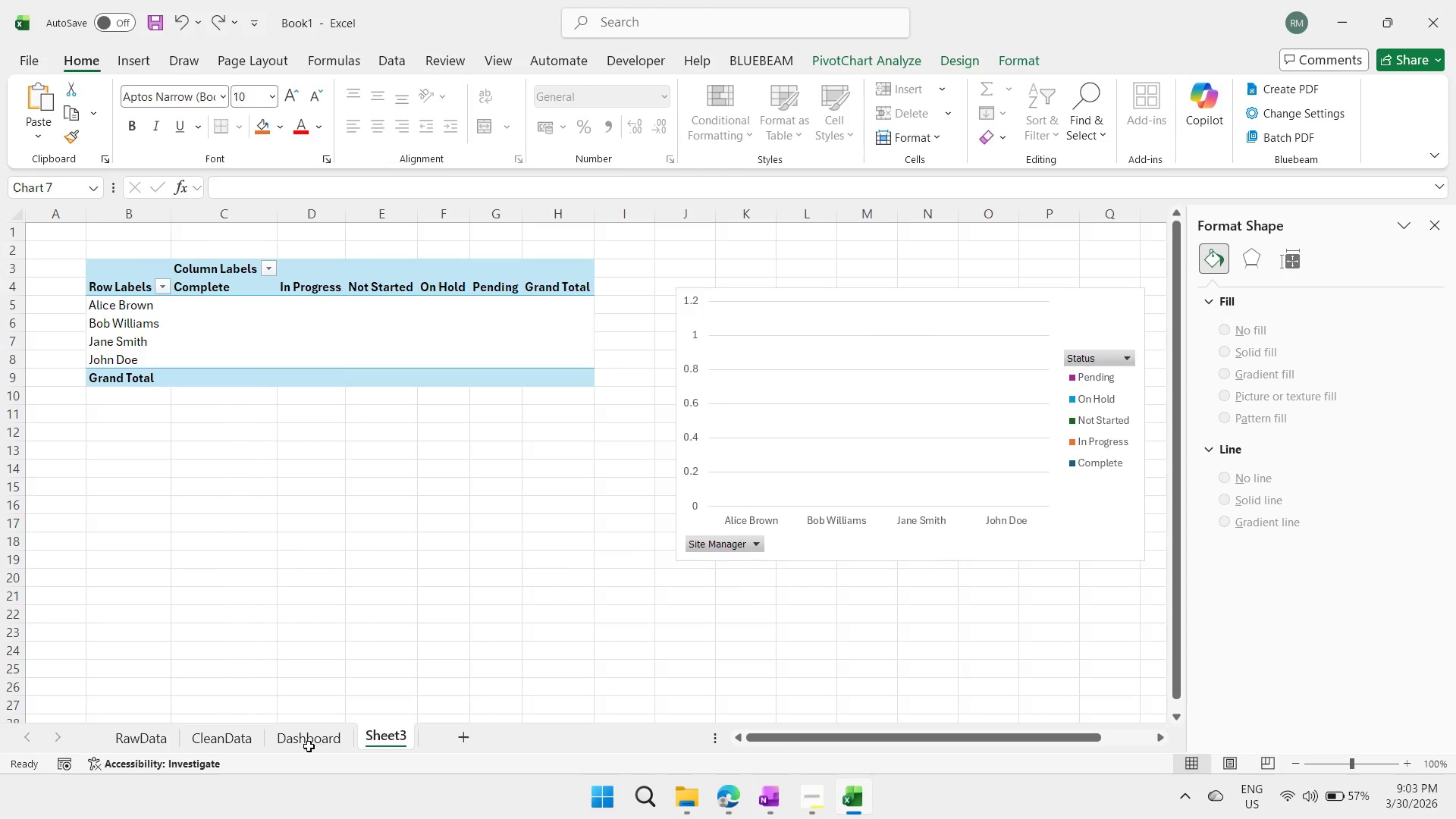 
left_click([314, 739])
 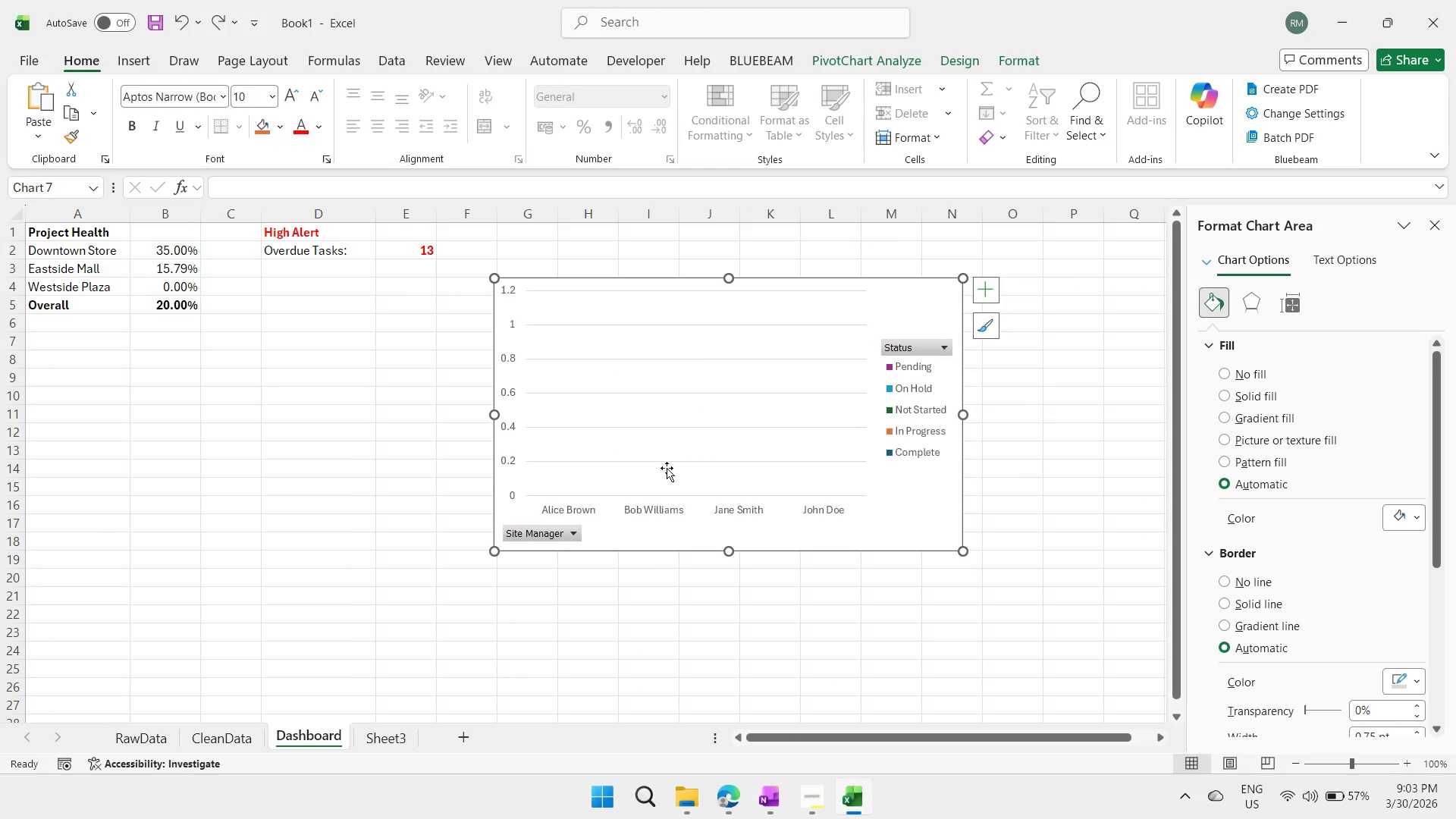 
left_click([670, 460])
 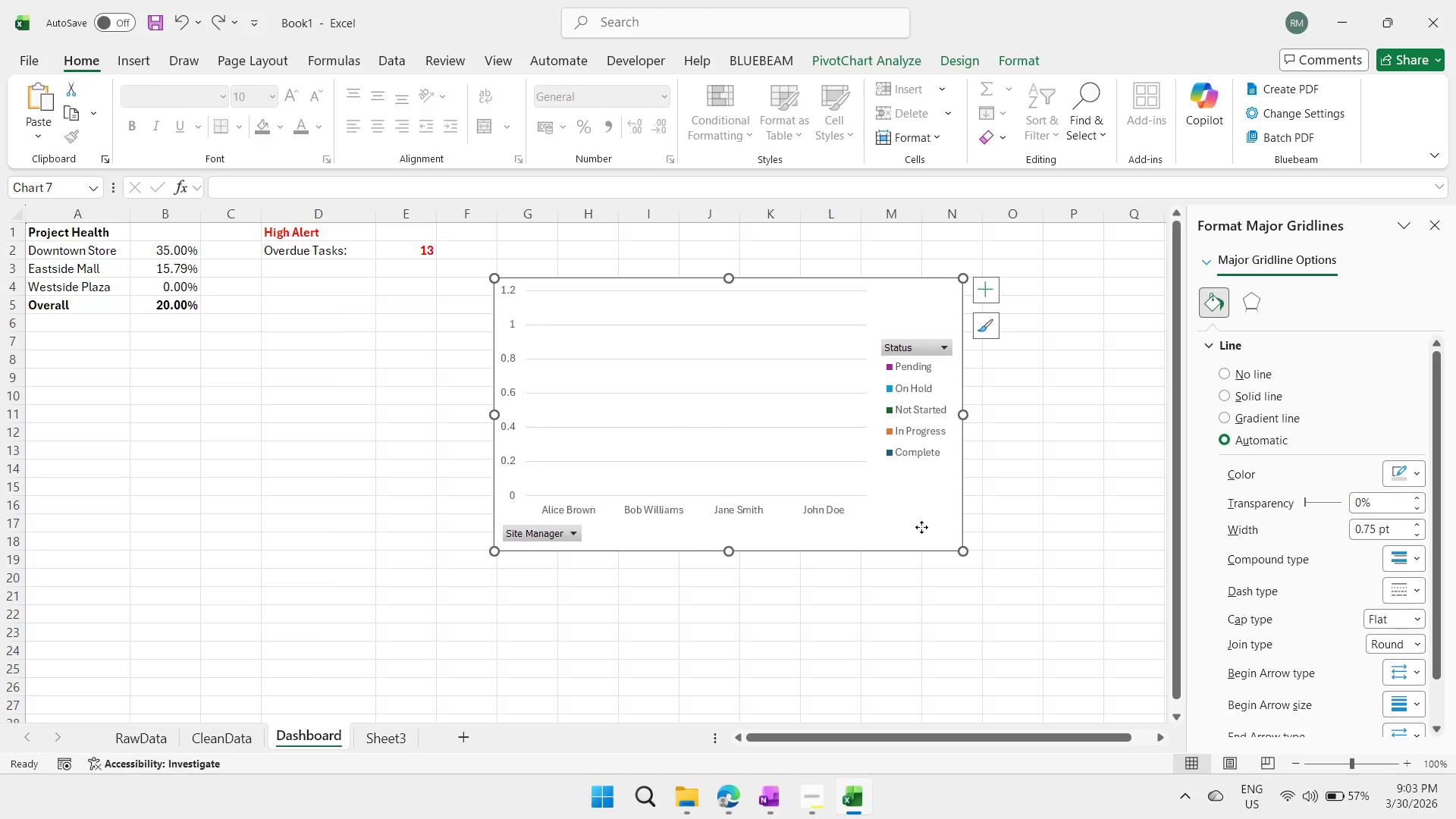 
left_click([921, 527])
 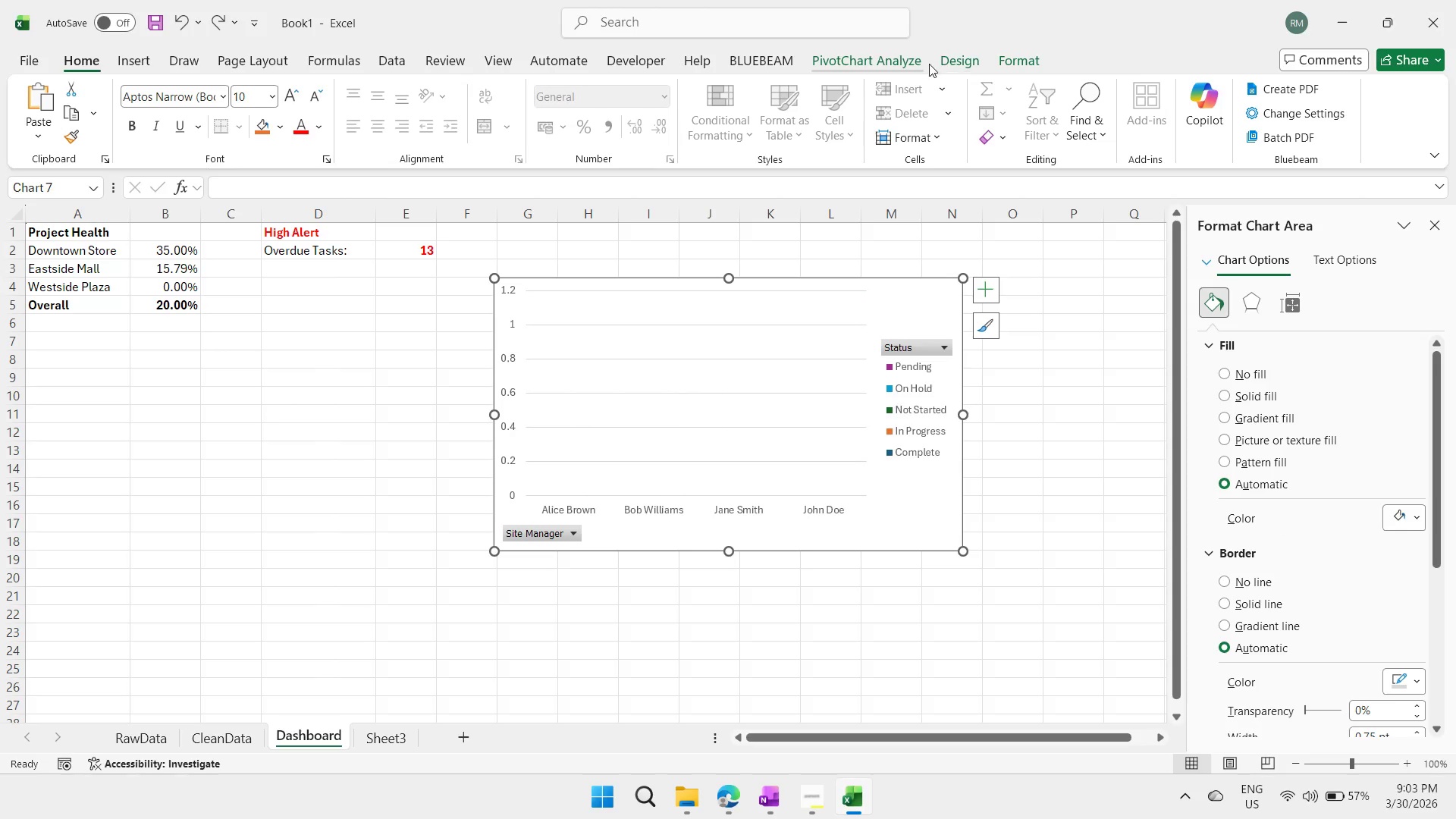 
left_click([937, 58])
 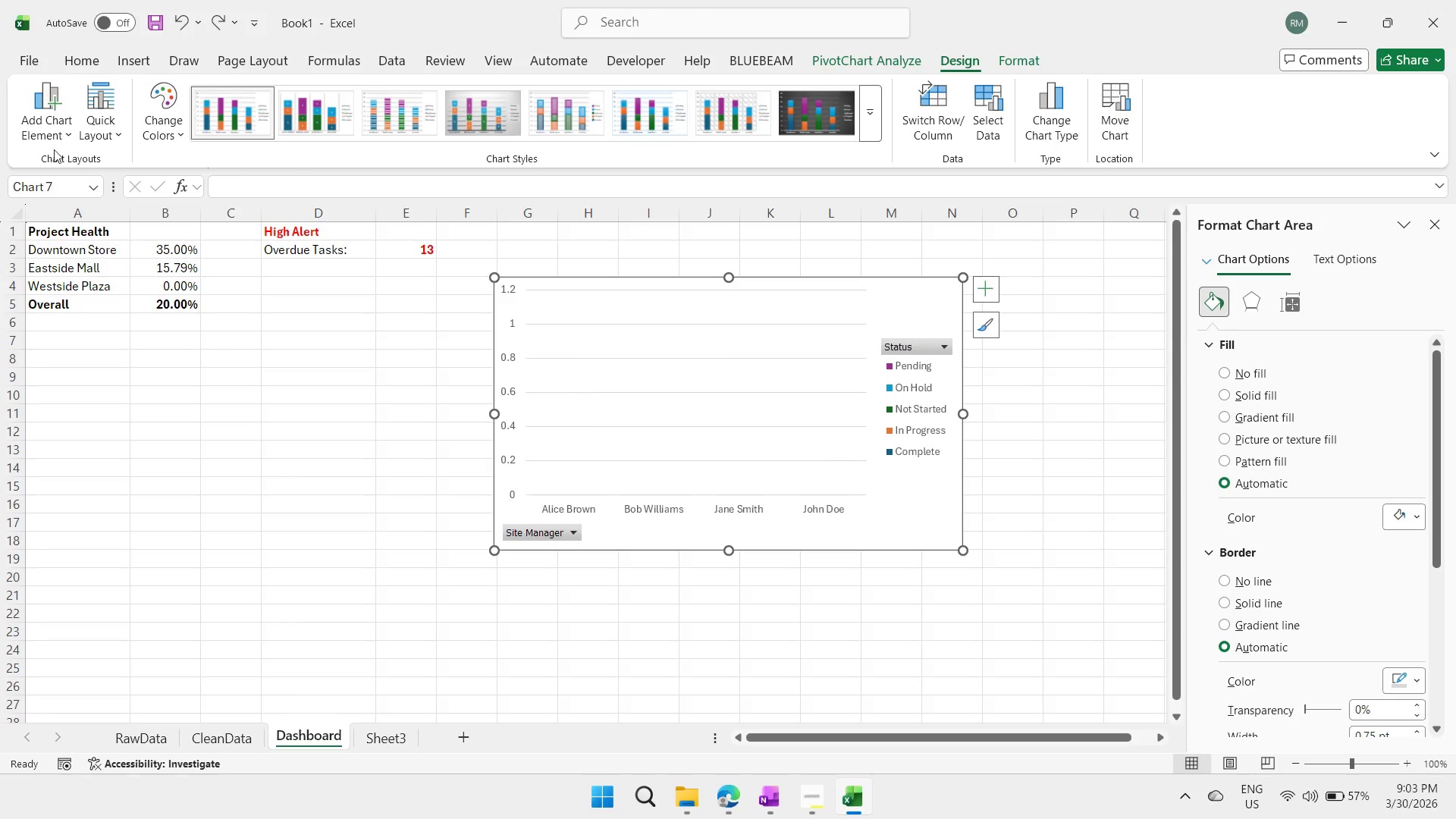 
left_click([53, 133])
 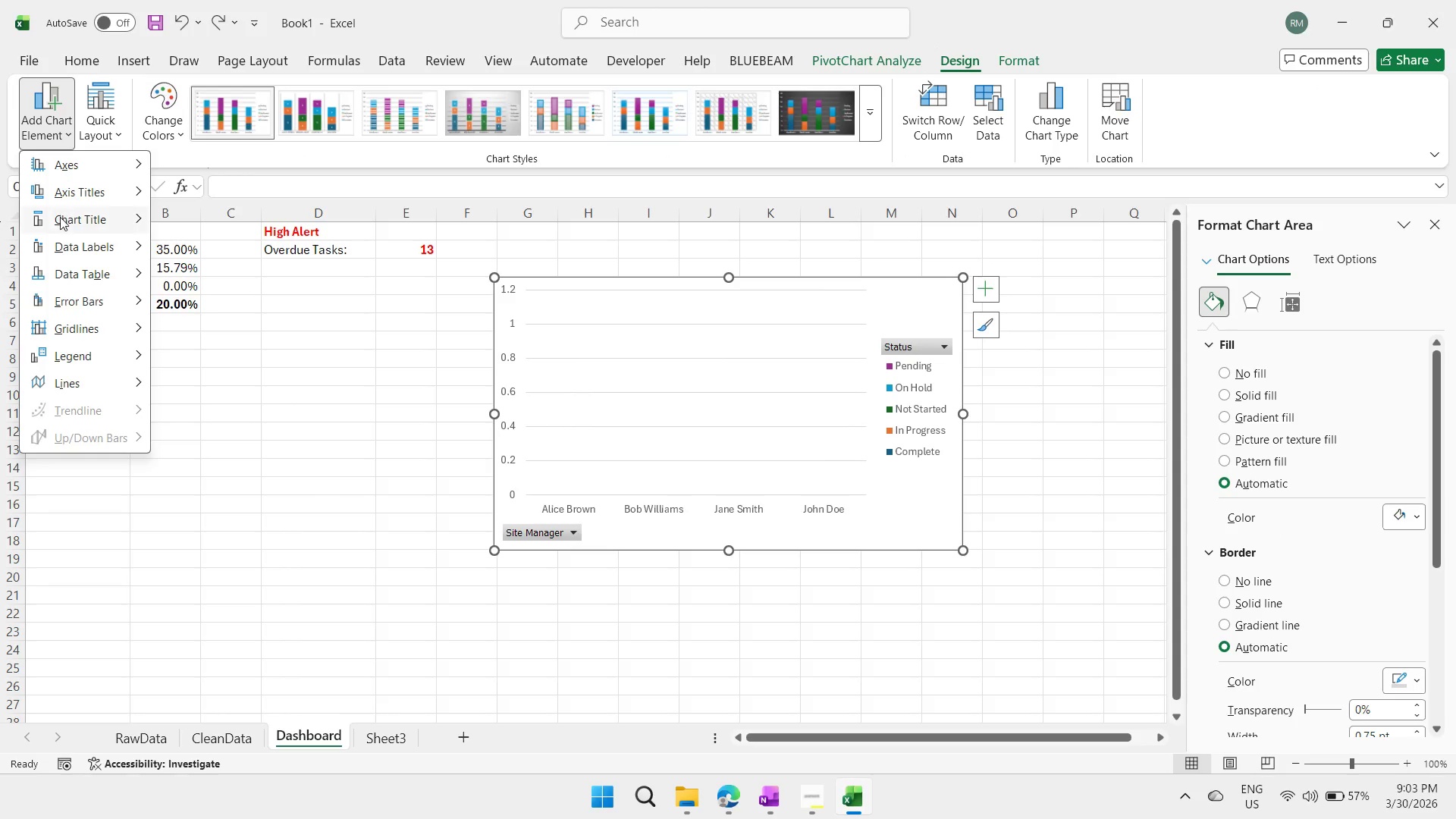 
mouse_move([78, 215])
 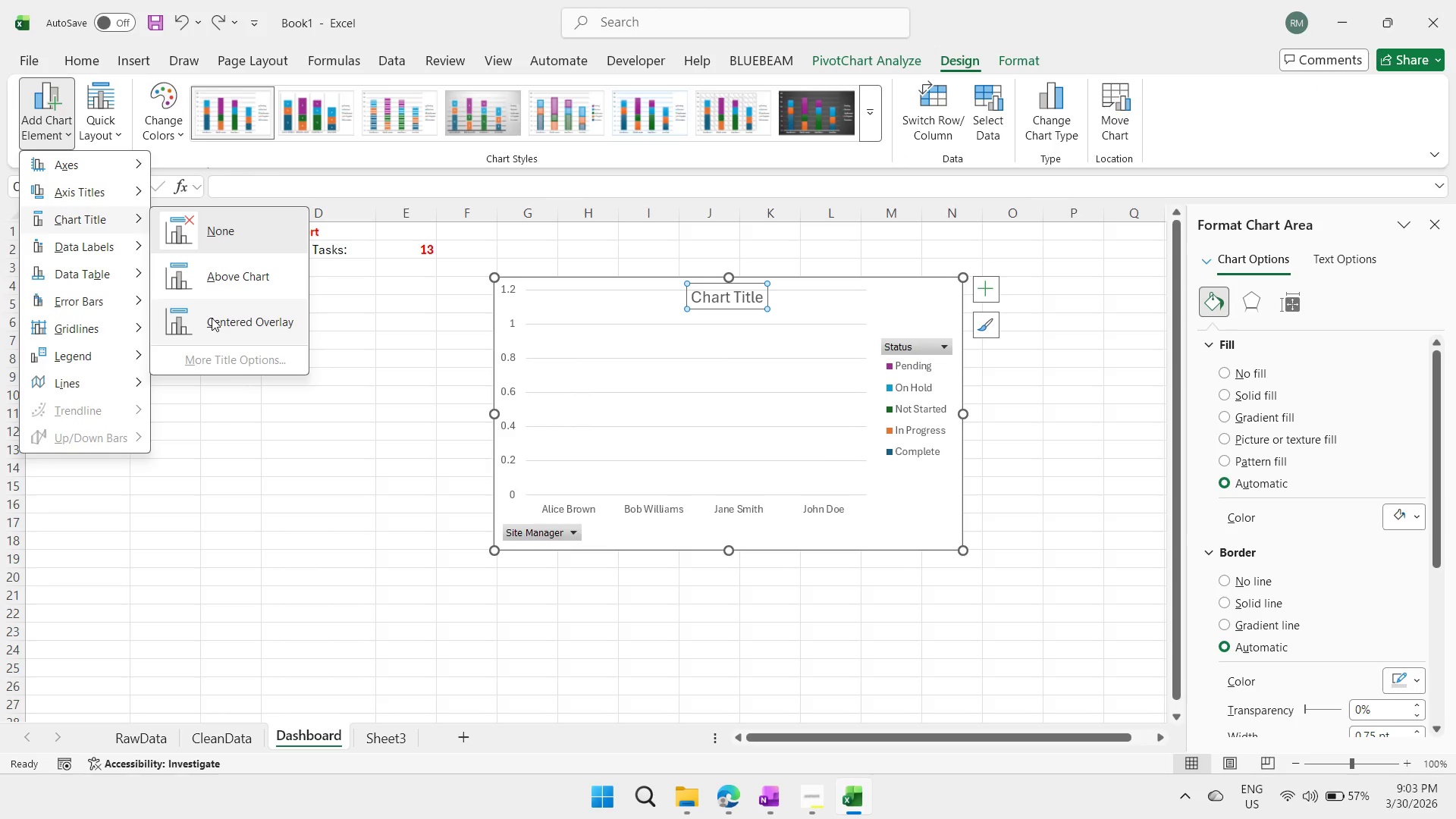 
left_click([212, 318])
 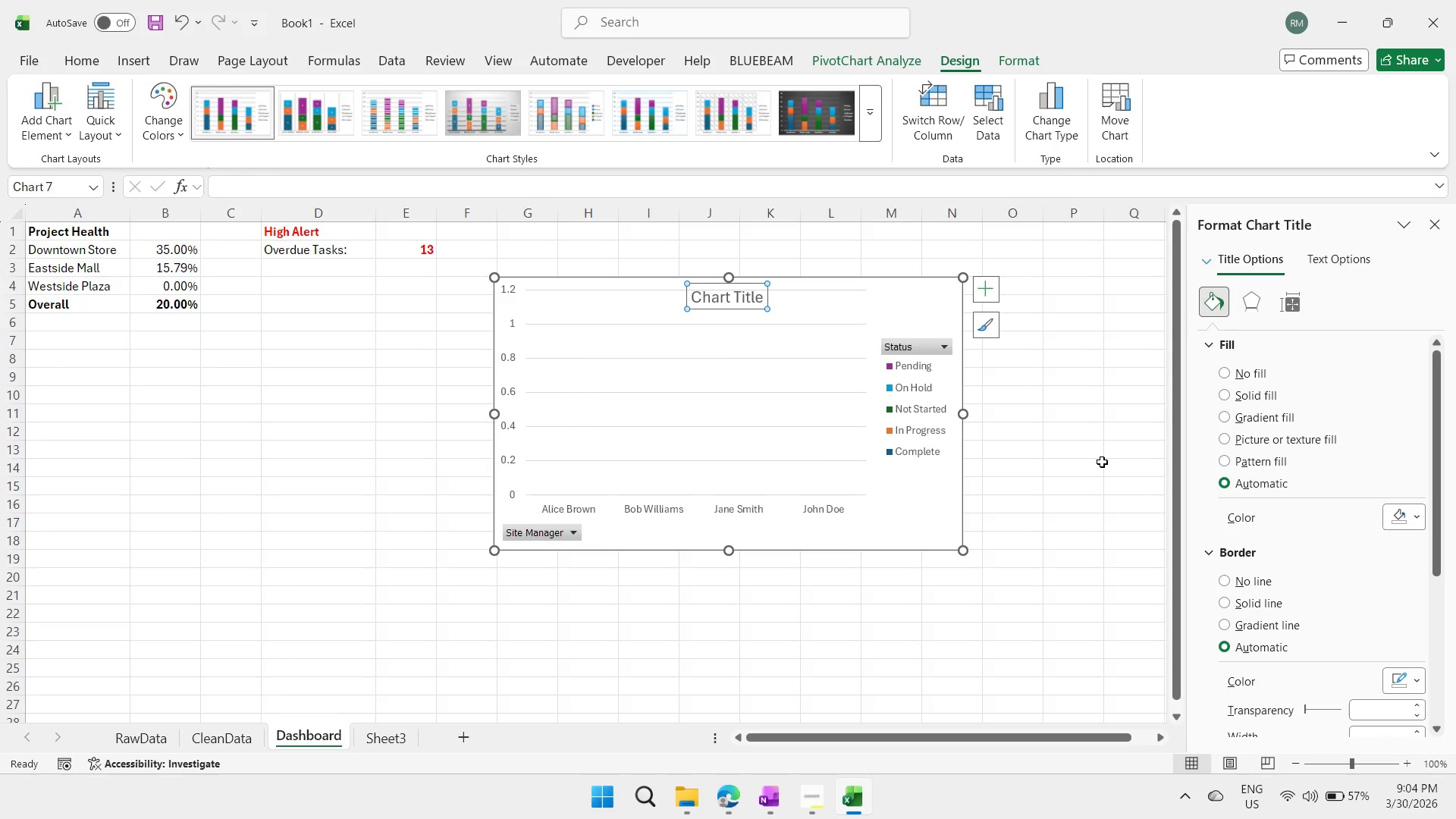 
type(Tasks)
 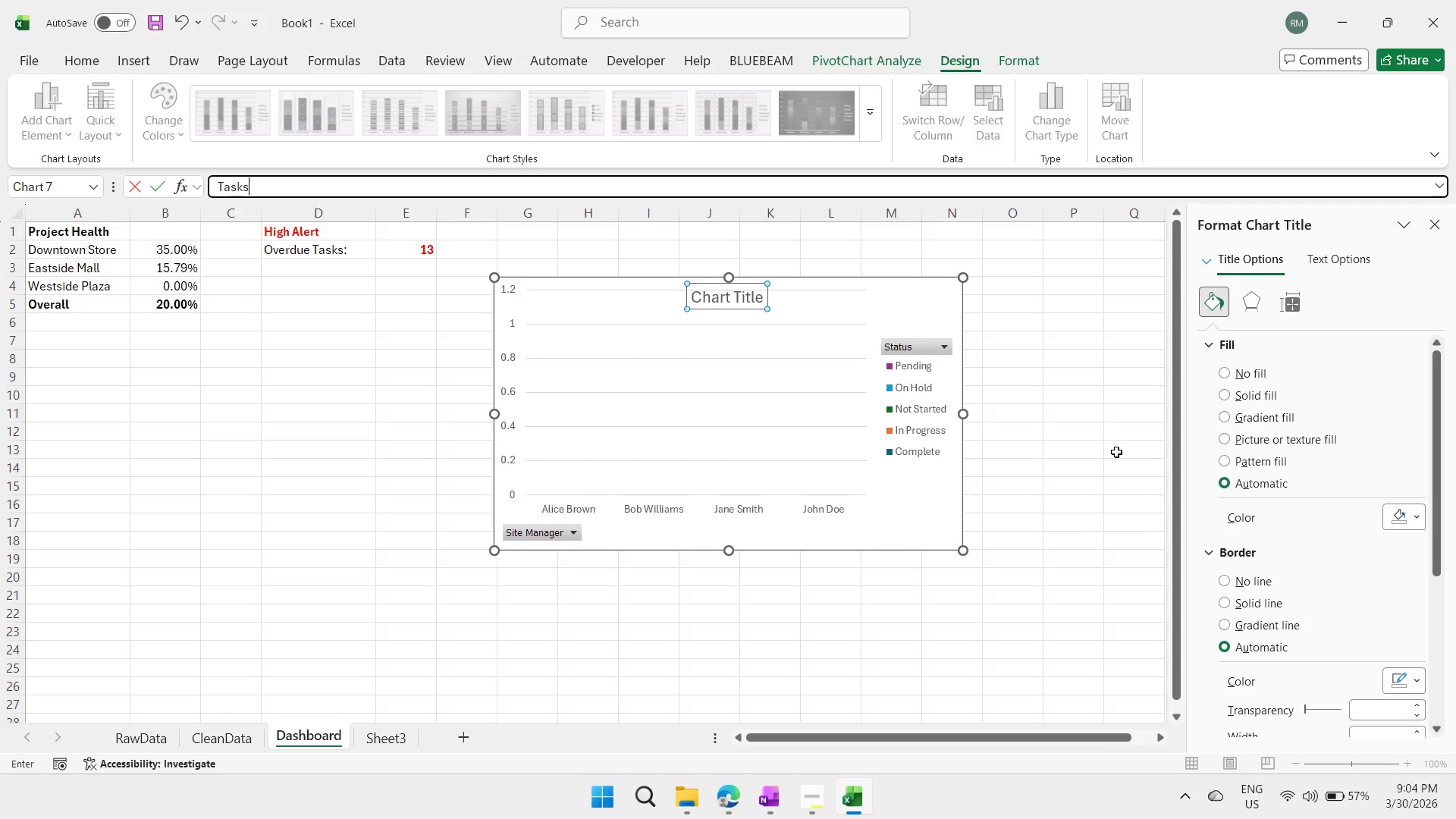 
key(Space)
 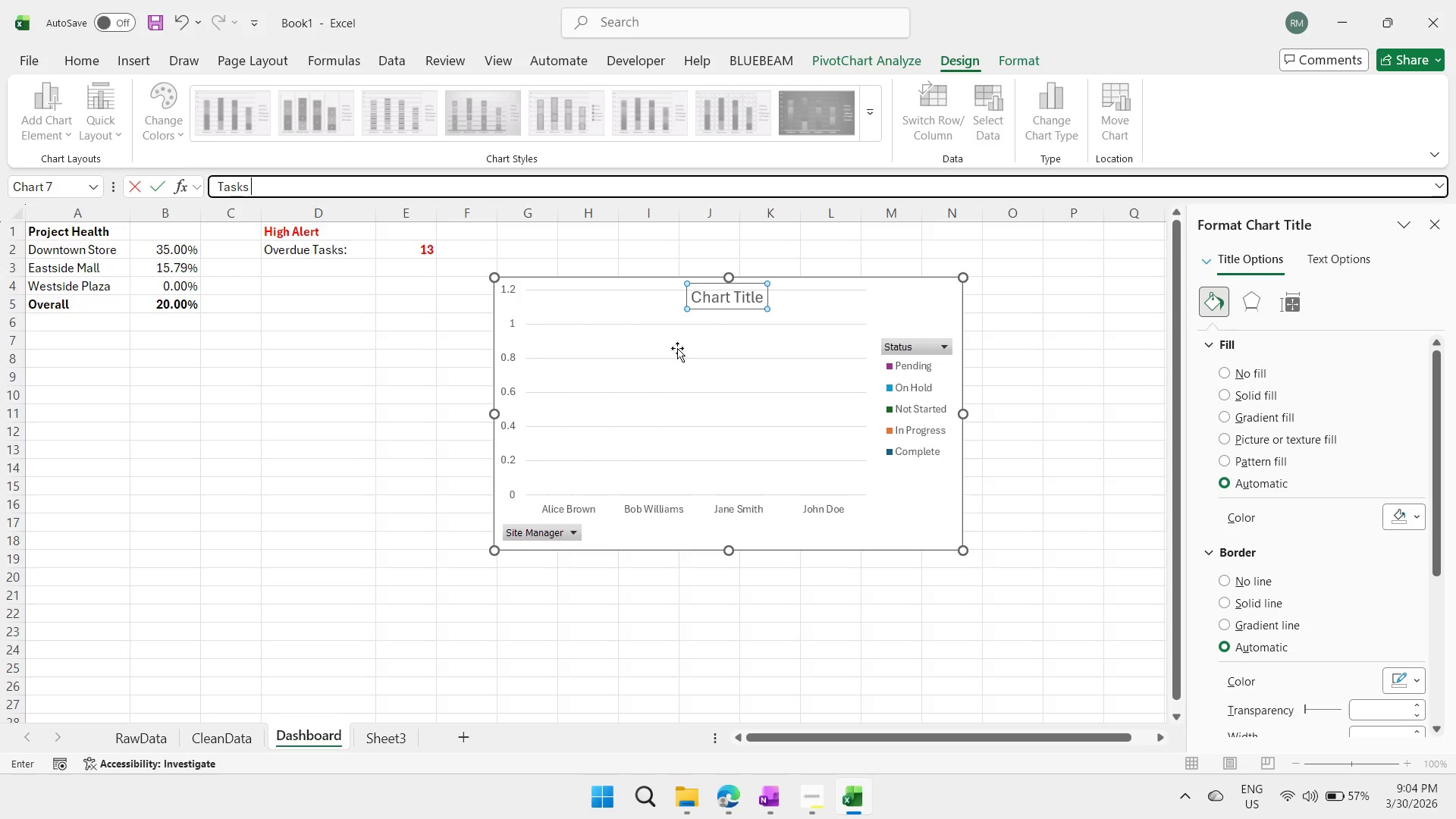 
double_click([730, 301])
 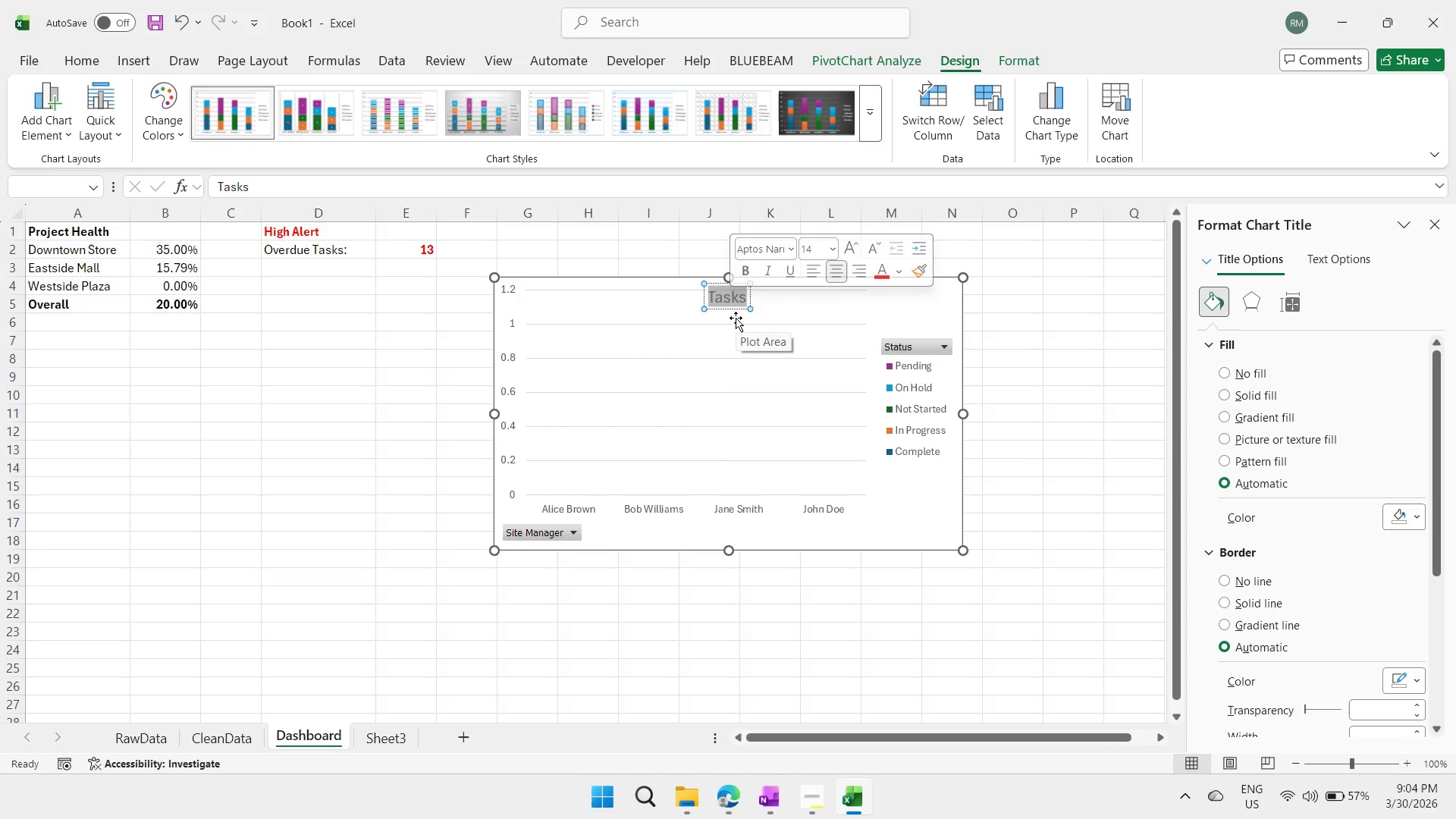 
key(ArrowRight)
 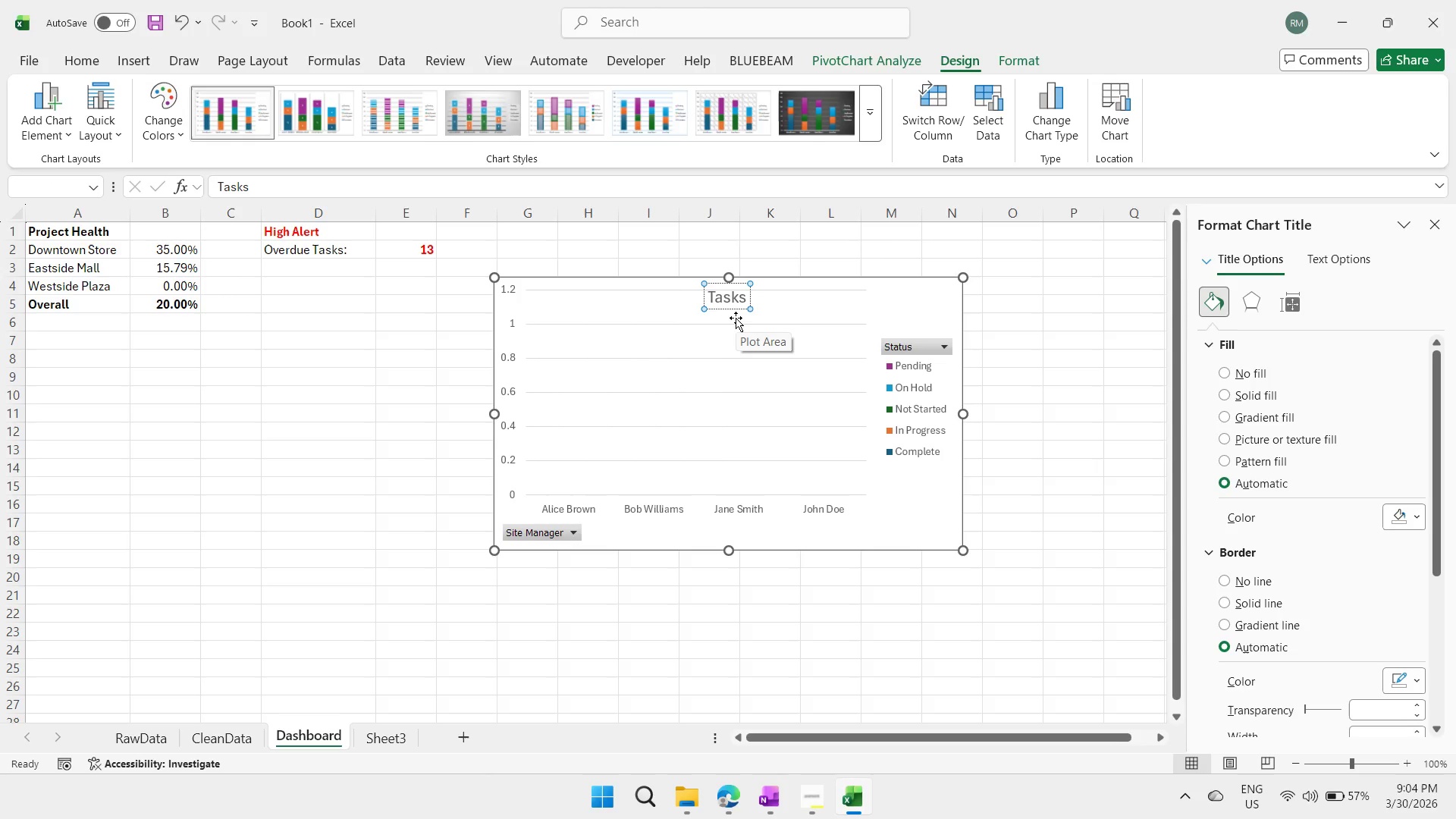 
type( per Site Maa)
key(Backspace)
type(nager)
 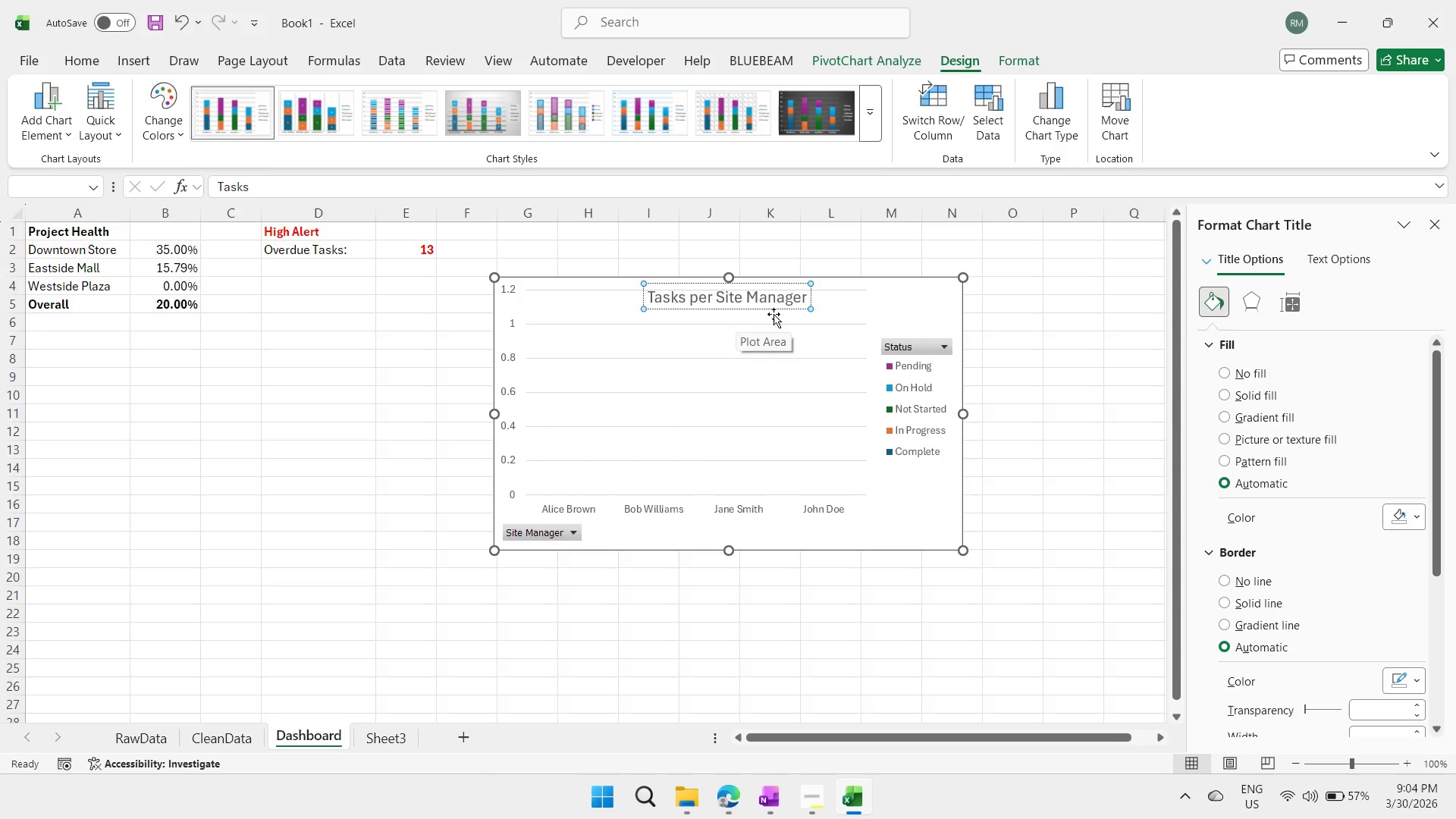 
left_click([875, 312])
 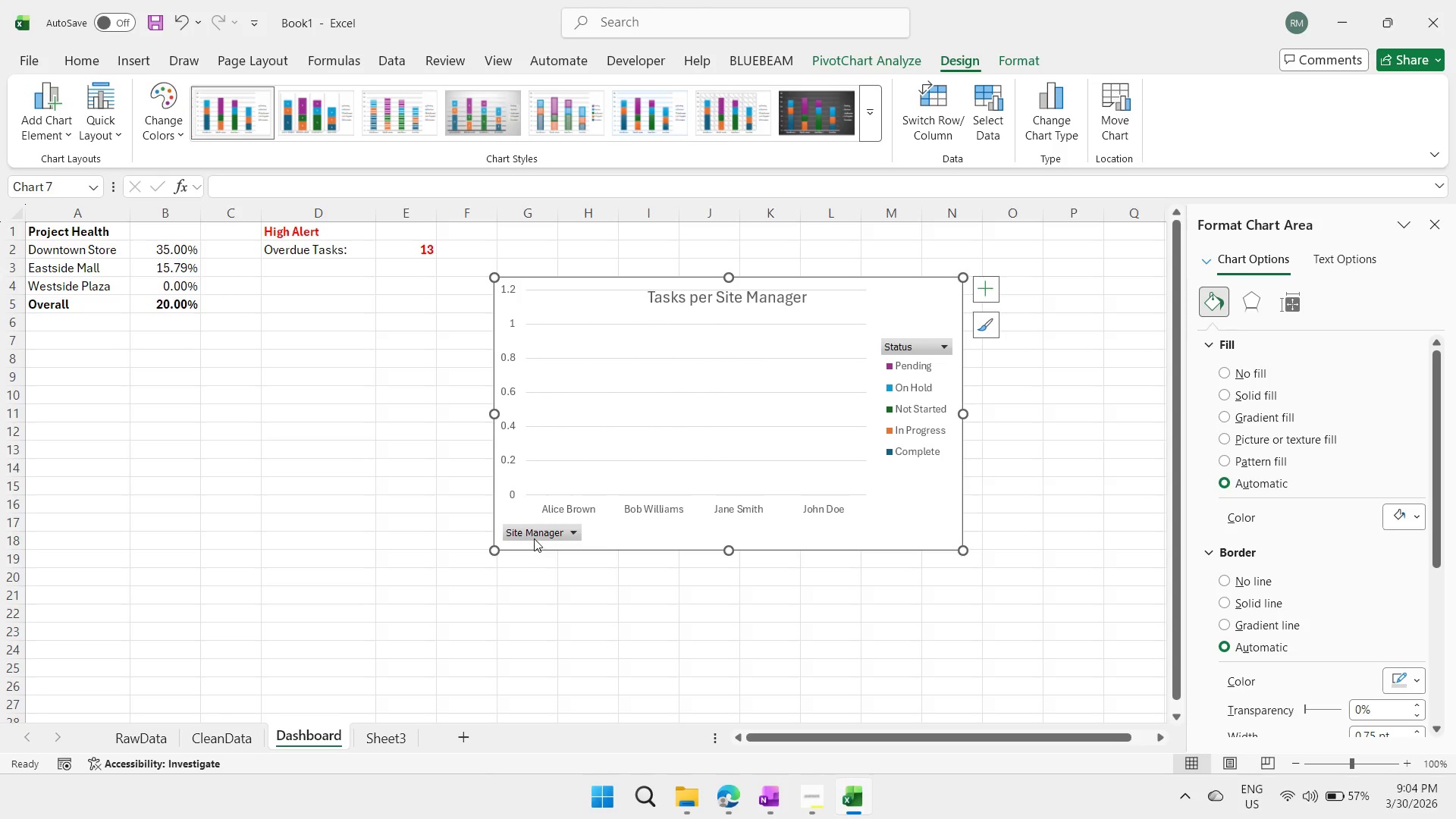 
right_click([534, 538])
 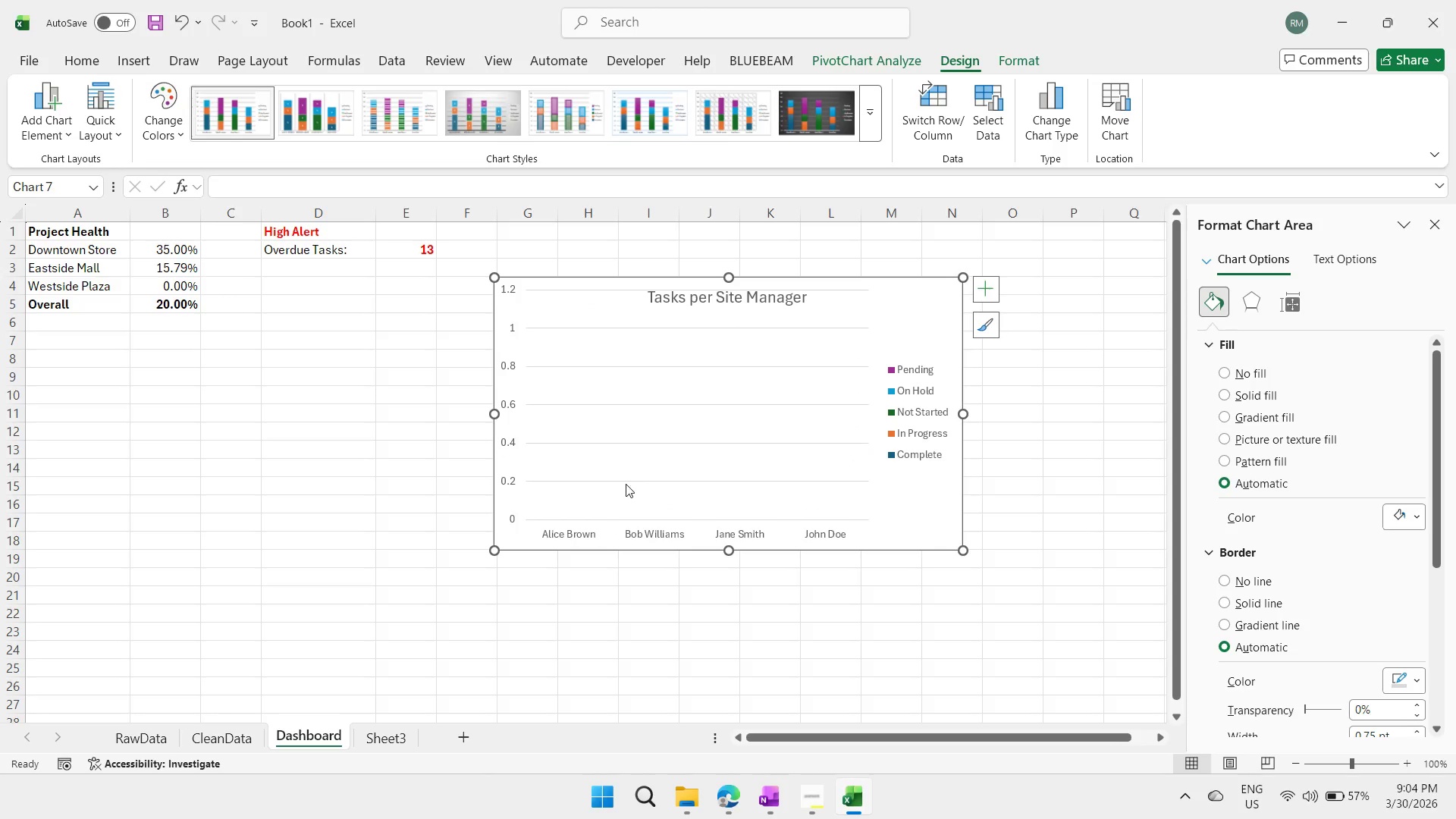 
left_click([905, 524])
 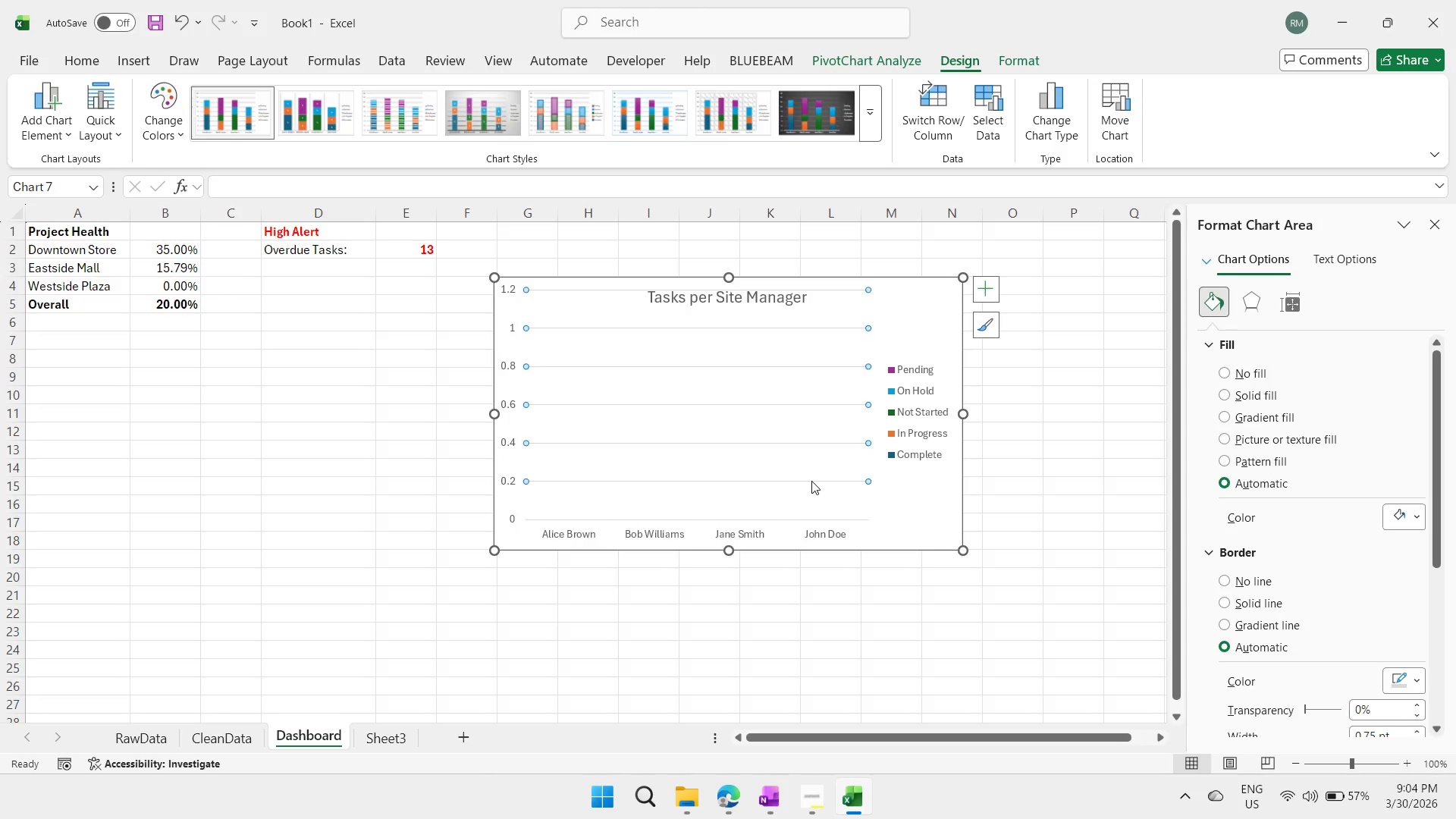 
double_click([778, 440])
 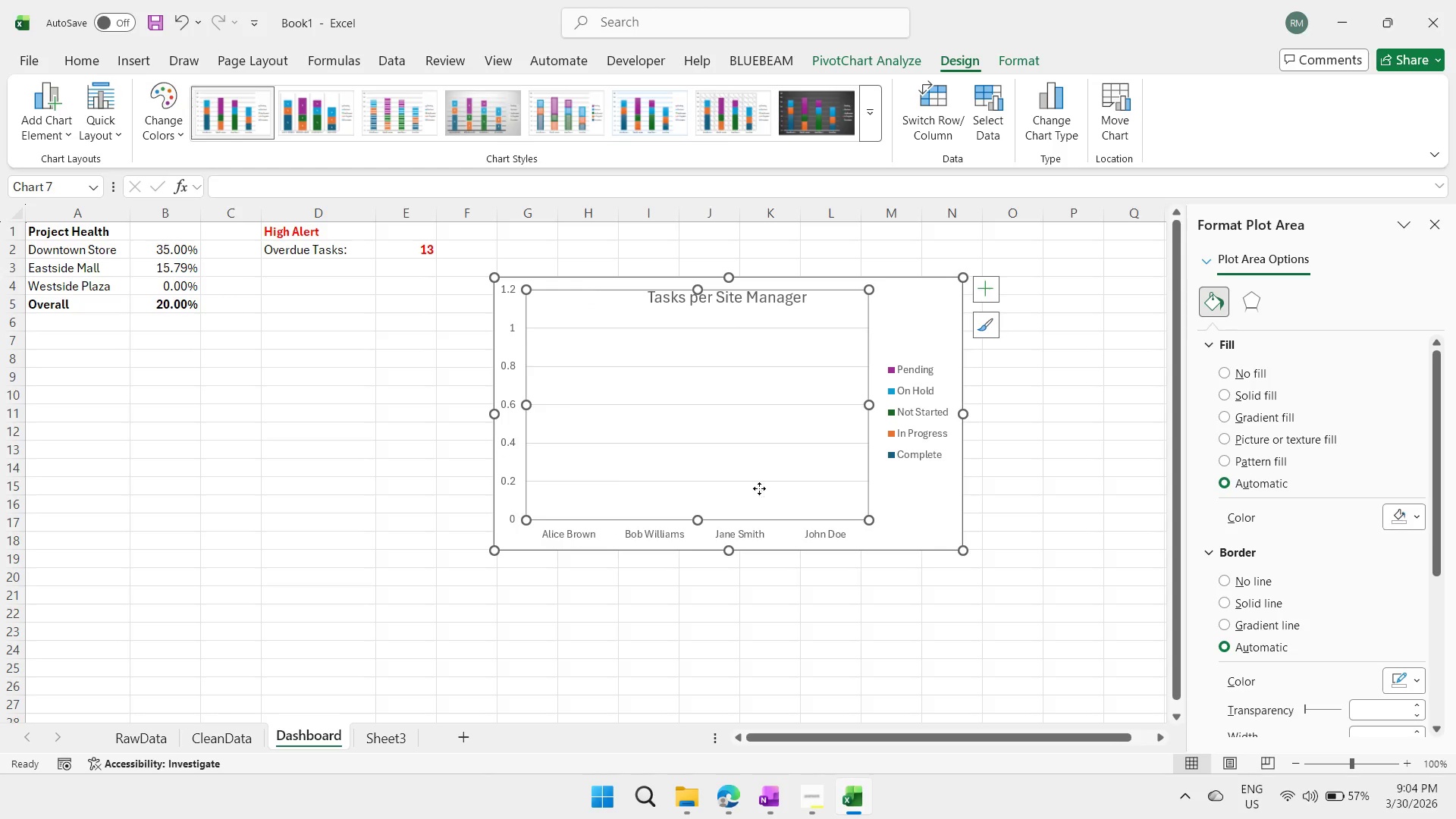 
left_click([759, 488])
 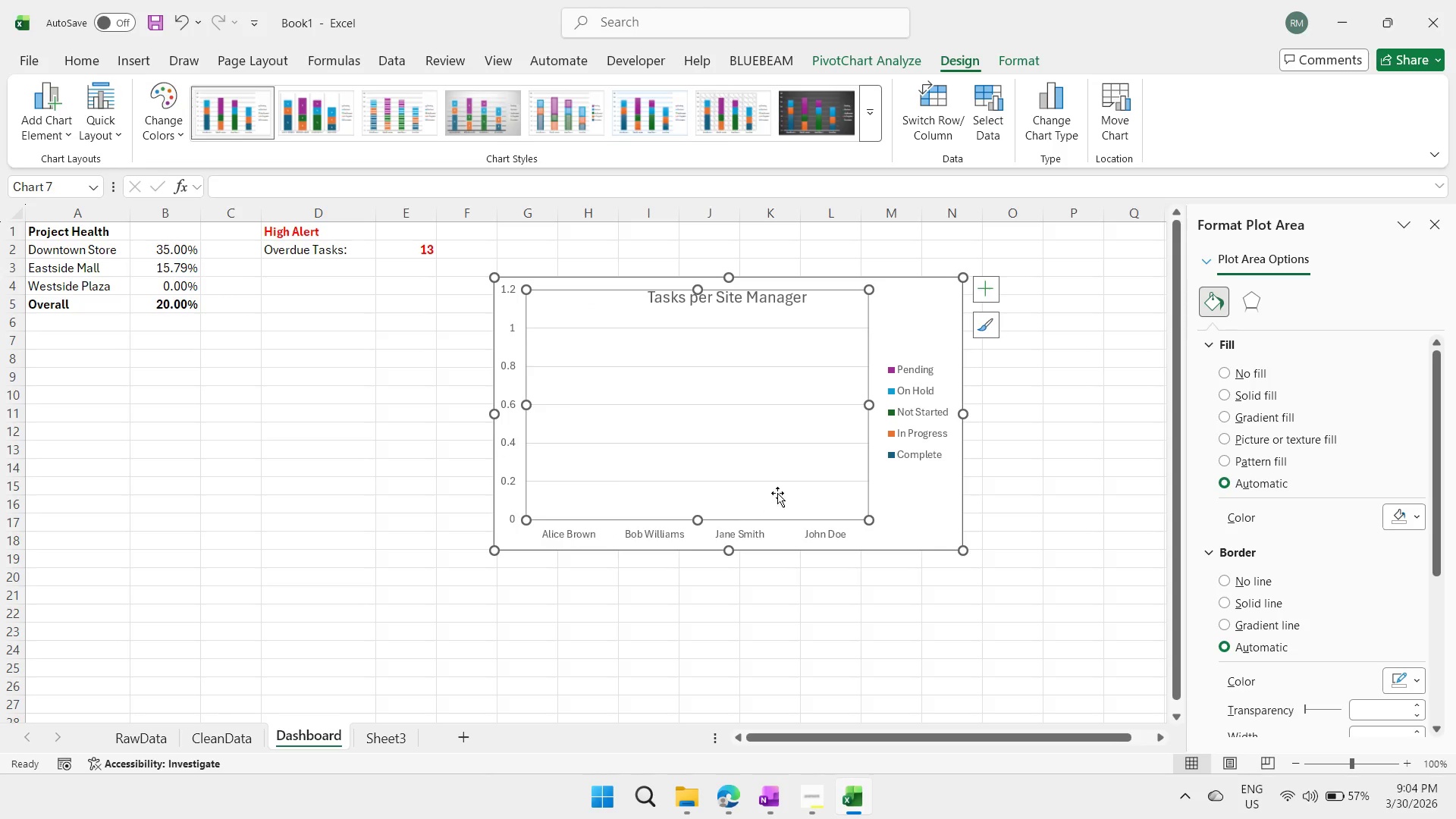 
double_click([876, 502])
 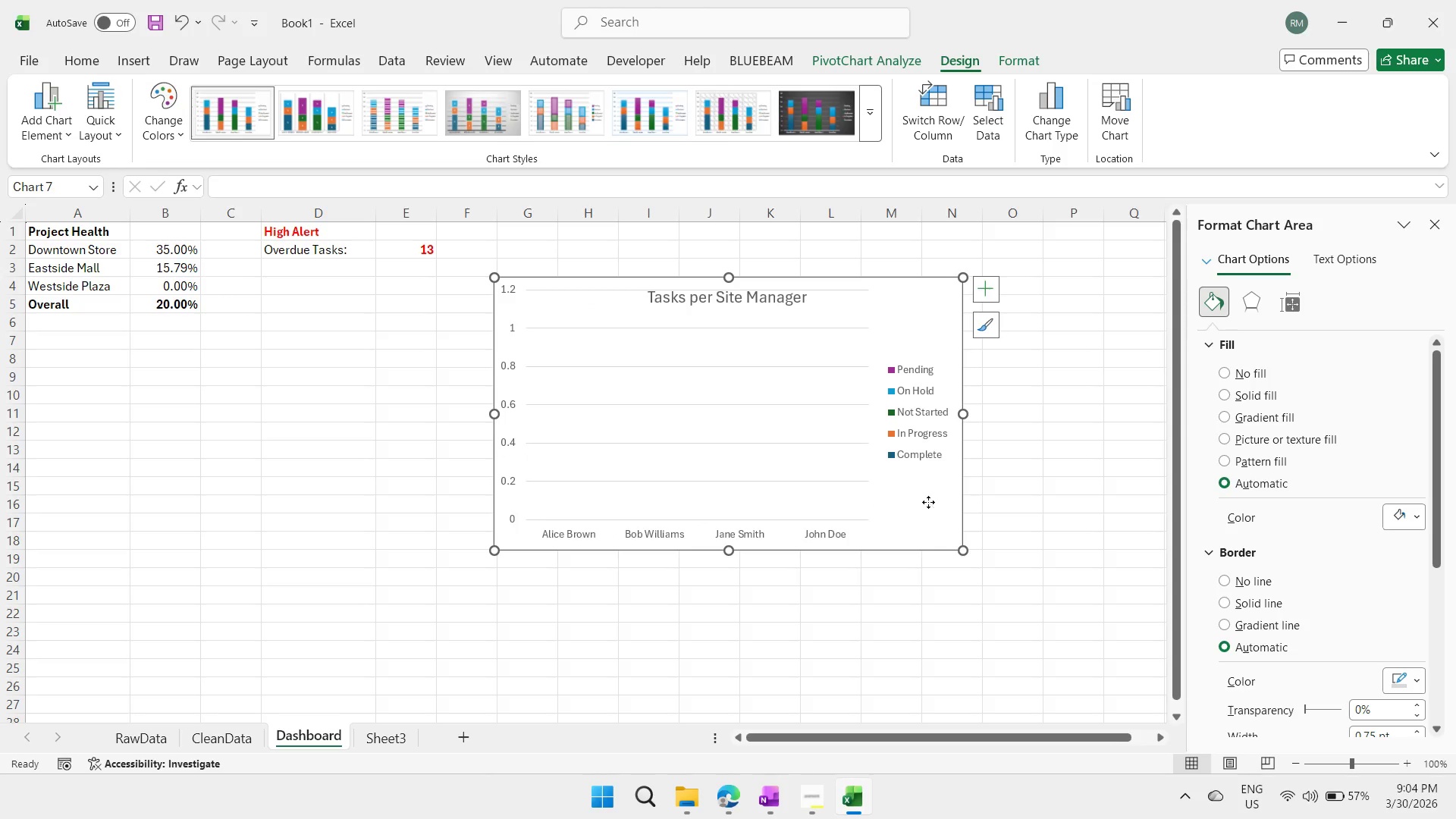 
left_click([928, 502])
 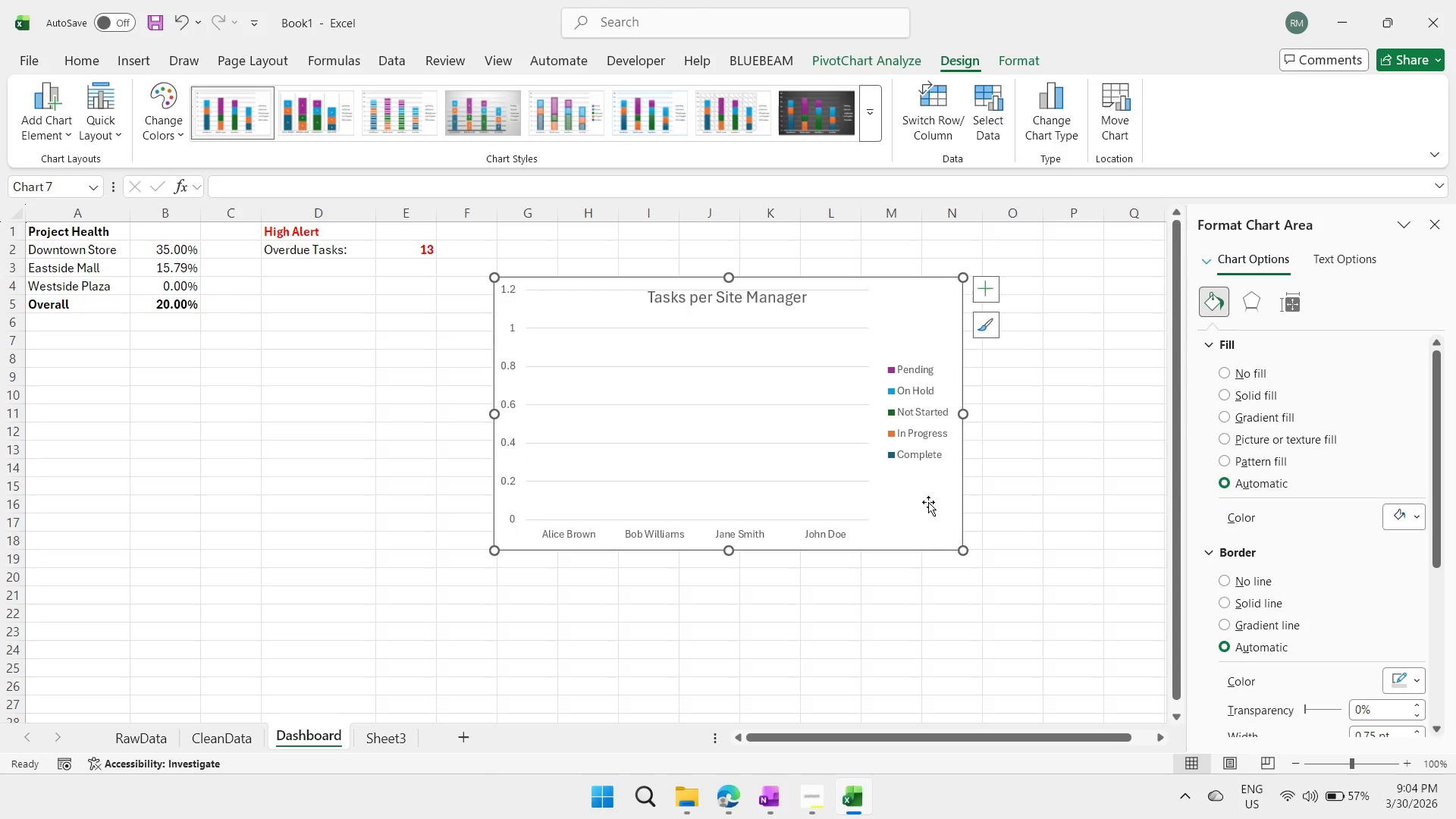 
key(Control+Z)
 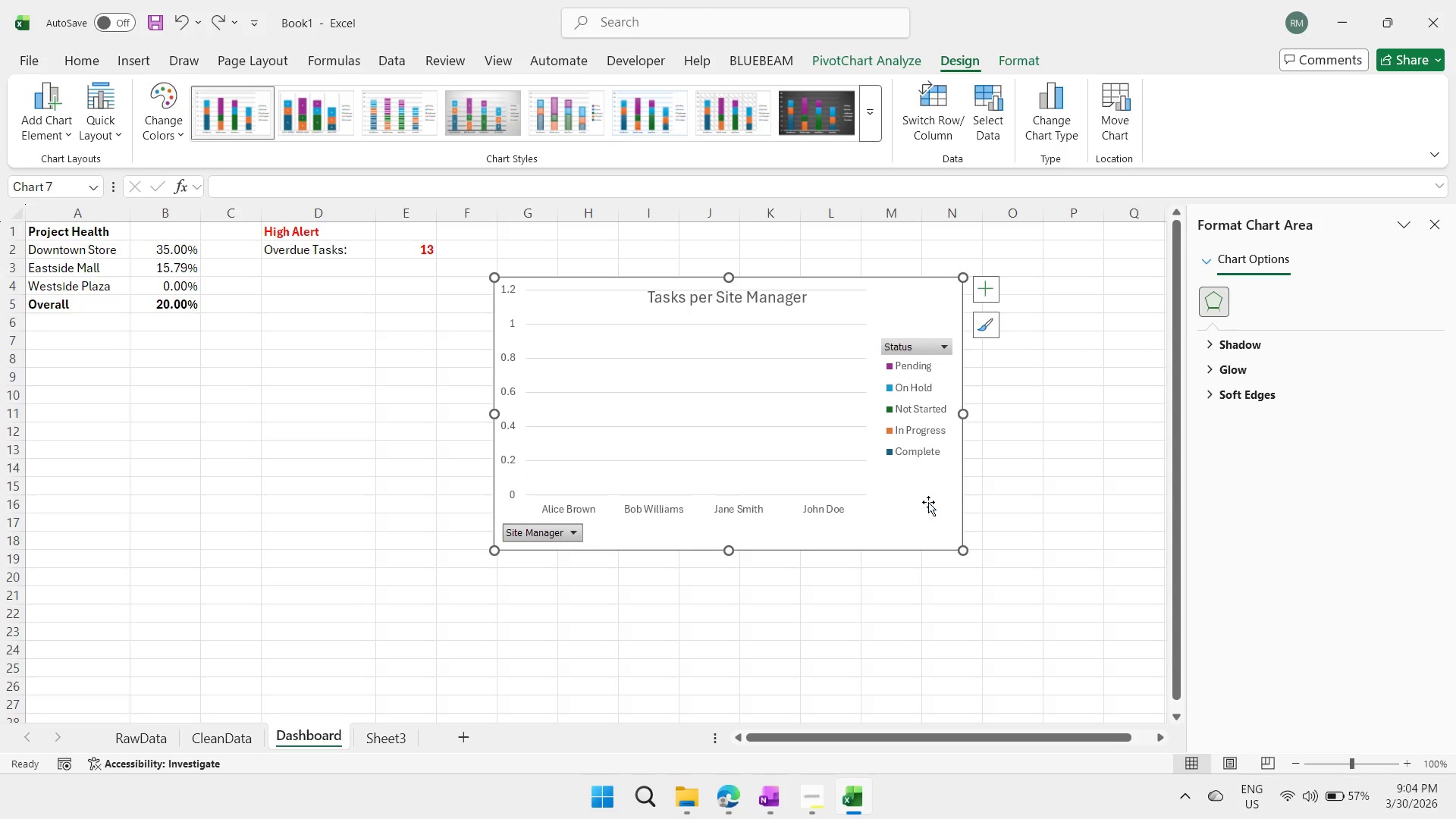 
key(Control+Z)
 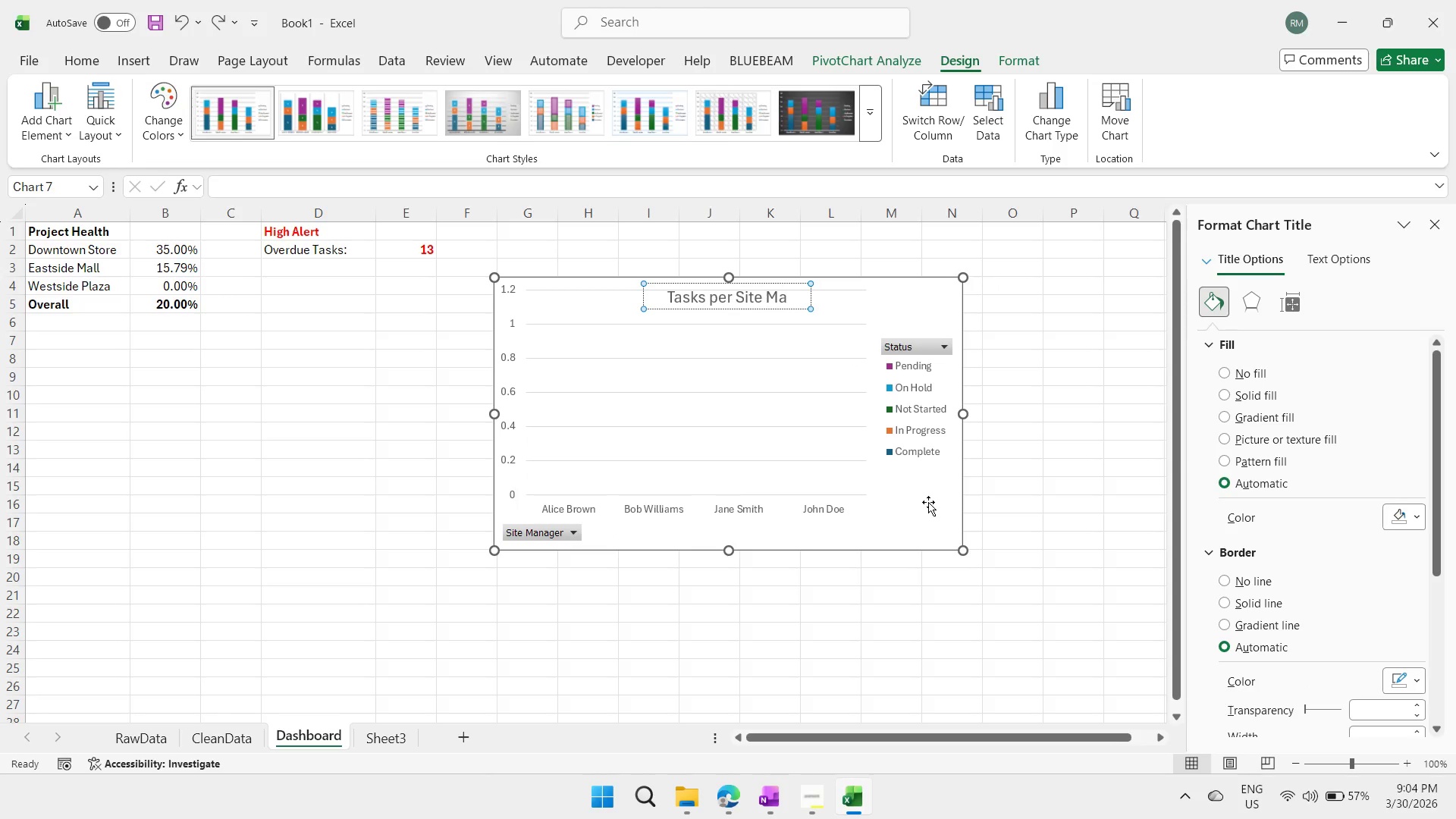 
key(Control+Z)
 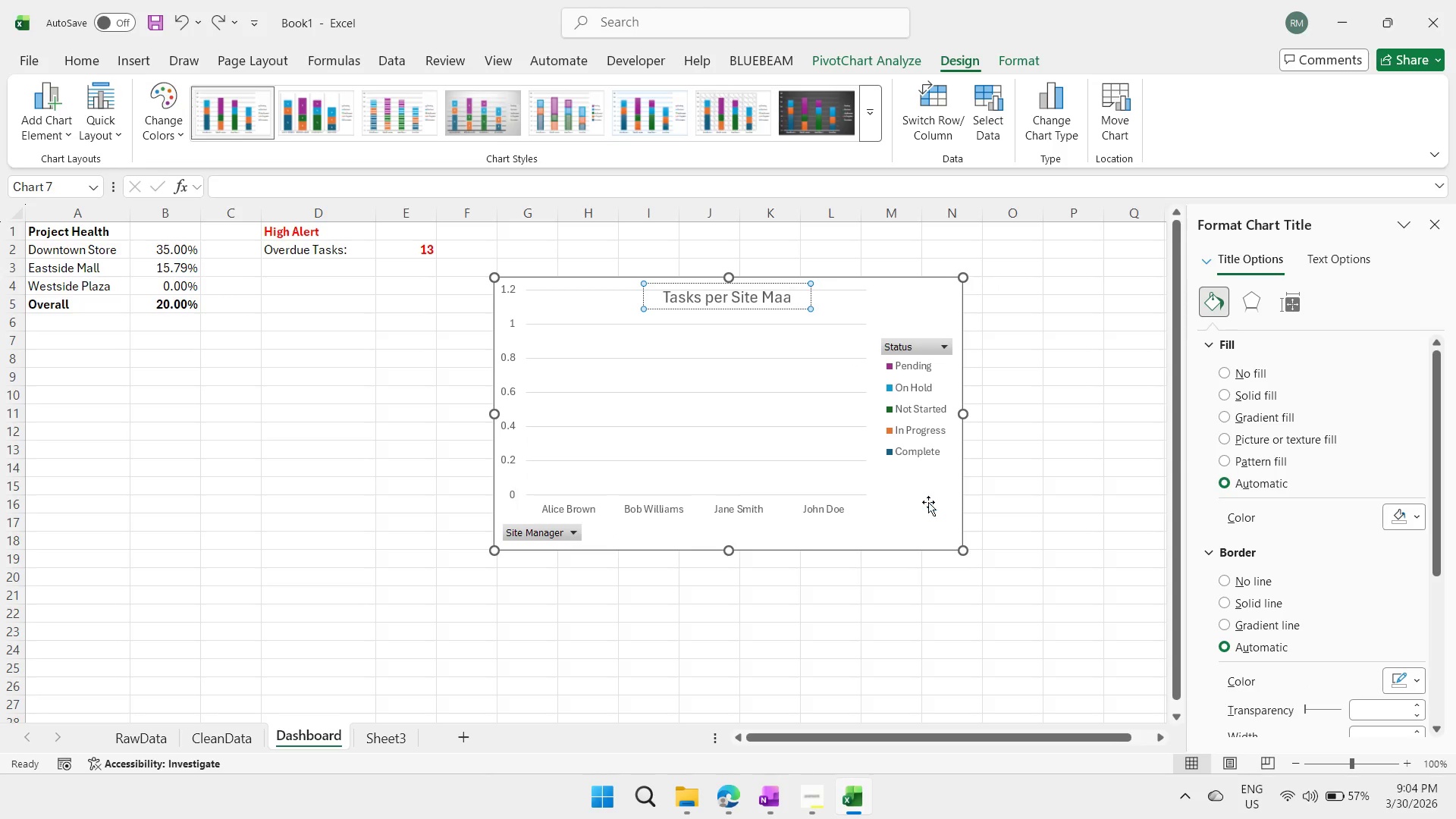 
key(Control+Z)
 